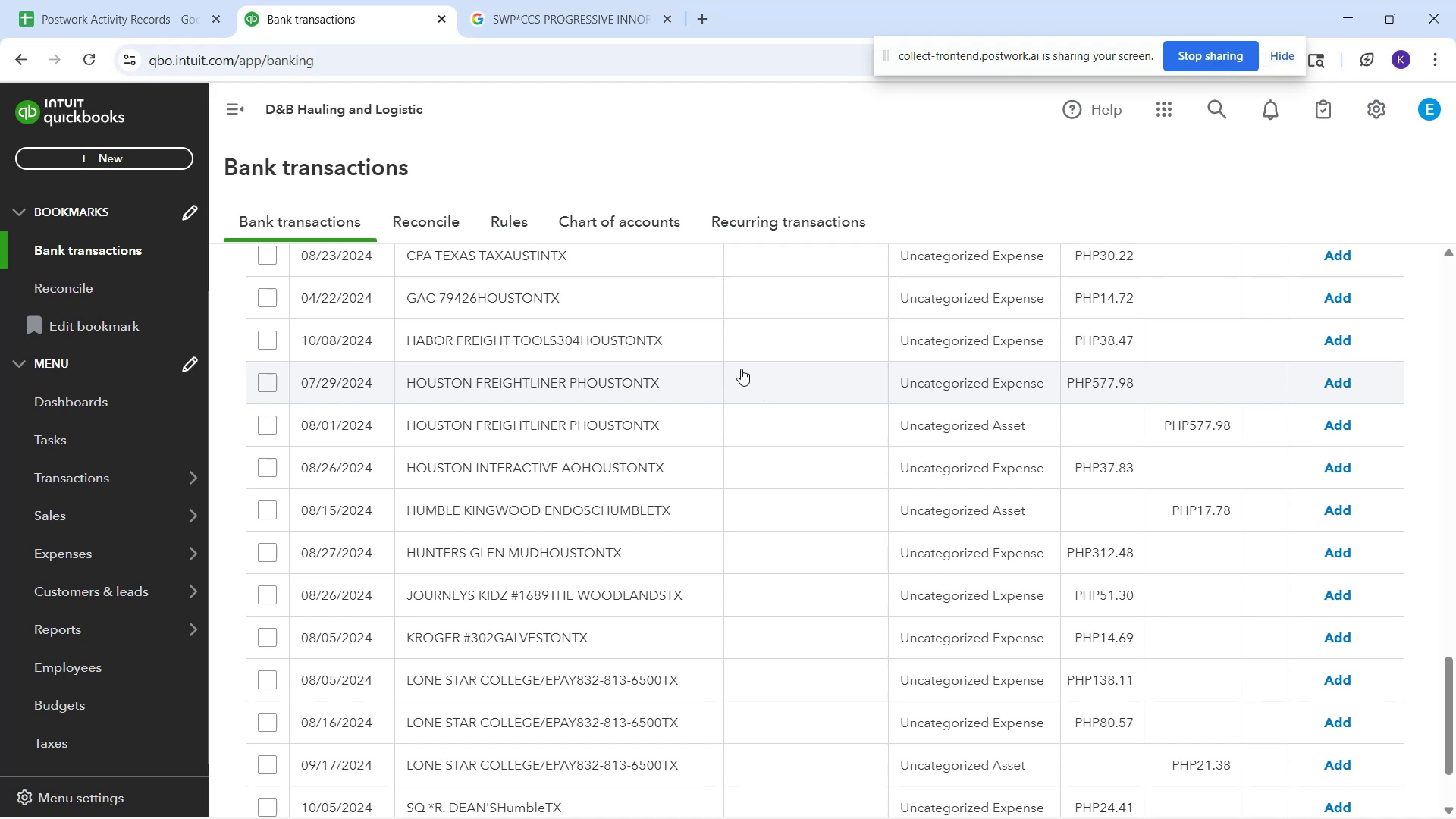 
left_click([680, 343])
 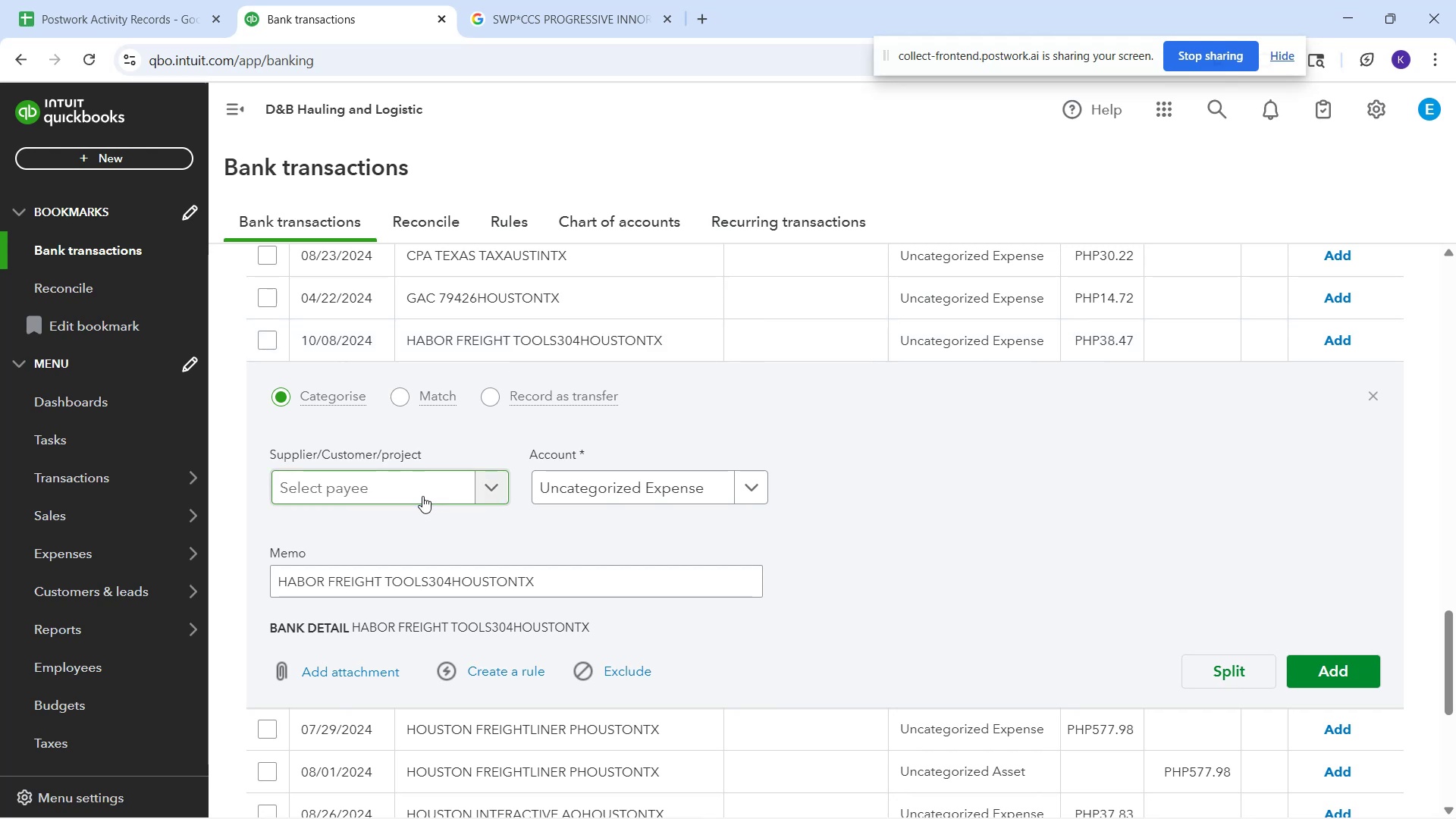 
left_click([613, 491])
 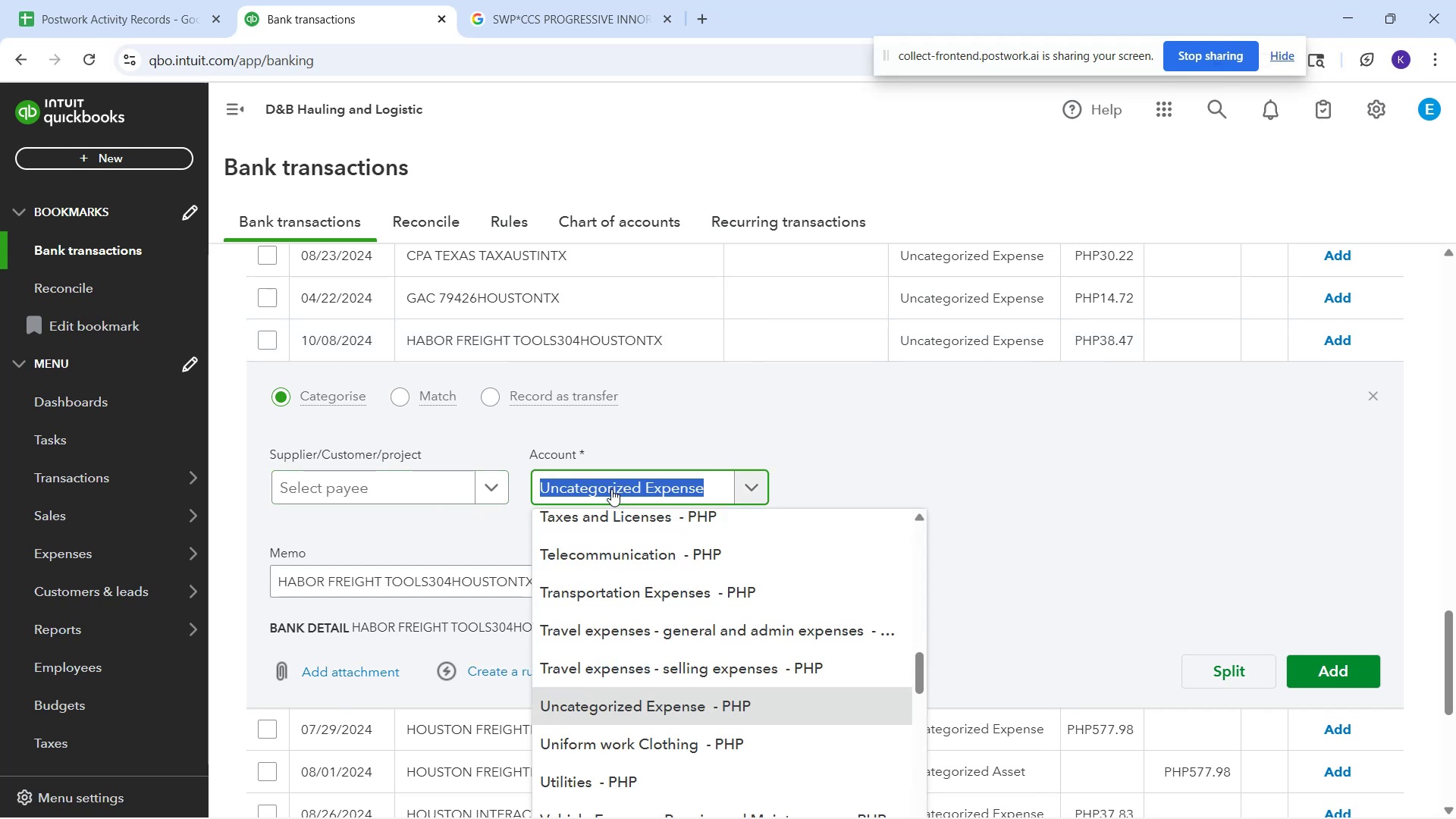 
type(repa)
 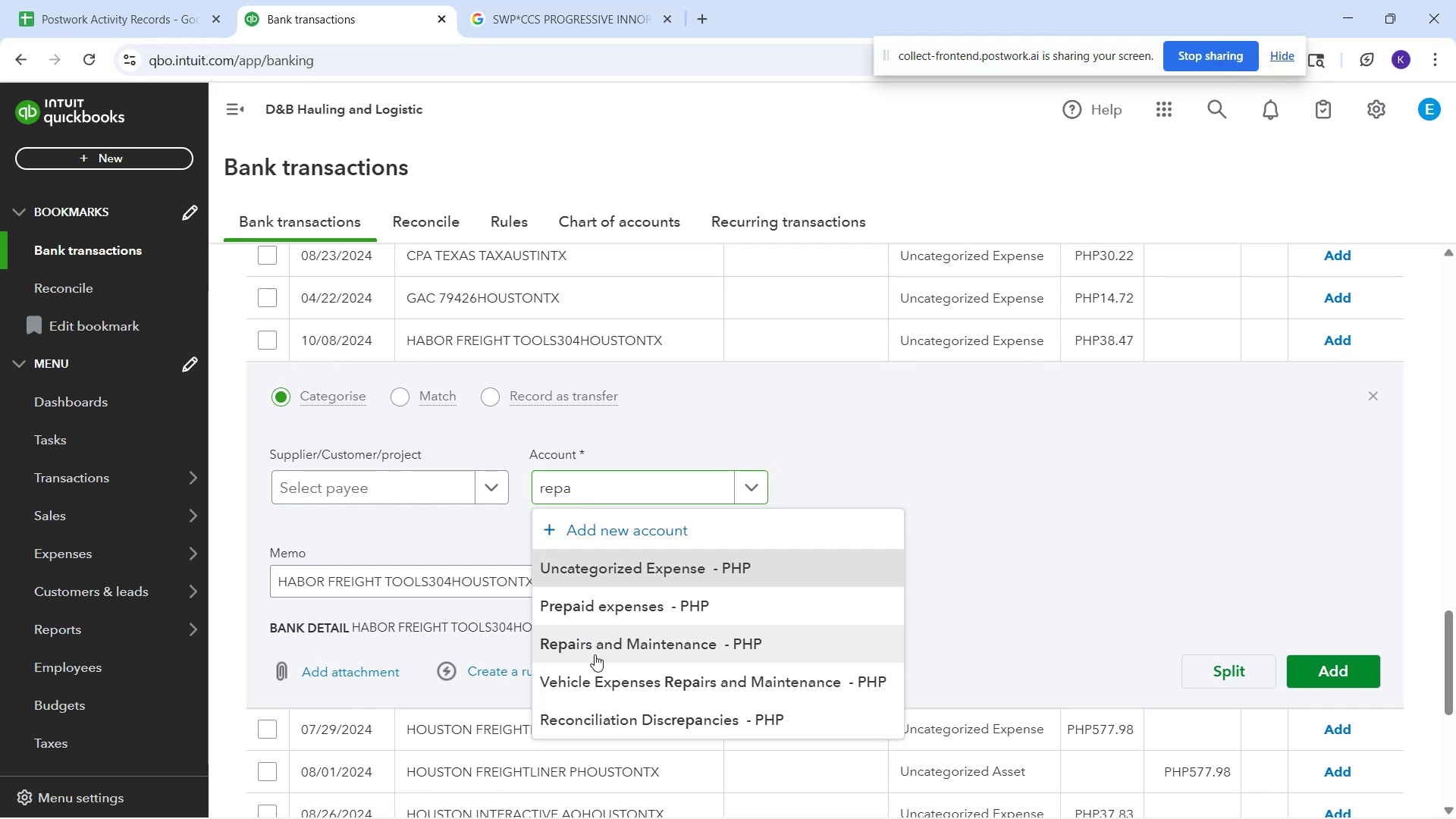 
left_click([466, 493])
 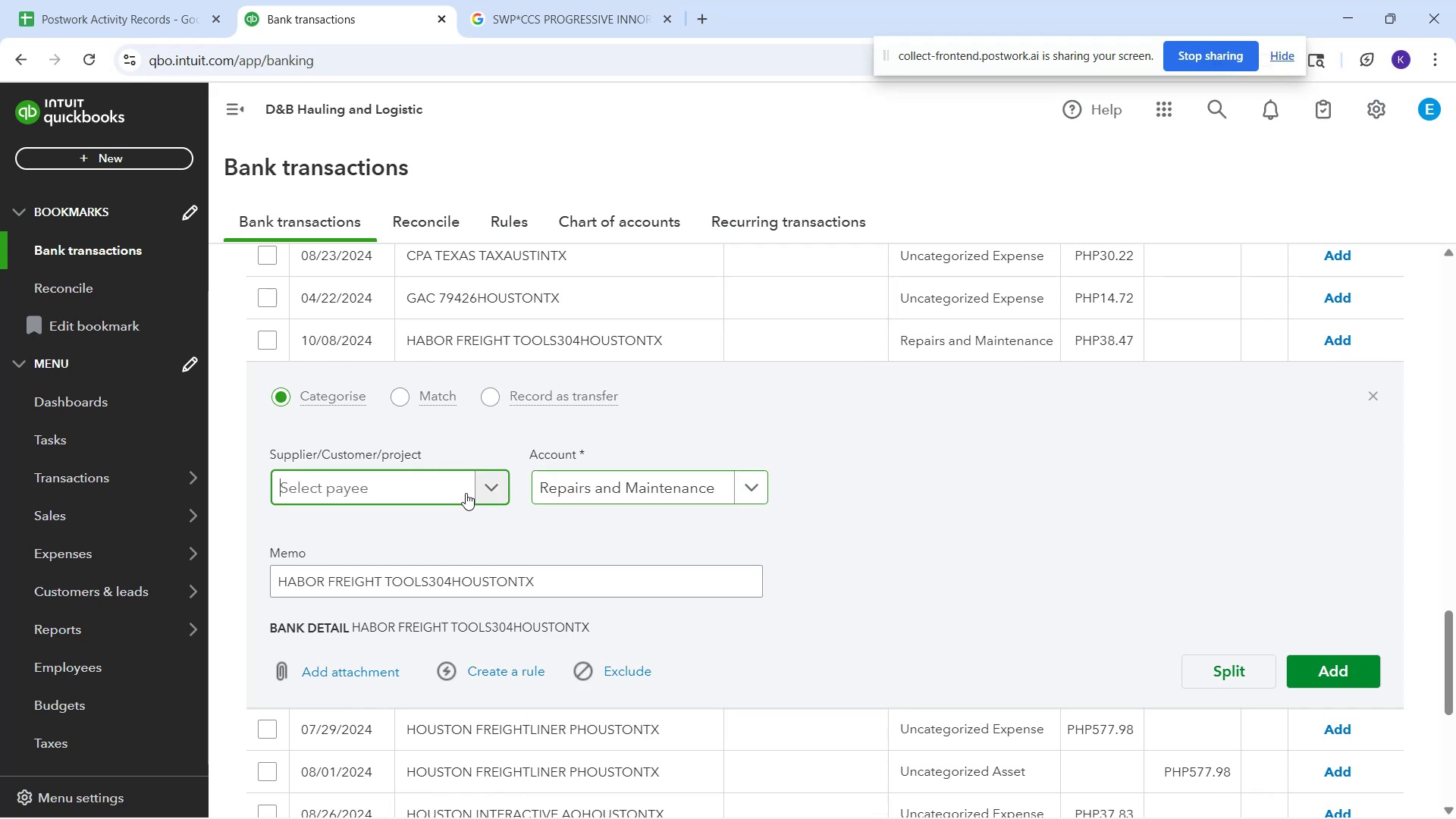 
mouse_move([424, 516])
 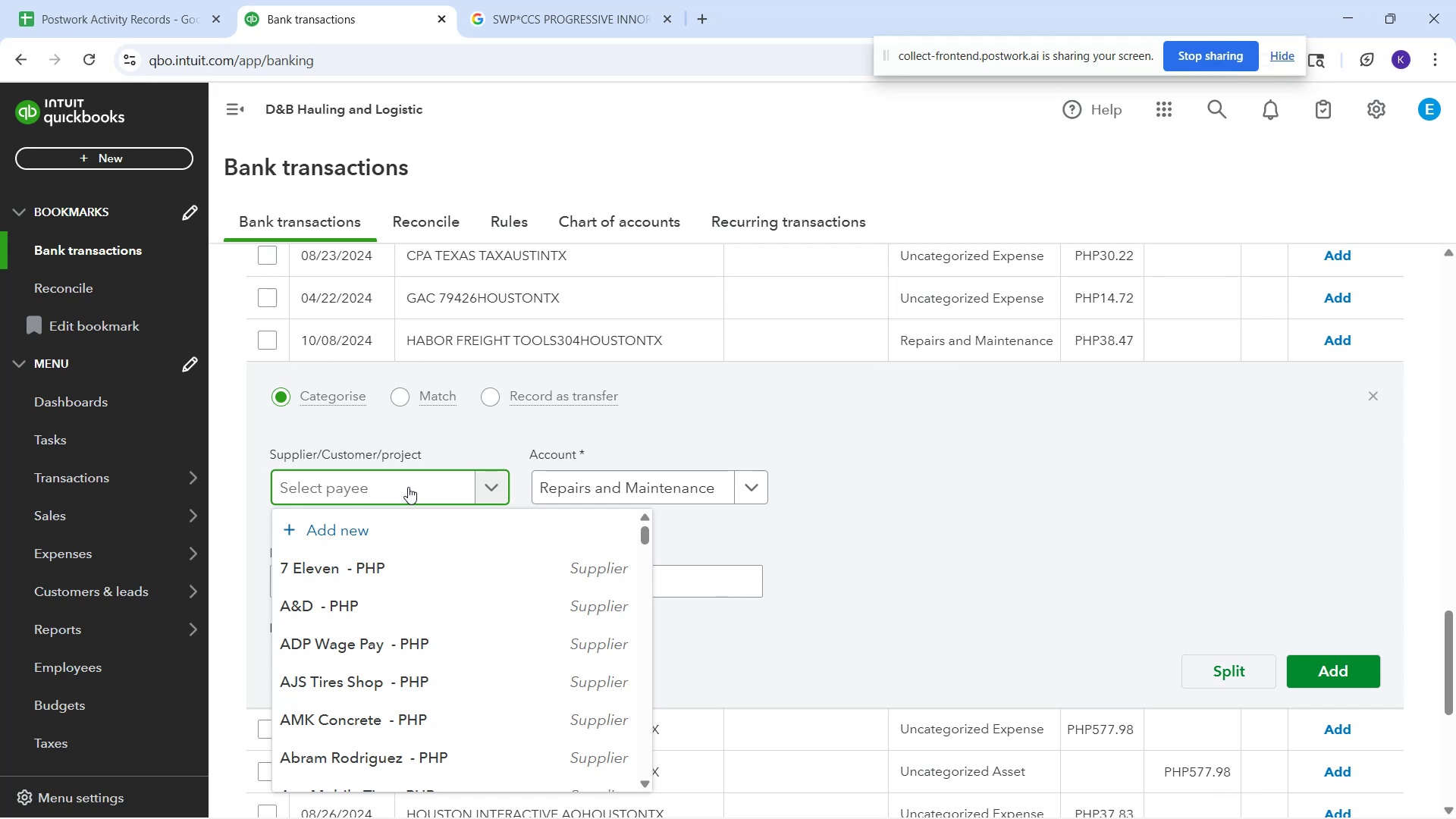 
wait(14.83)
 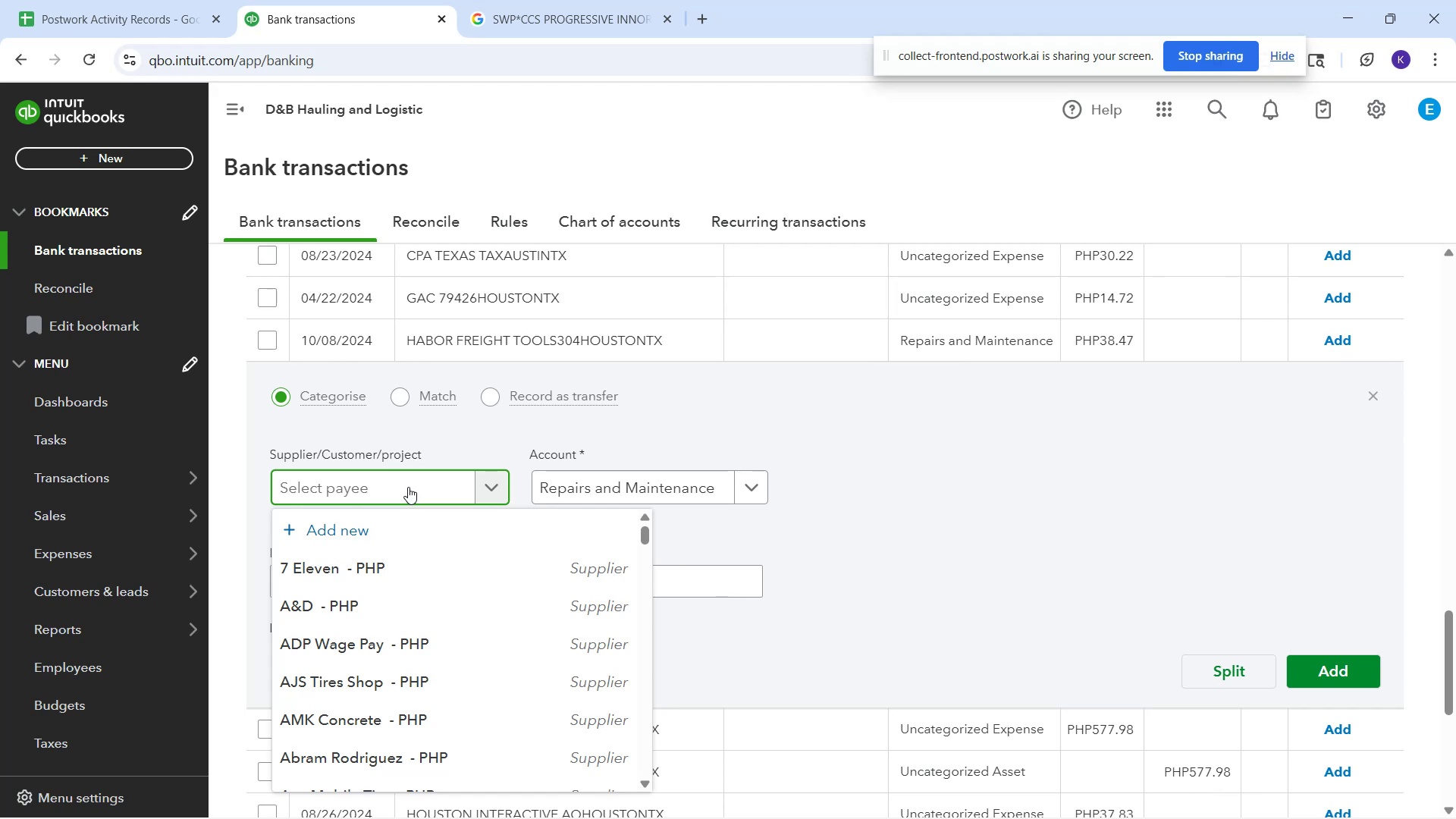 
left_click_drag(start_coordinate=[688, 339], to_coordinate=[402, 337])
 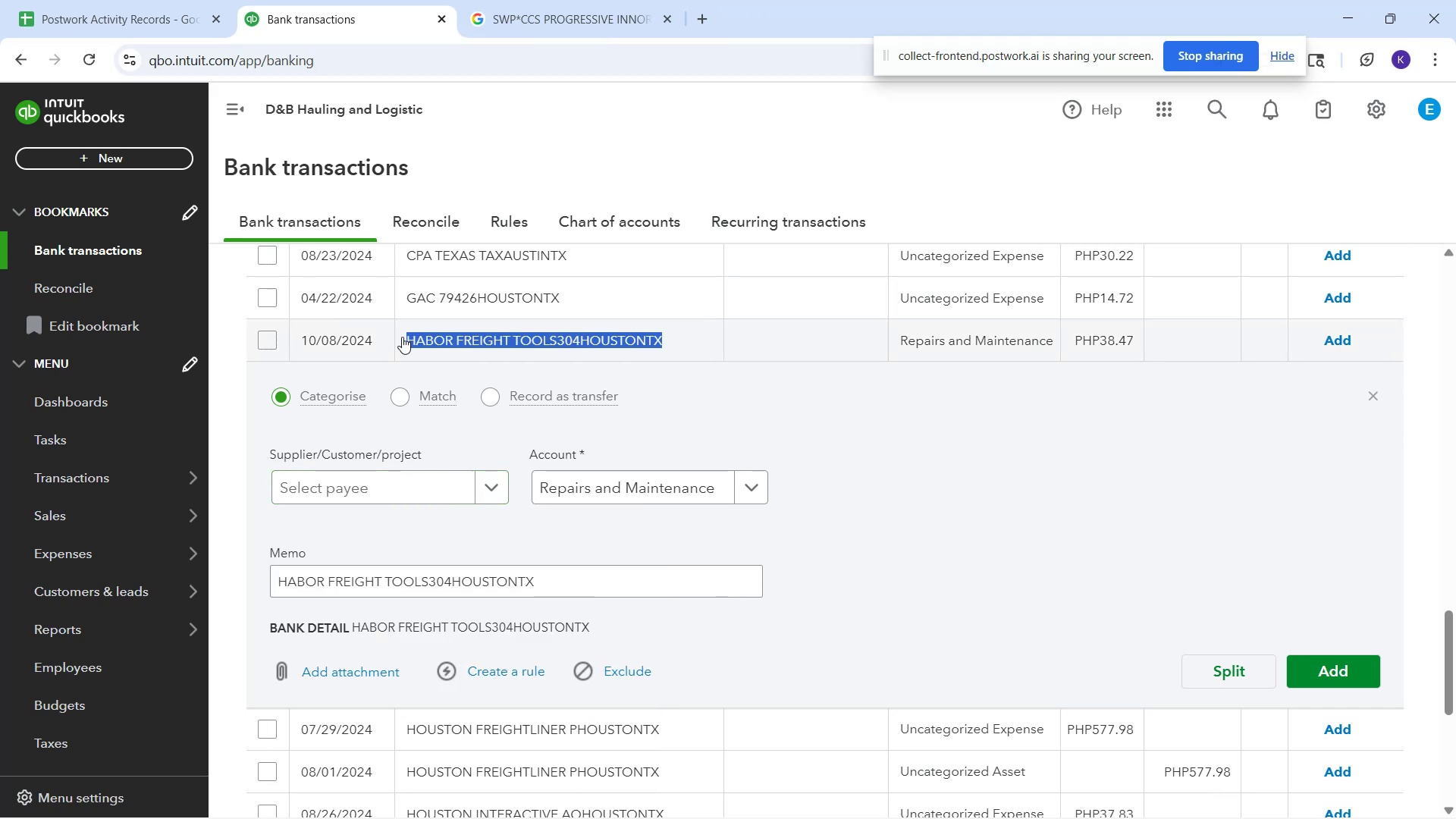 
key(Control+C)
 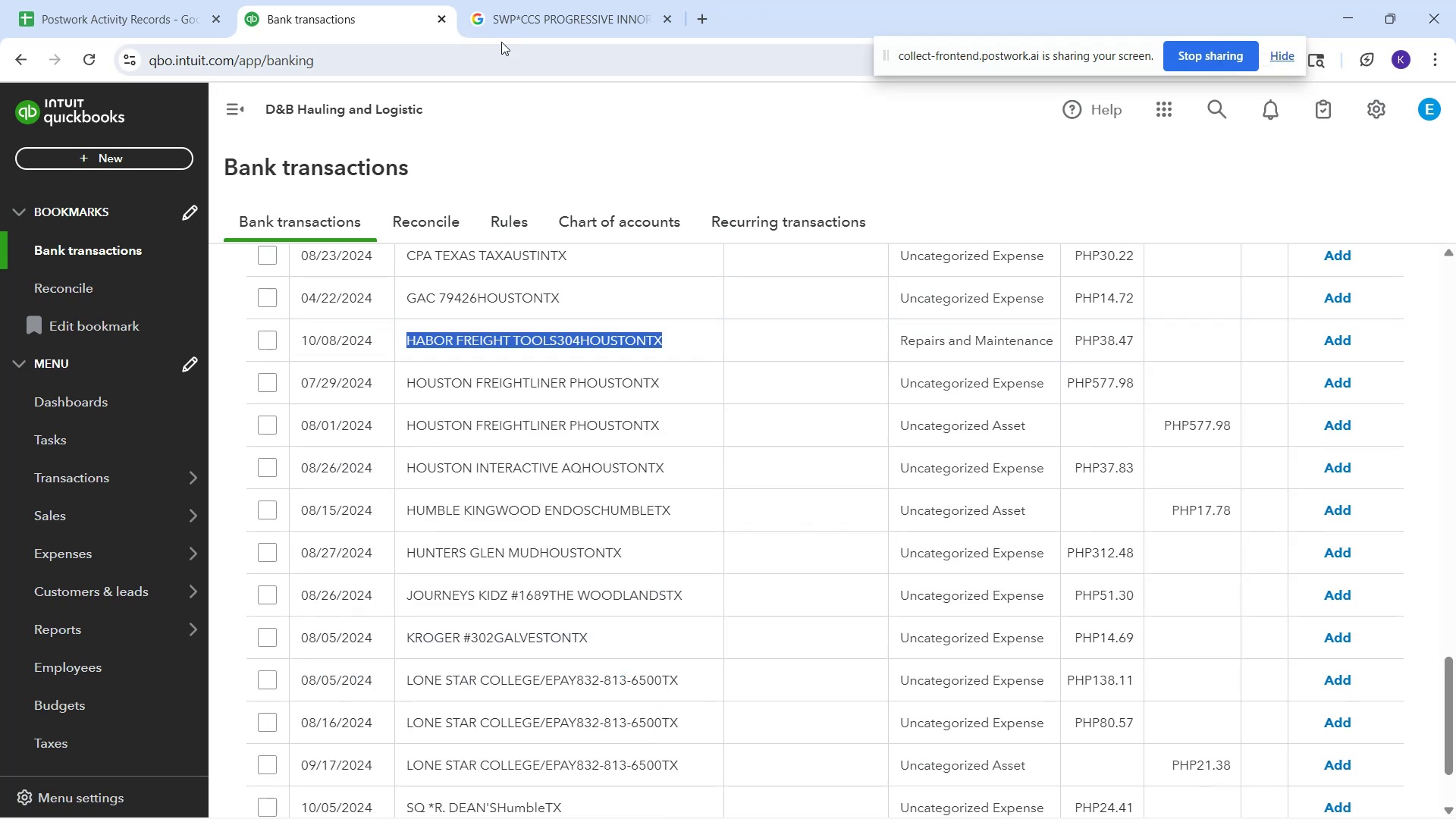 
left_click([516, 32])
 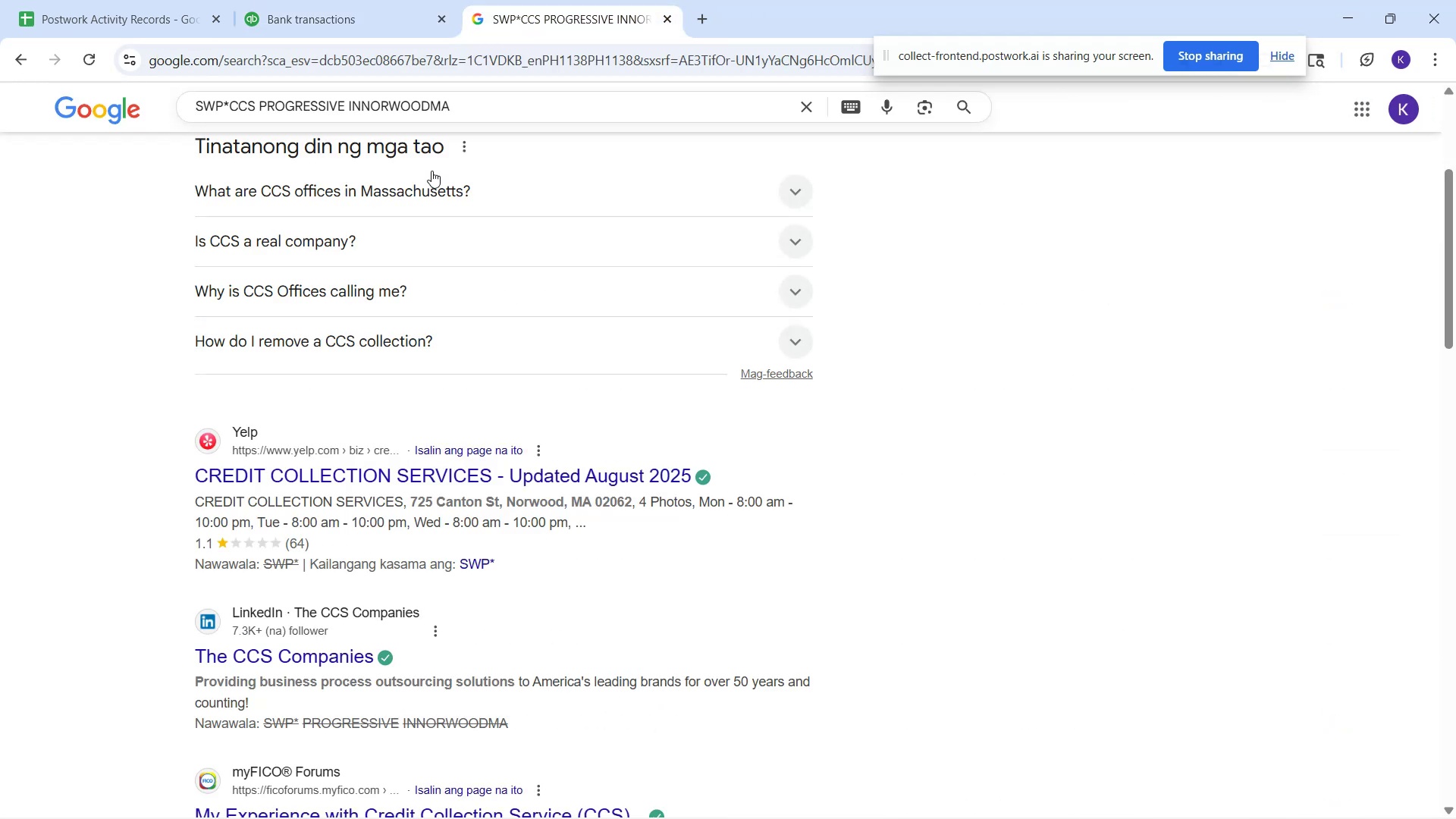 
scroll: coordinate [497, 309], scroll_direction: up, amount: 4.0
 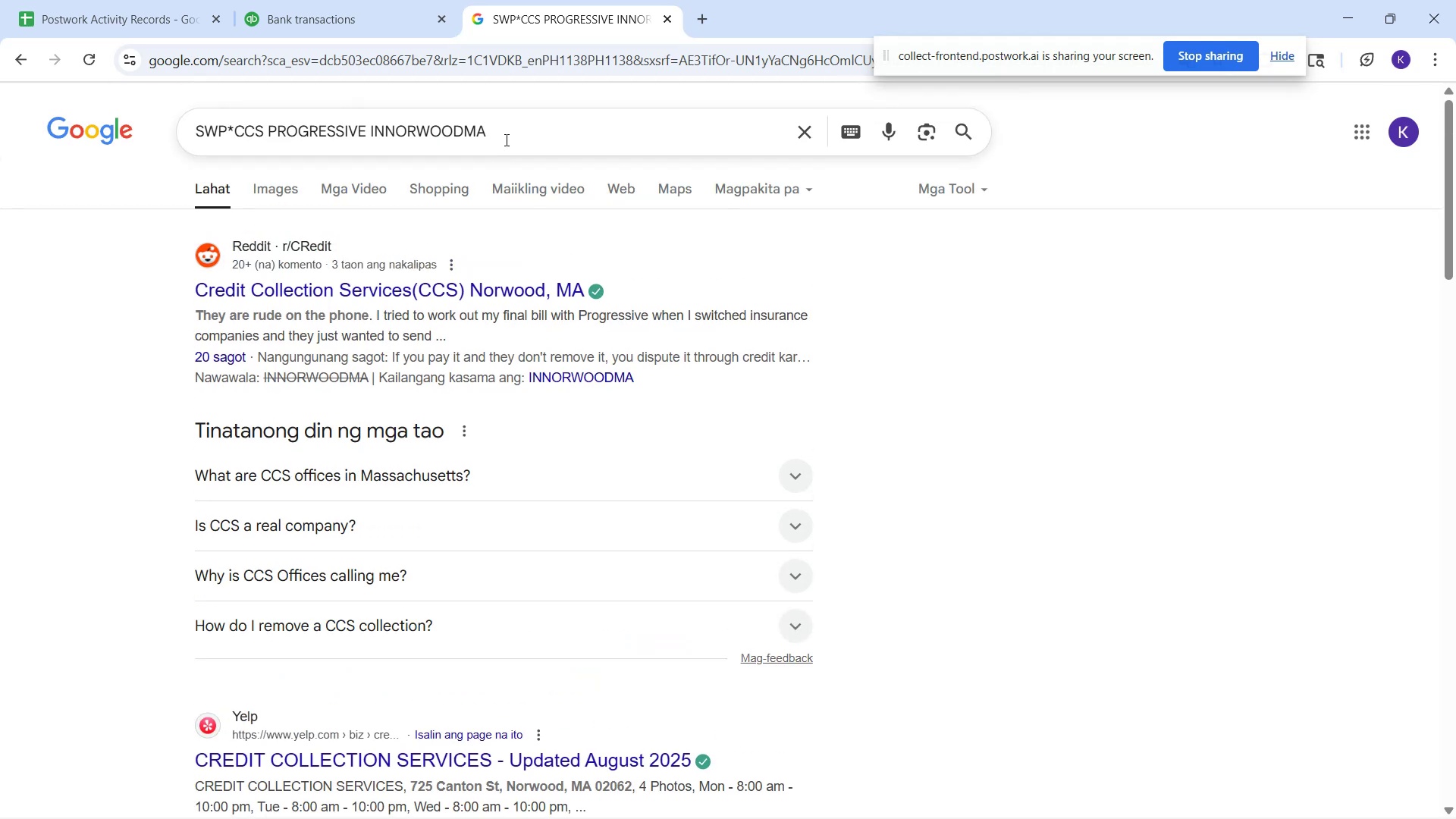 
key(Control+A)
 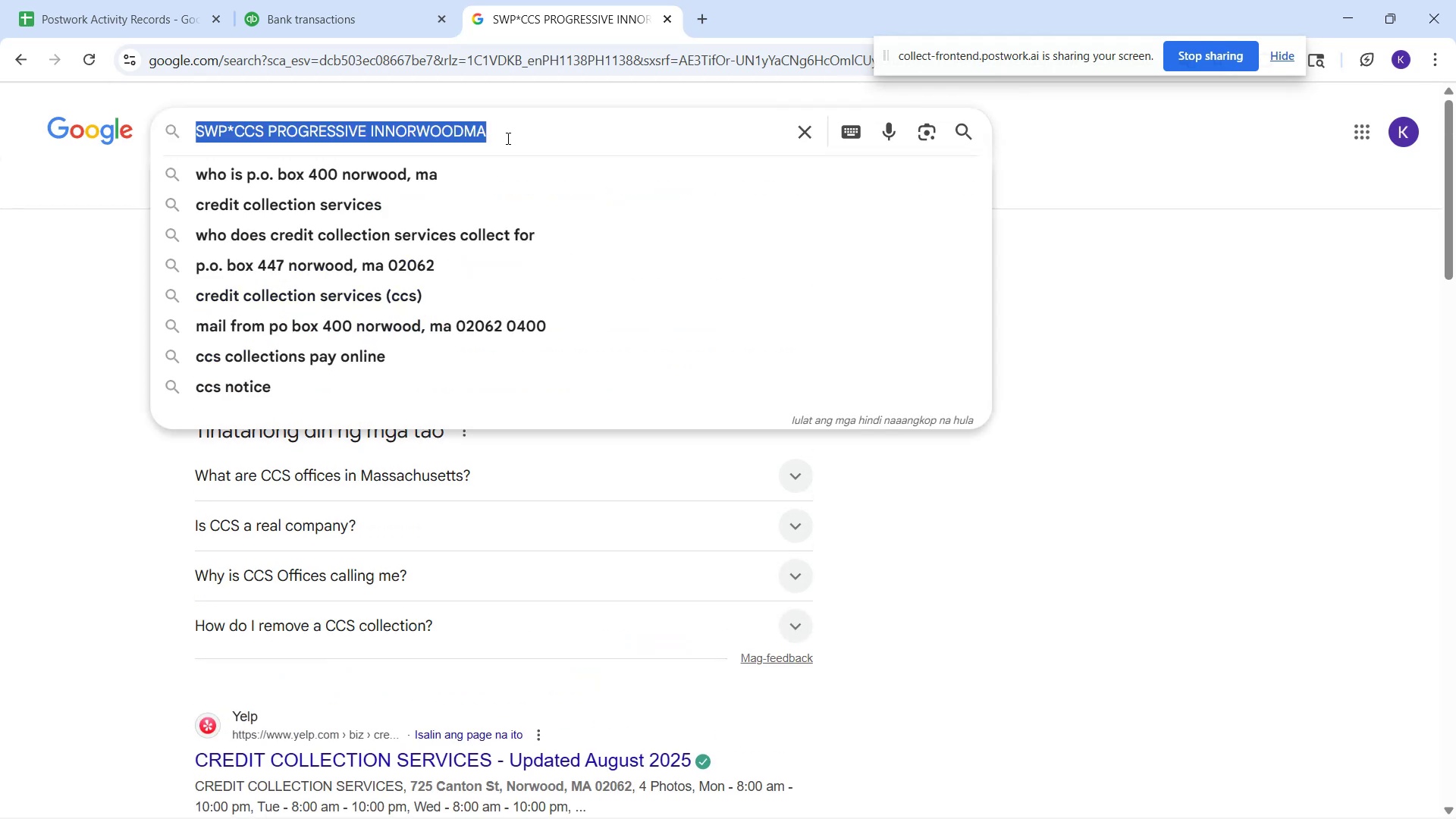 
key(Control+V)
 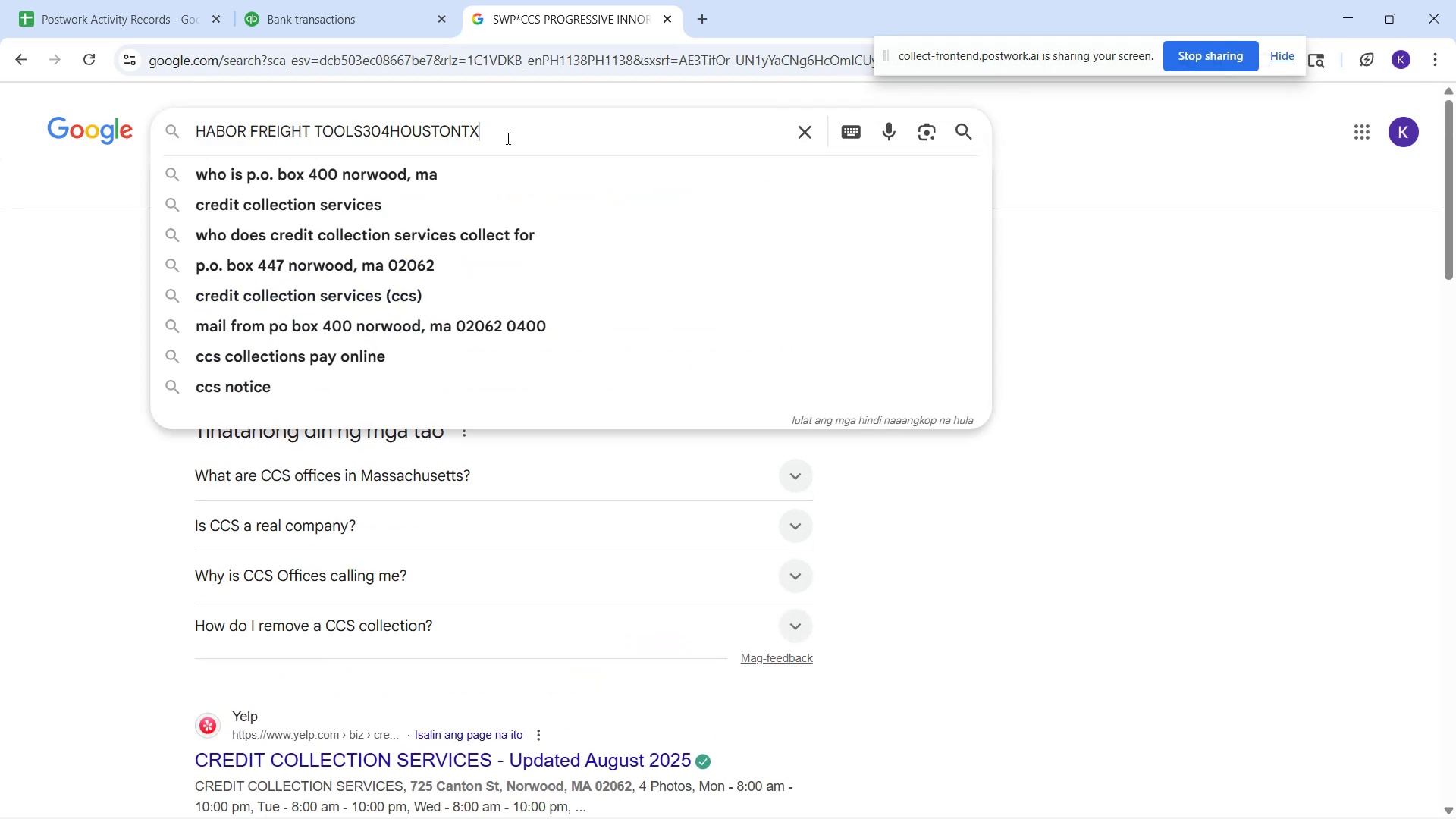 
key(Enter)
 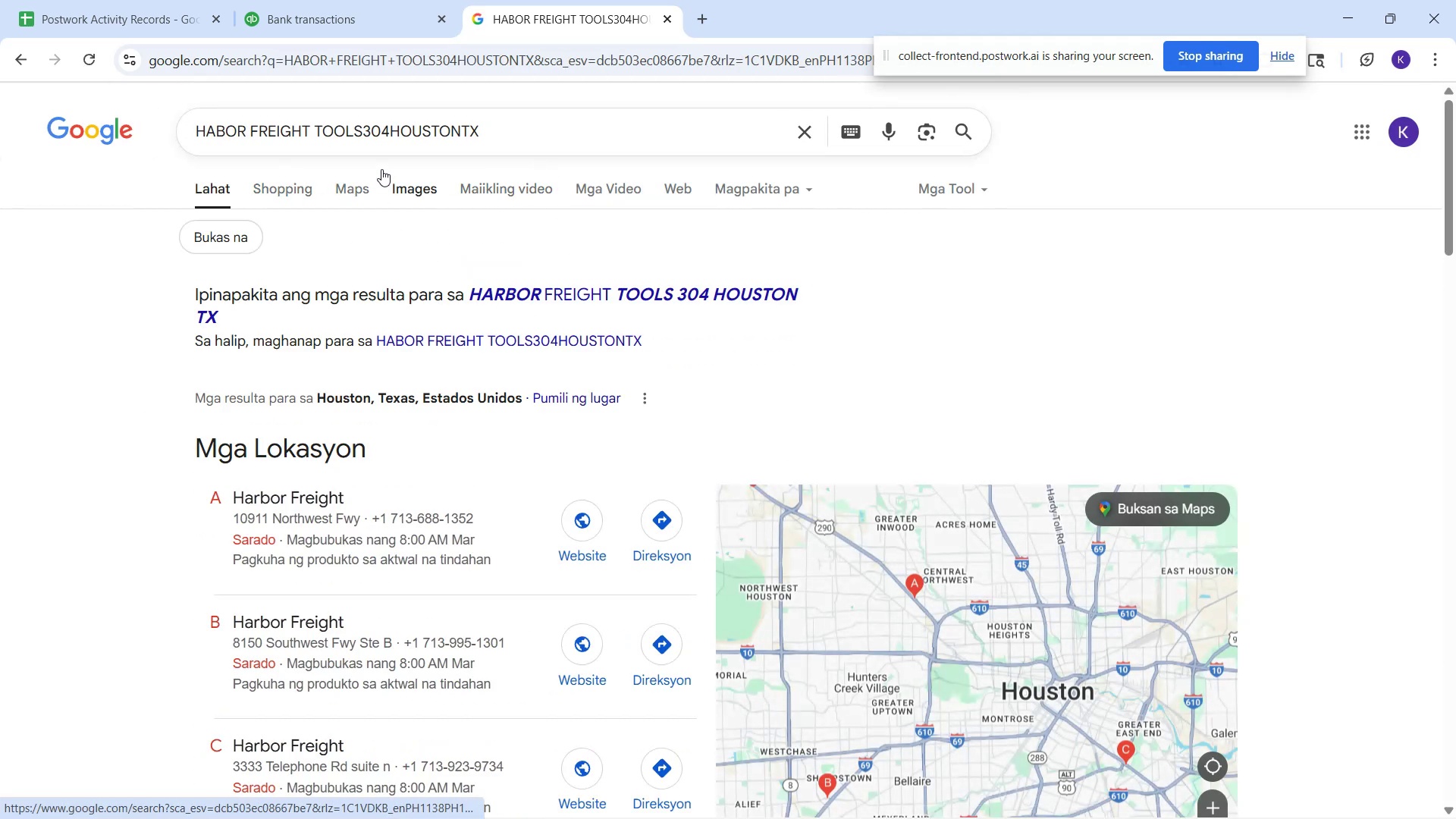 
wait(5.03)
 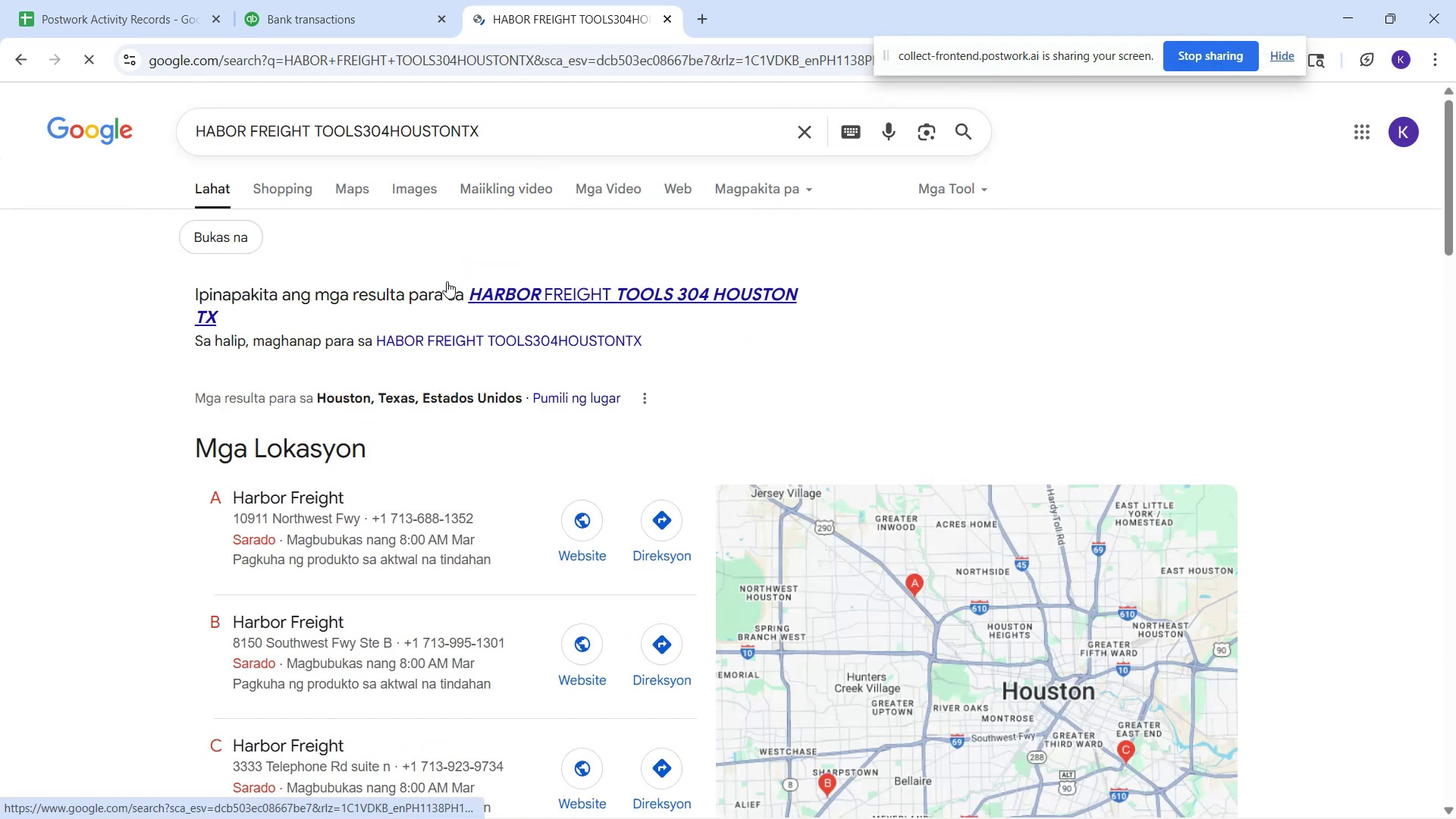 
scroll: coordinate [488, 298], scroll_direction: down, amount: 8.0
 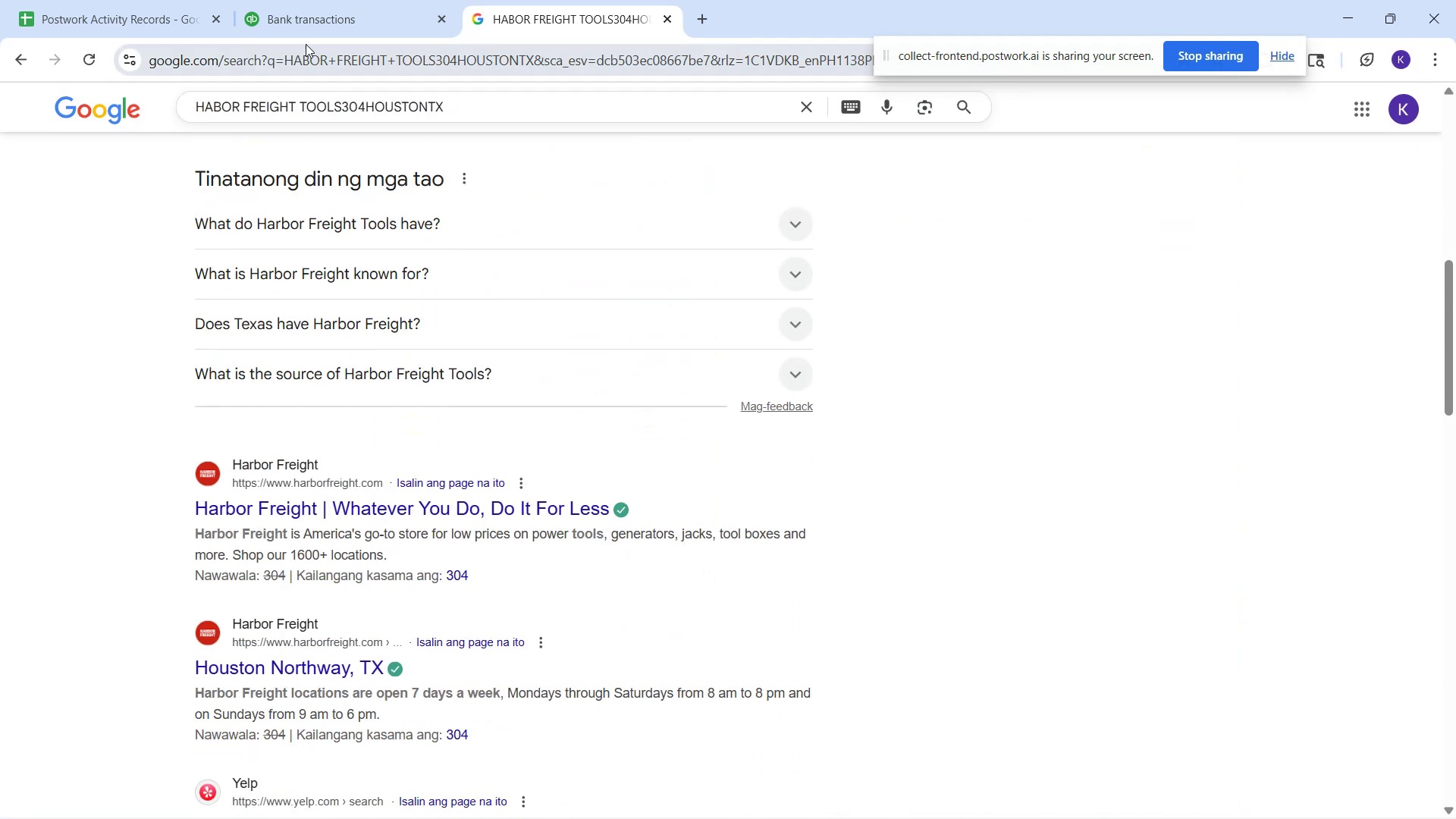 
left_click([157, 19])
 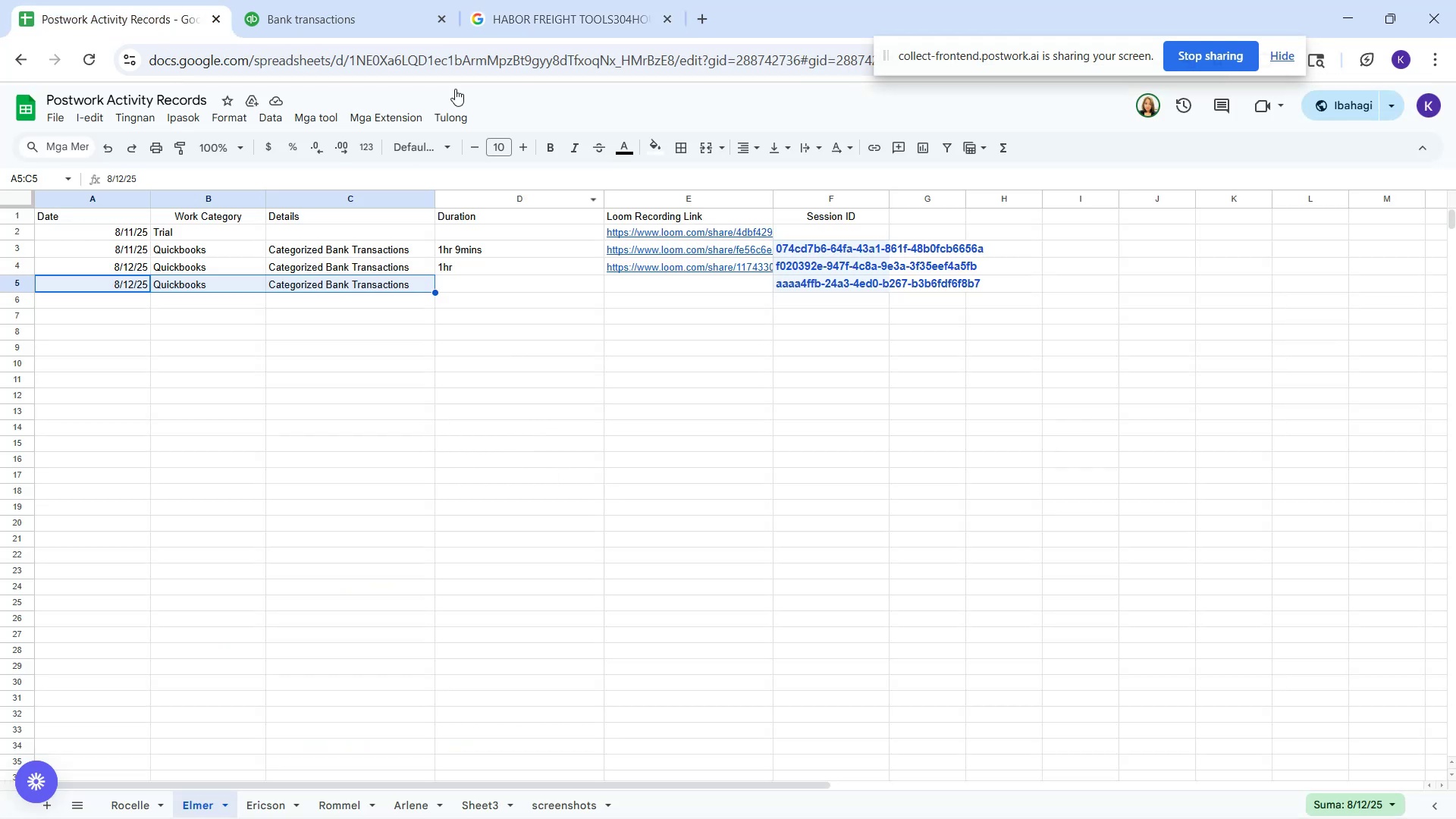 
left_click([354, 11])
 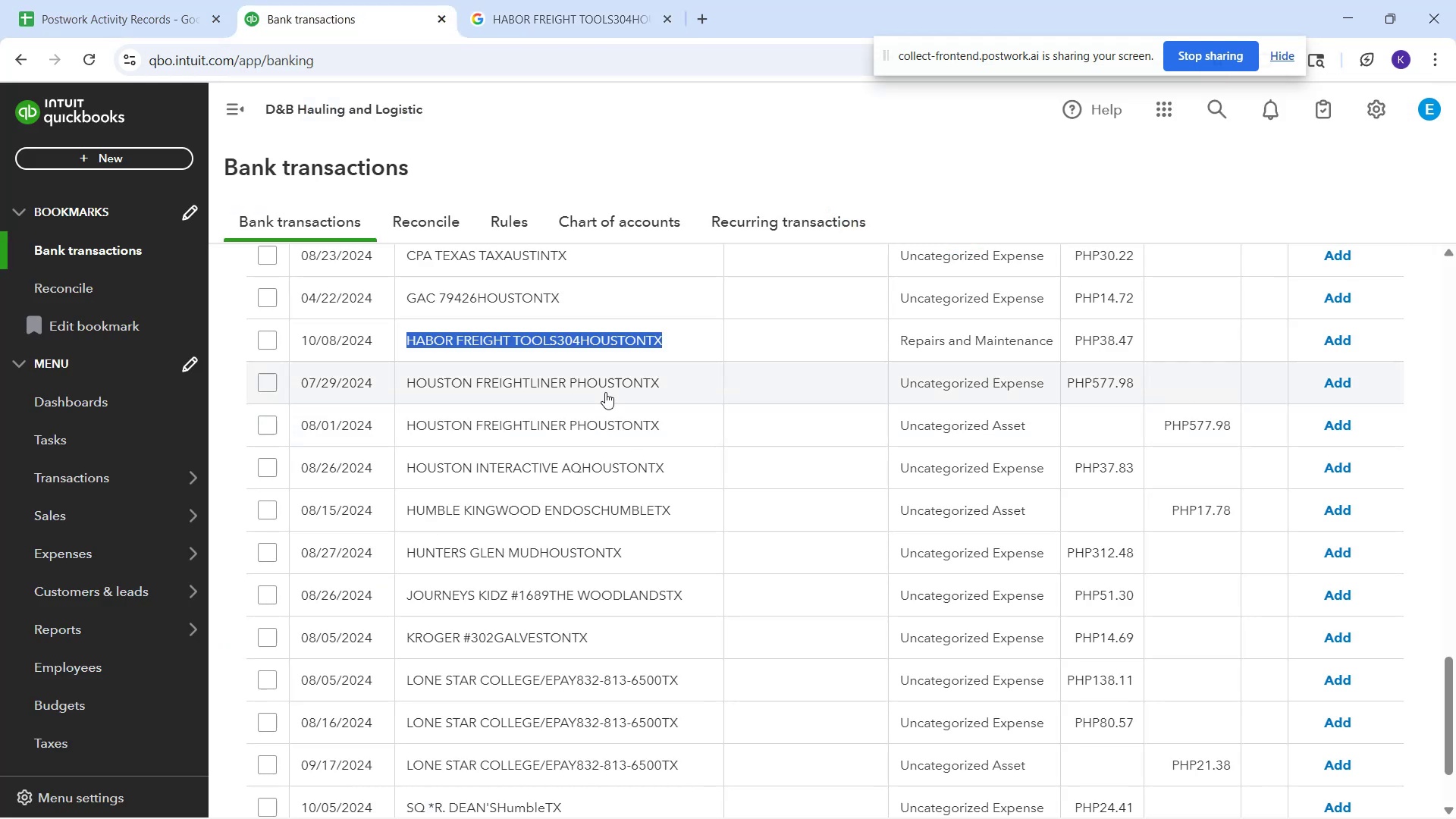 
left_click([649, 347])
 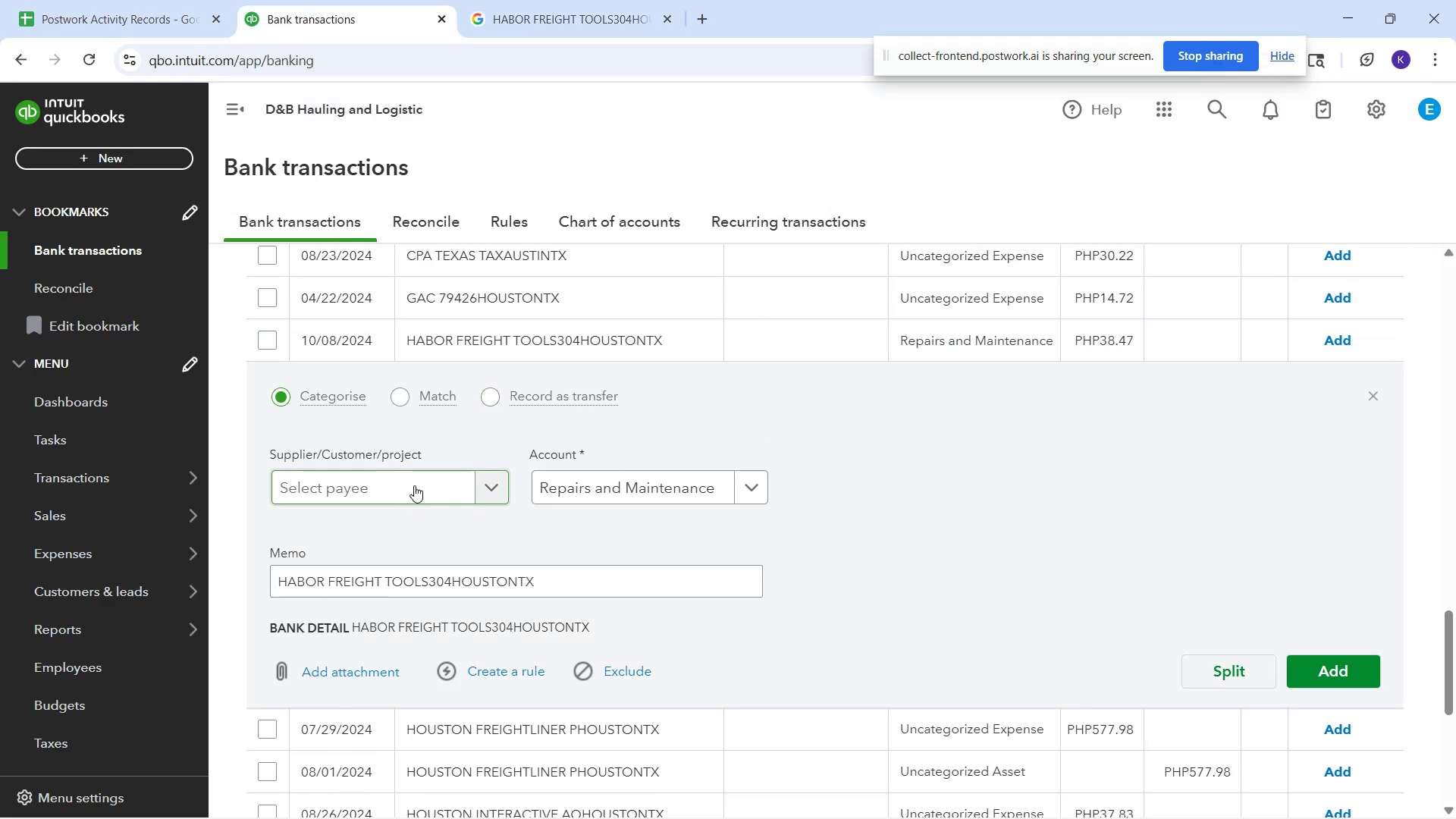 
left_click([414, 485])
 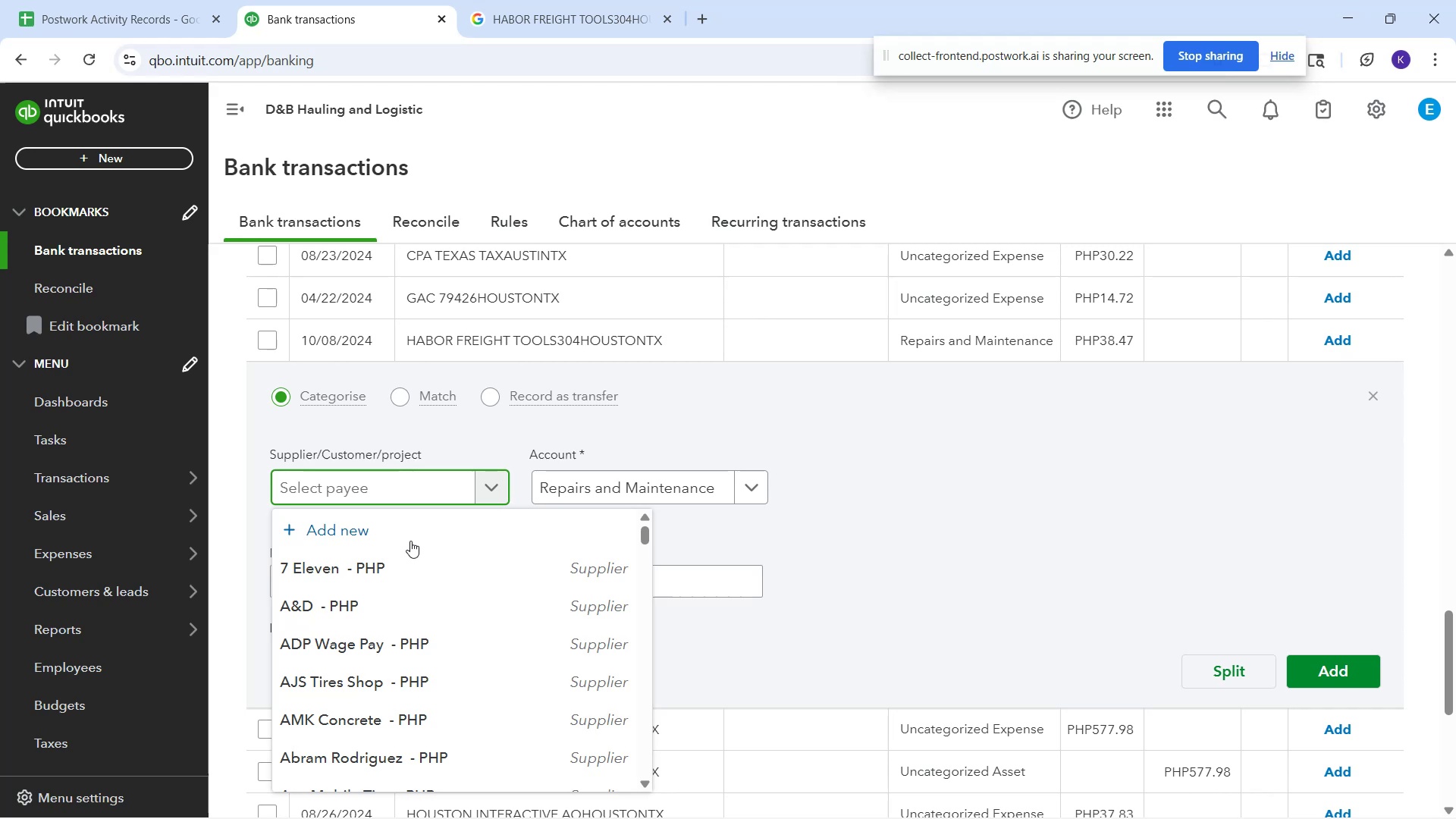 
type(B)
key(Backspace)
type(Habor Freght)
key(Backspace)
key(Backspace)
key(Backspace)
type(ight)
 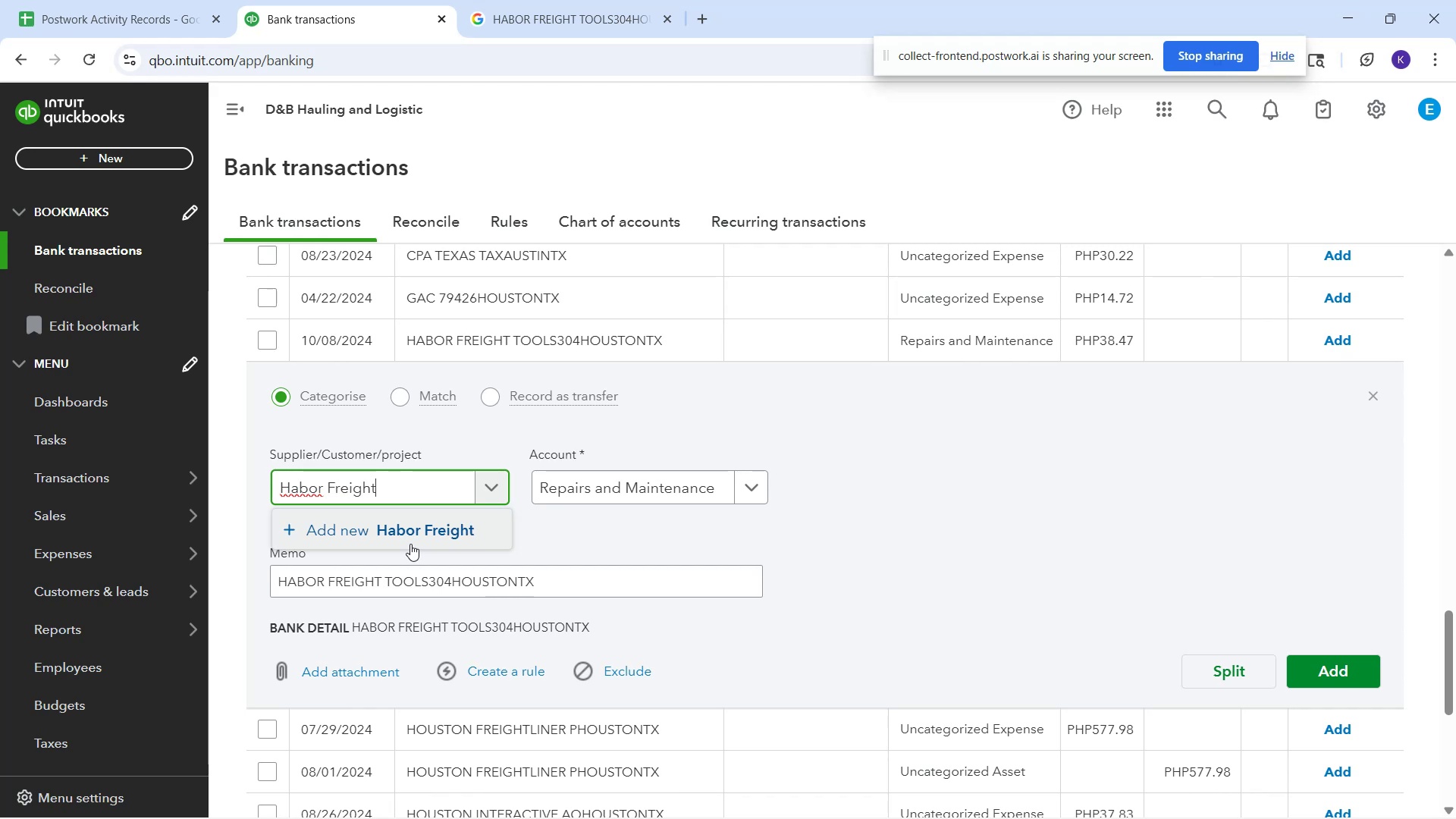 
wait(8.47)
 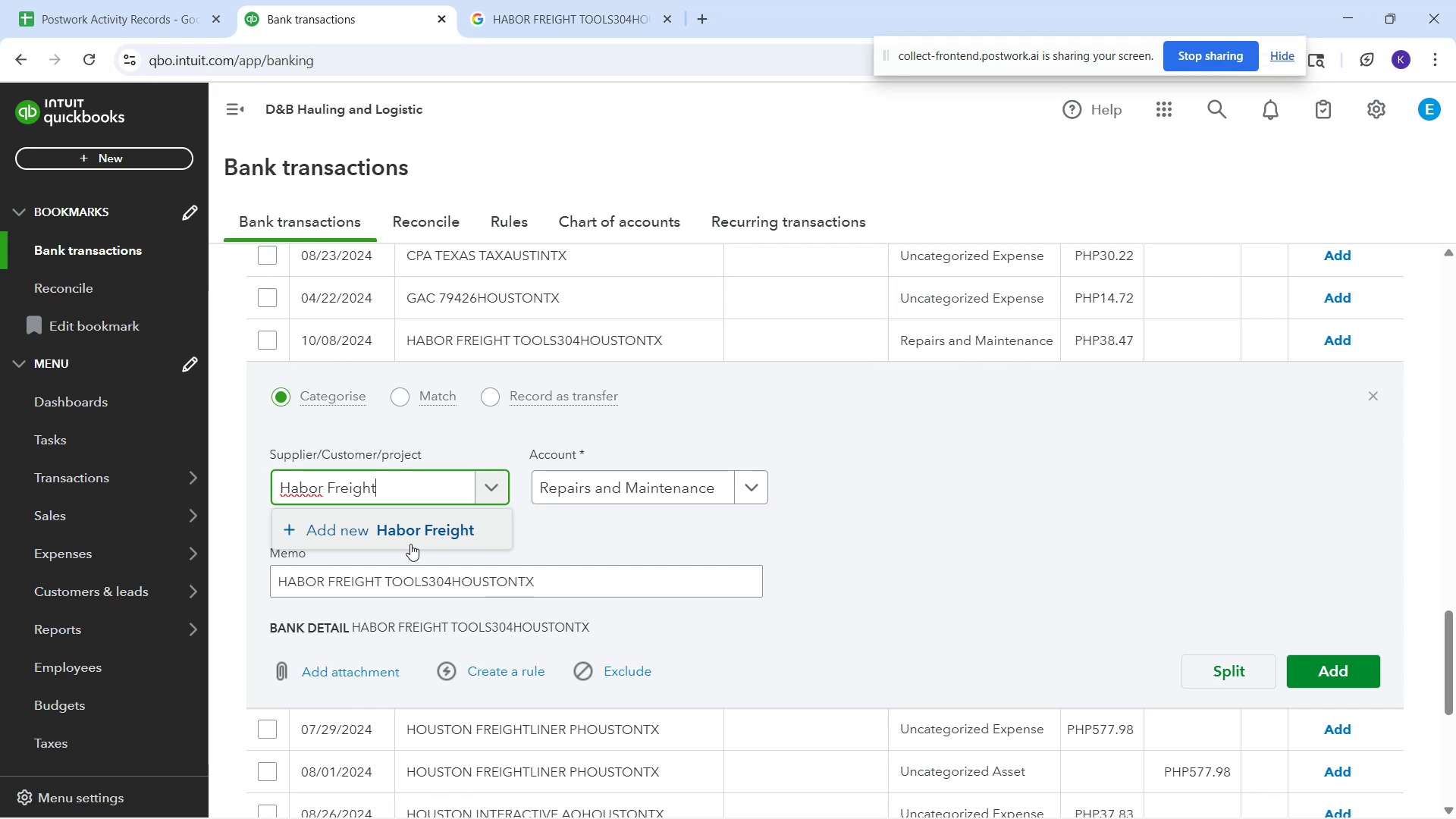 
left_click_drag(start_coordinate=[419, 533], to_coordinate=[410, 544])
 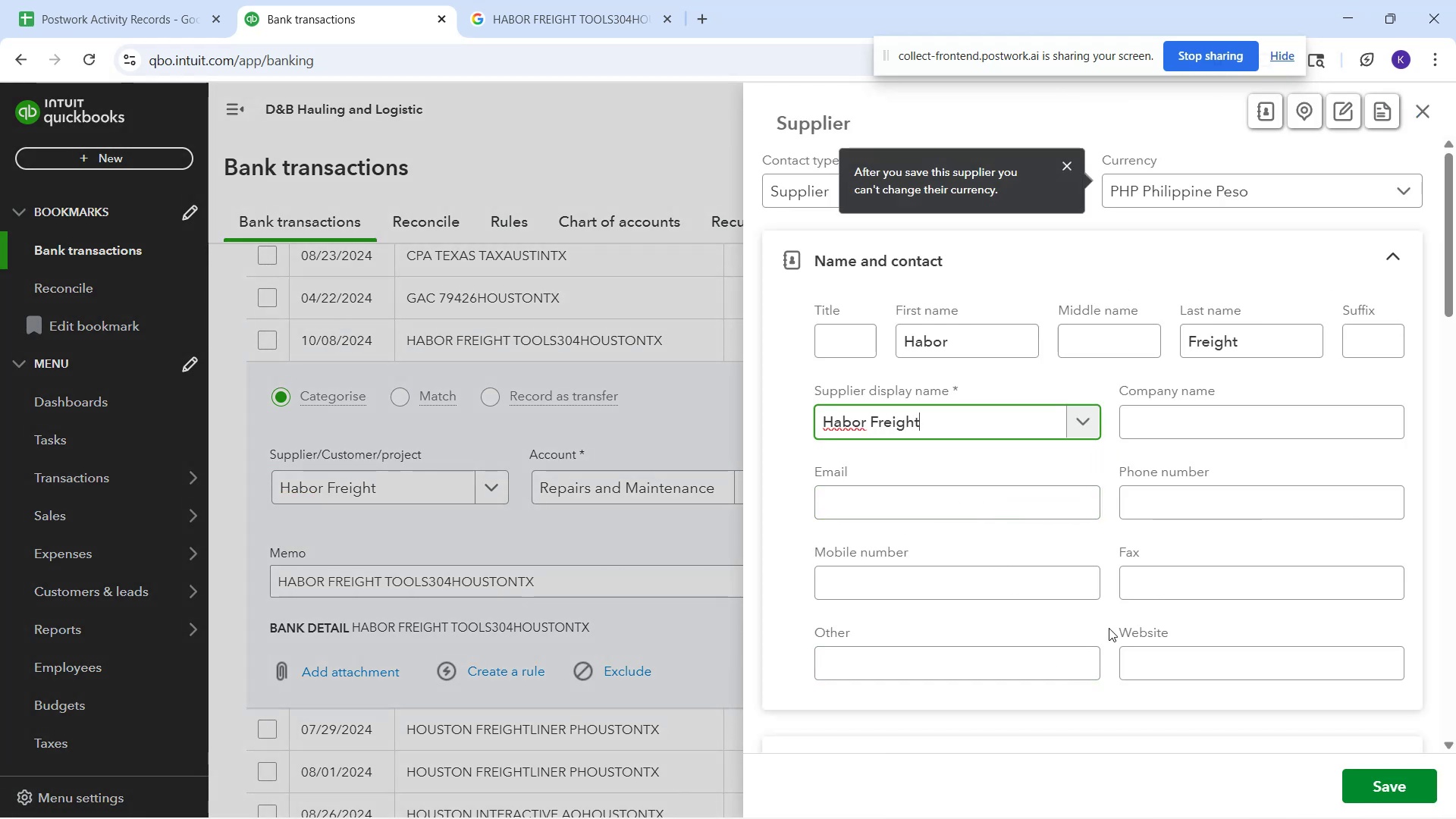 
left_click_drag(start_coordinate=[1373, 788], to_coordinate=[1363, 779])
 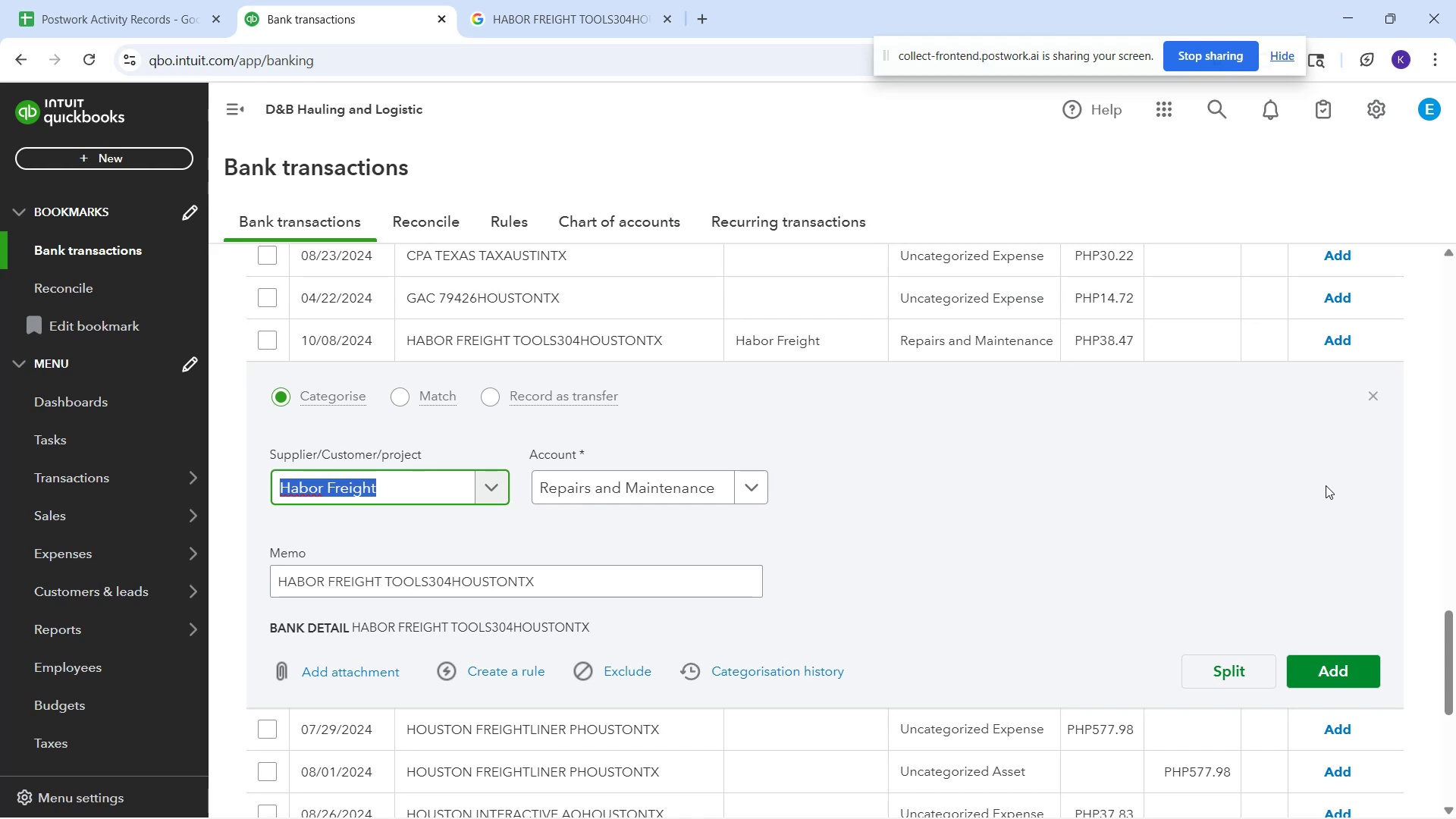 
wait(11.29)
 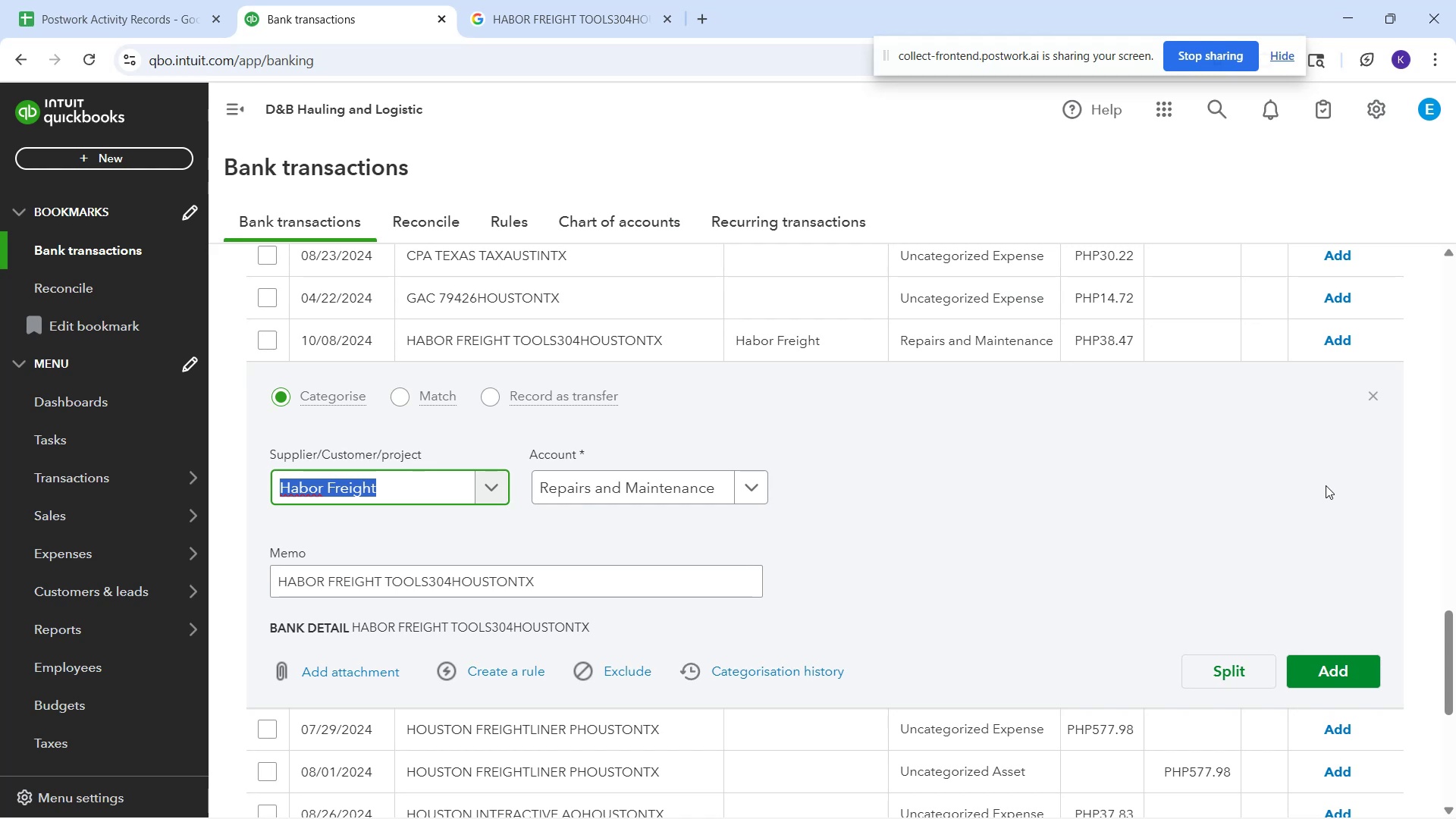 
left_click([1350, 670])
 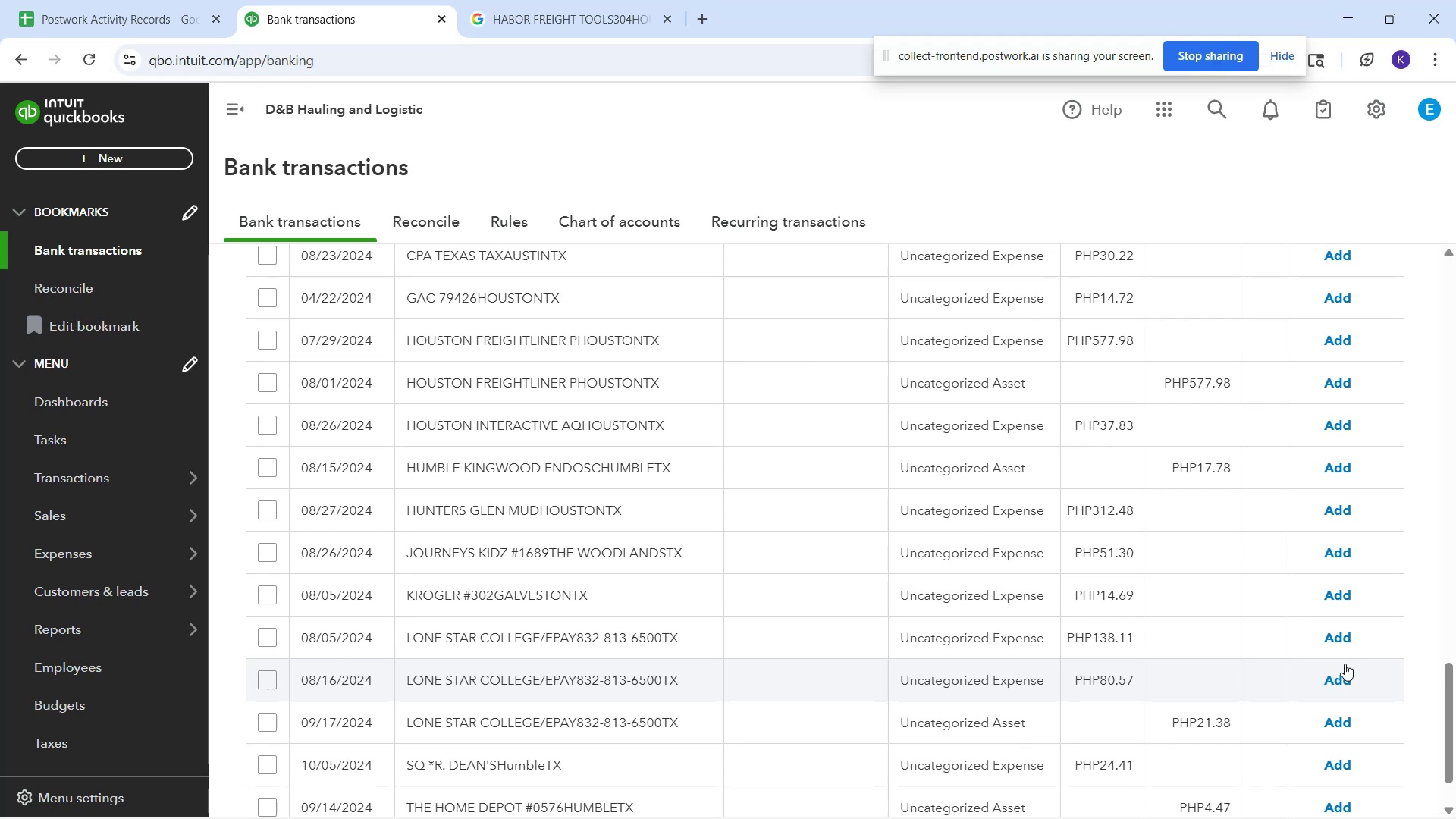 
wait(25.32)
 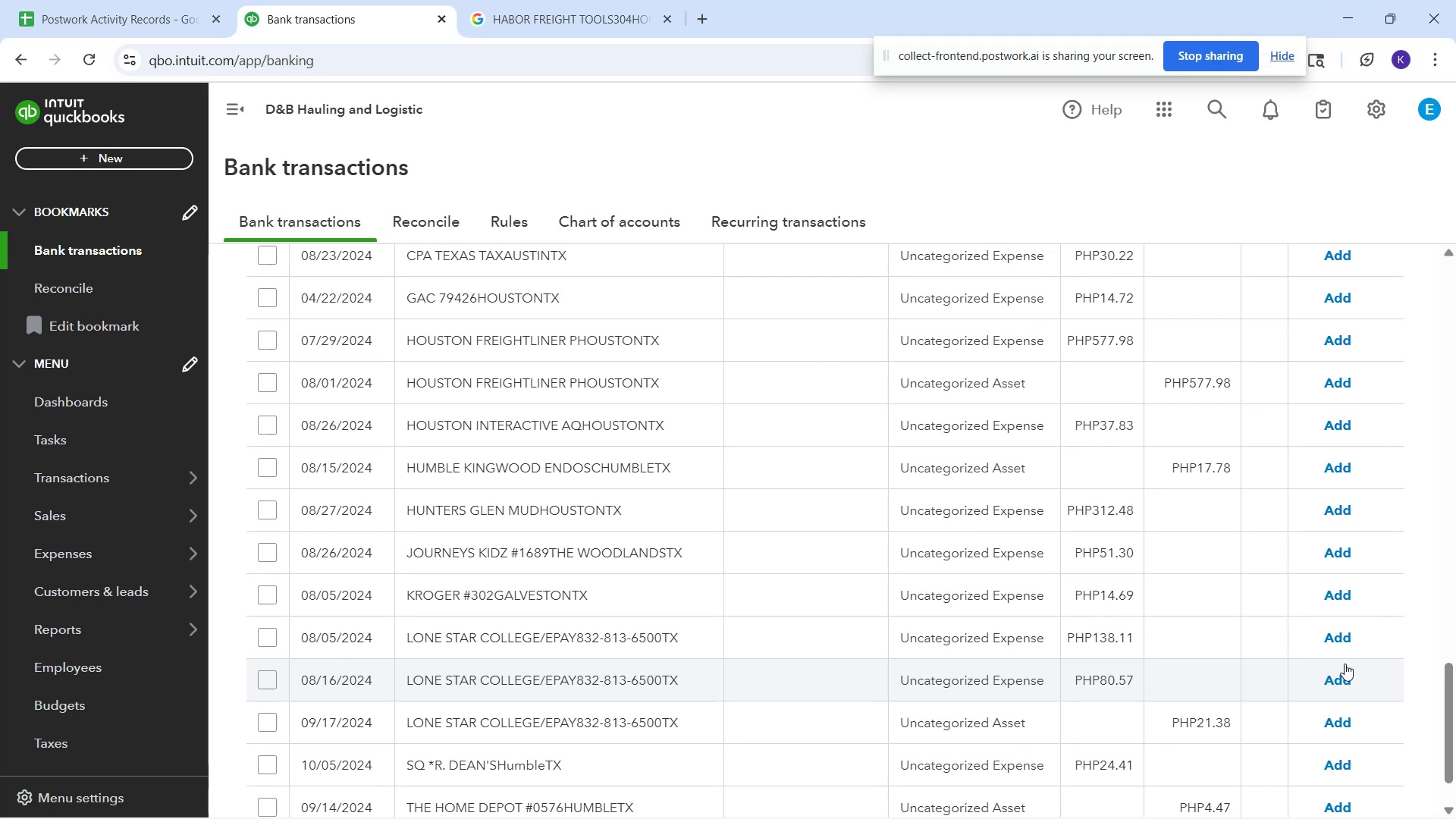 
scroll: coordinate [629, 733], scroll_direction: down, amount: 1.0
 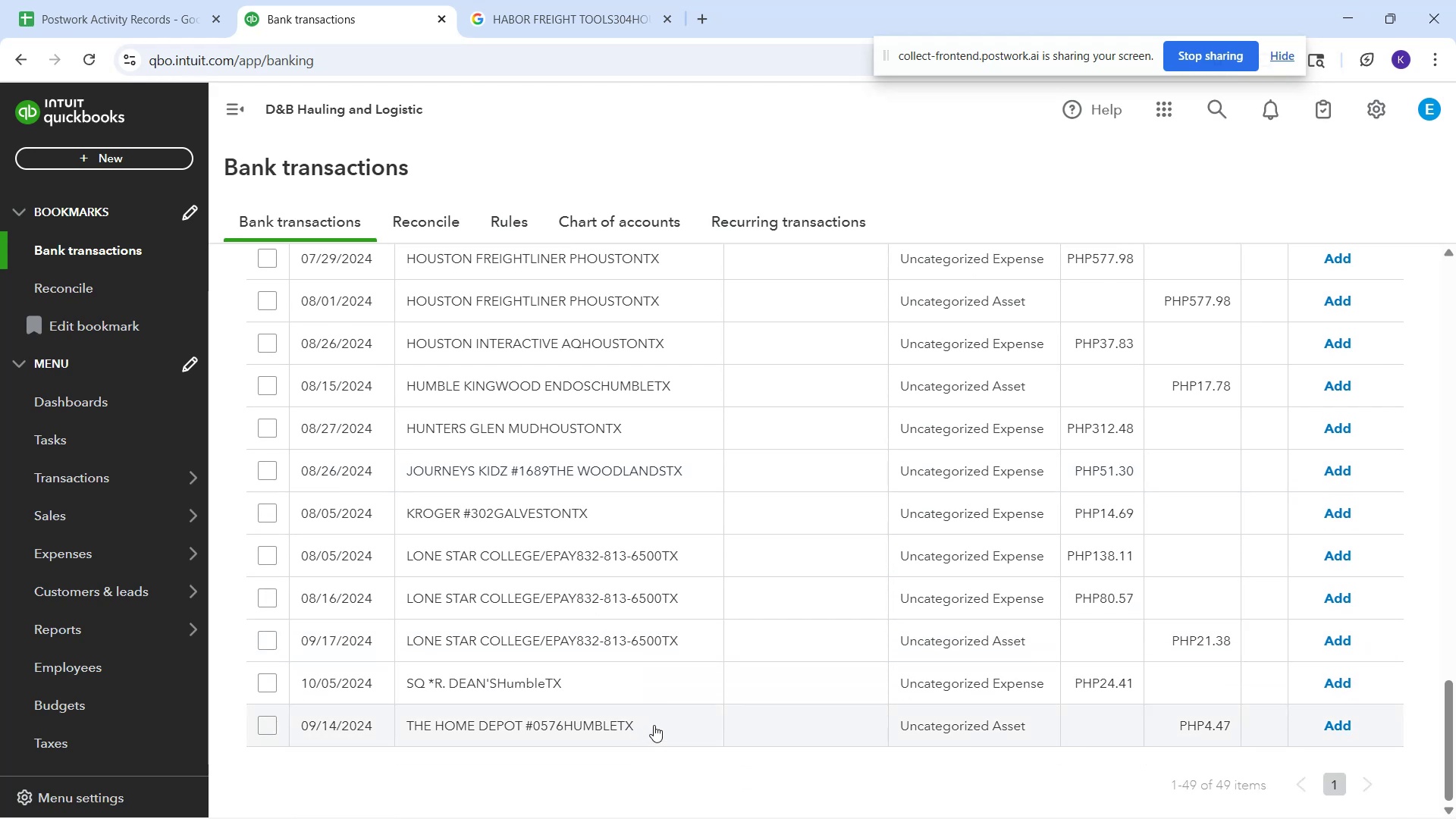 
scroll: coordinate [652, 680], scroll_direction: up, amount: 3.0
 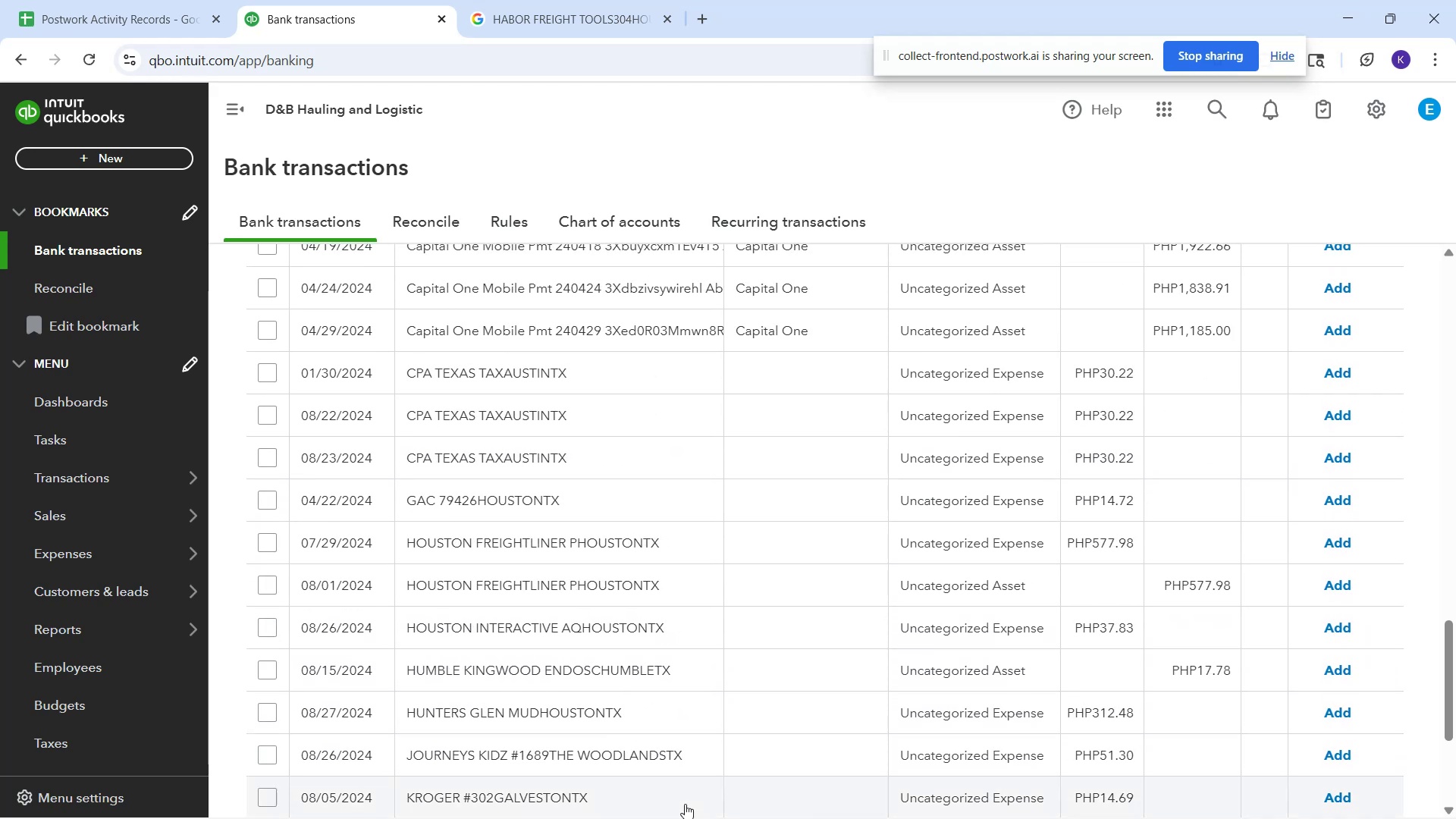 
scroll: coordinate [649, 627], scroll_direction: down, amount: 1.0
 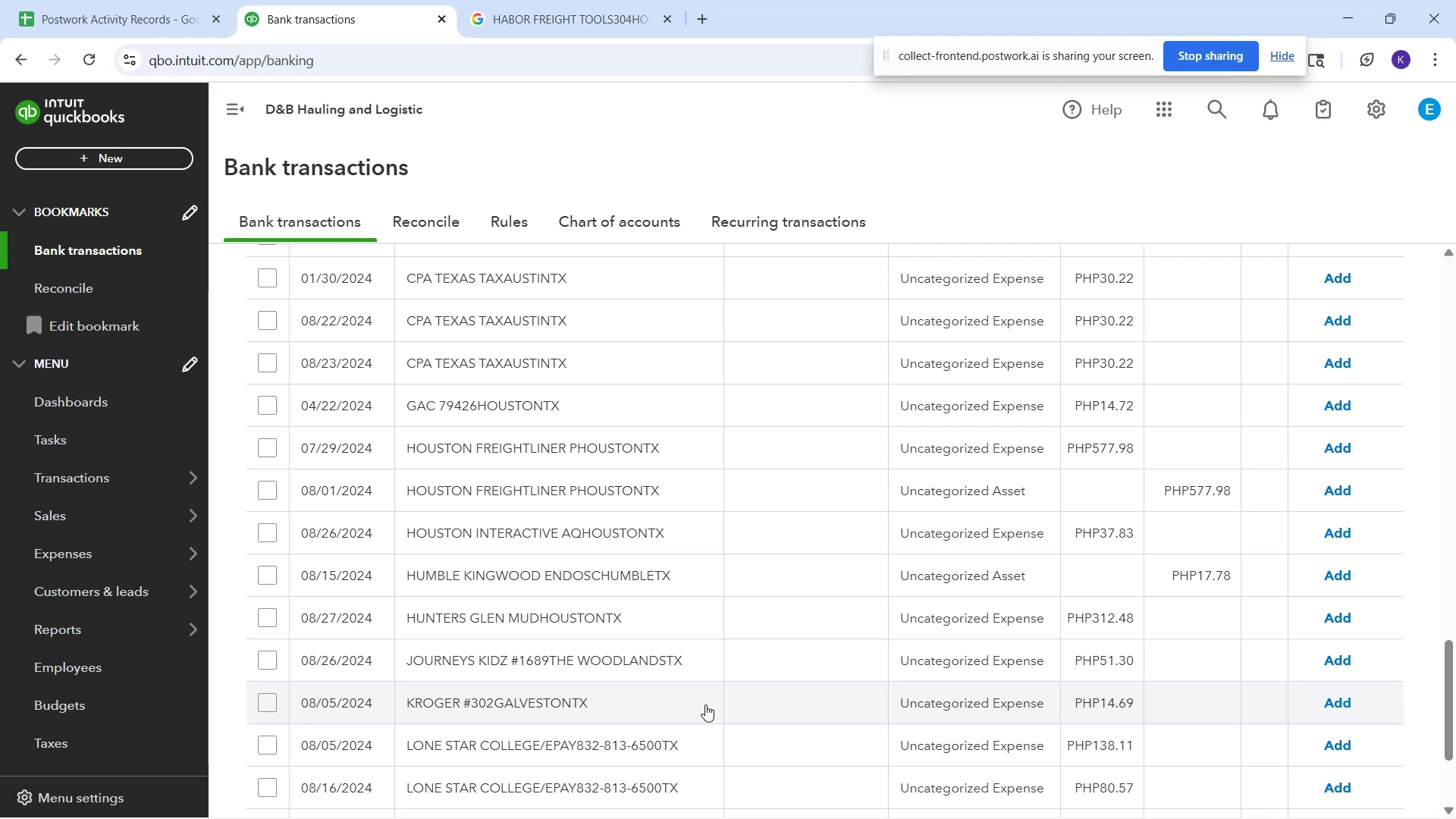 
wait(19.03)
 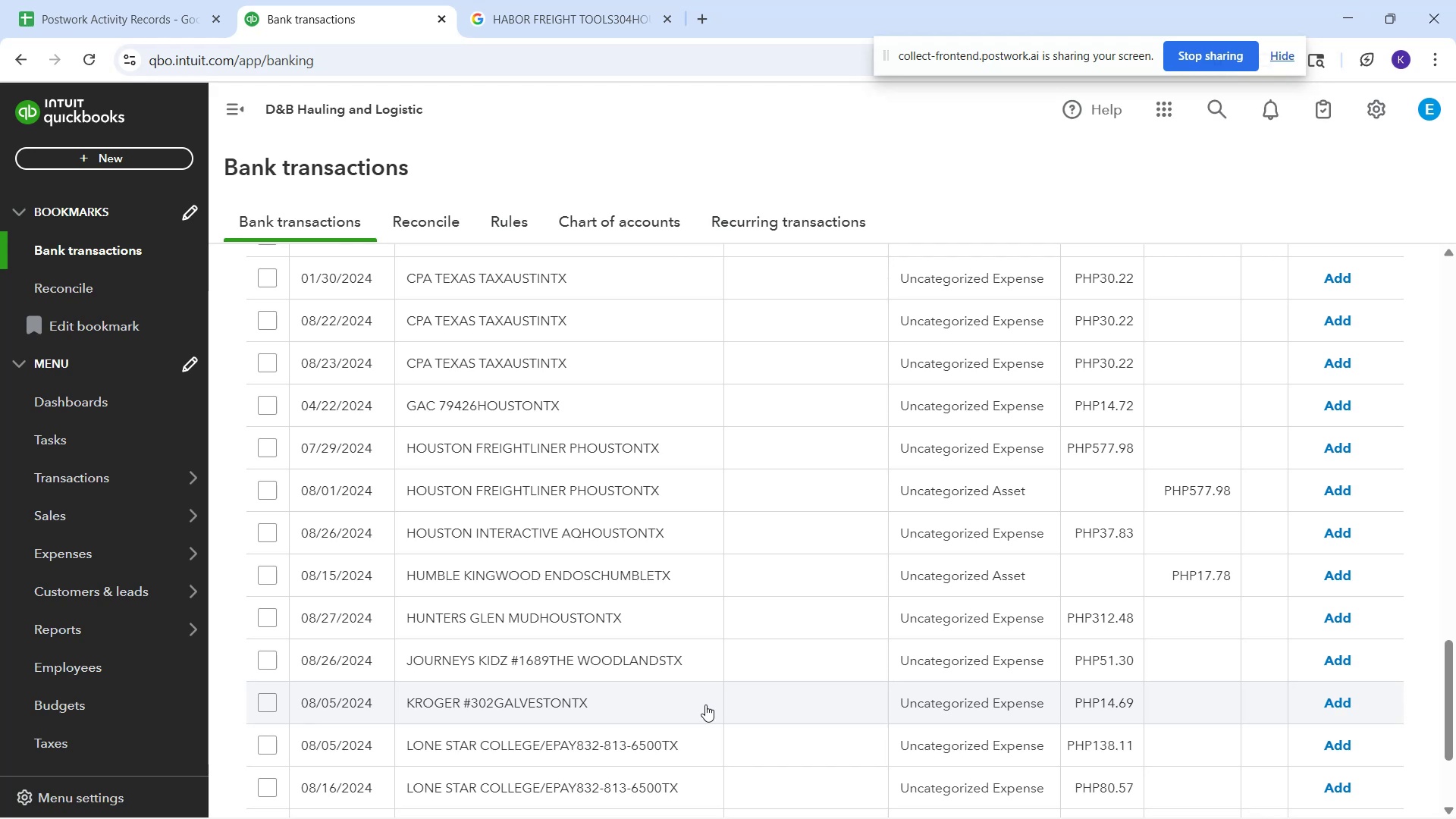 
mouse_move([595, 465])
 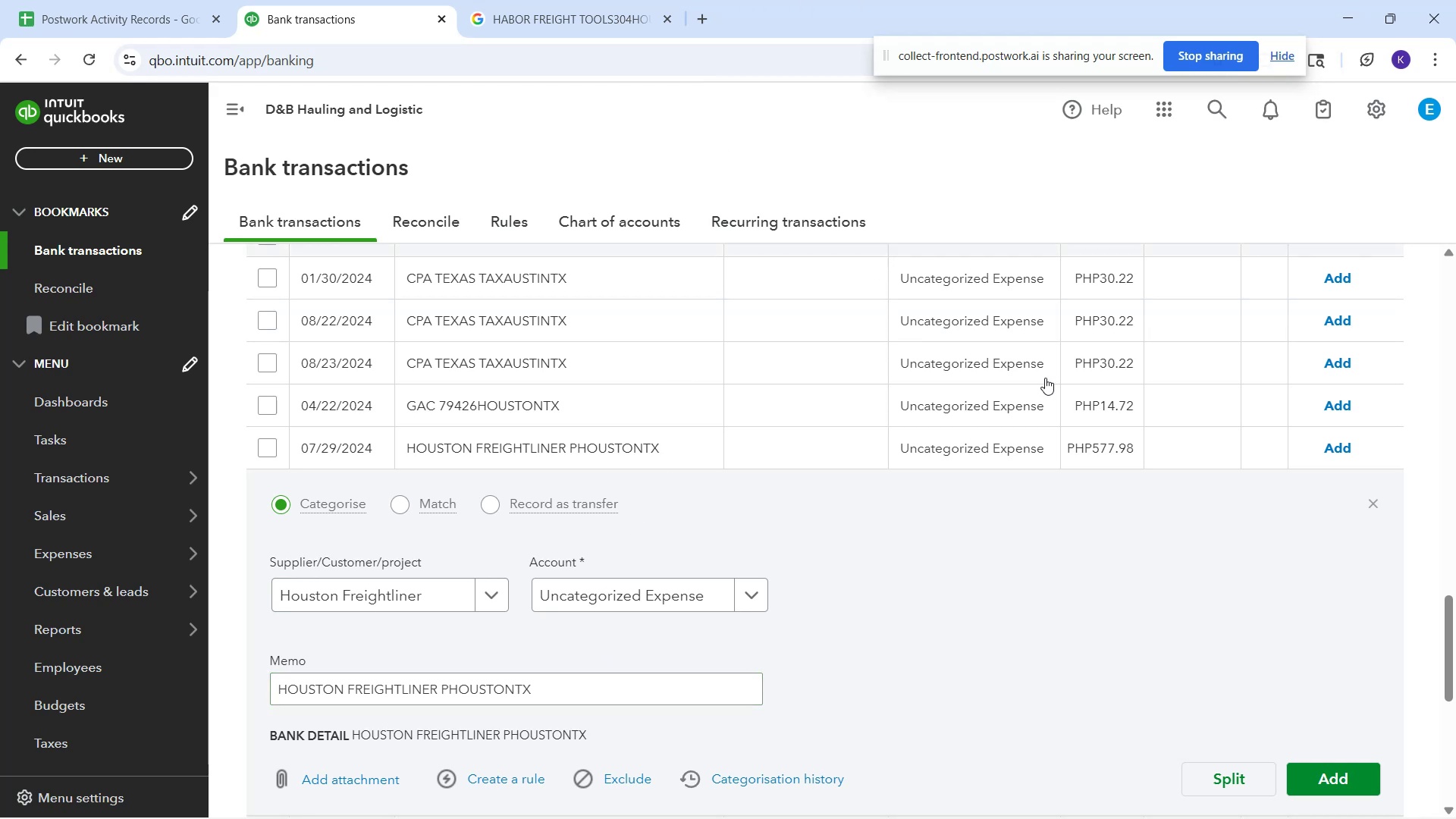 
wait(11.31)
 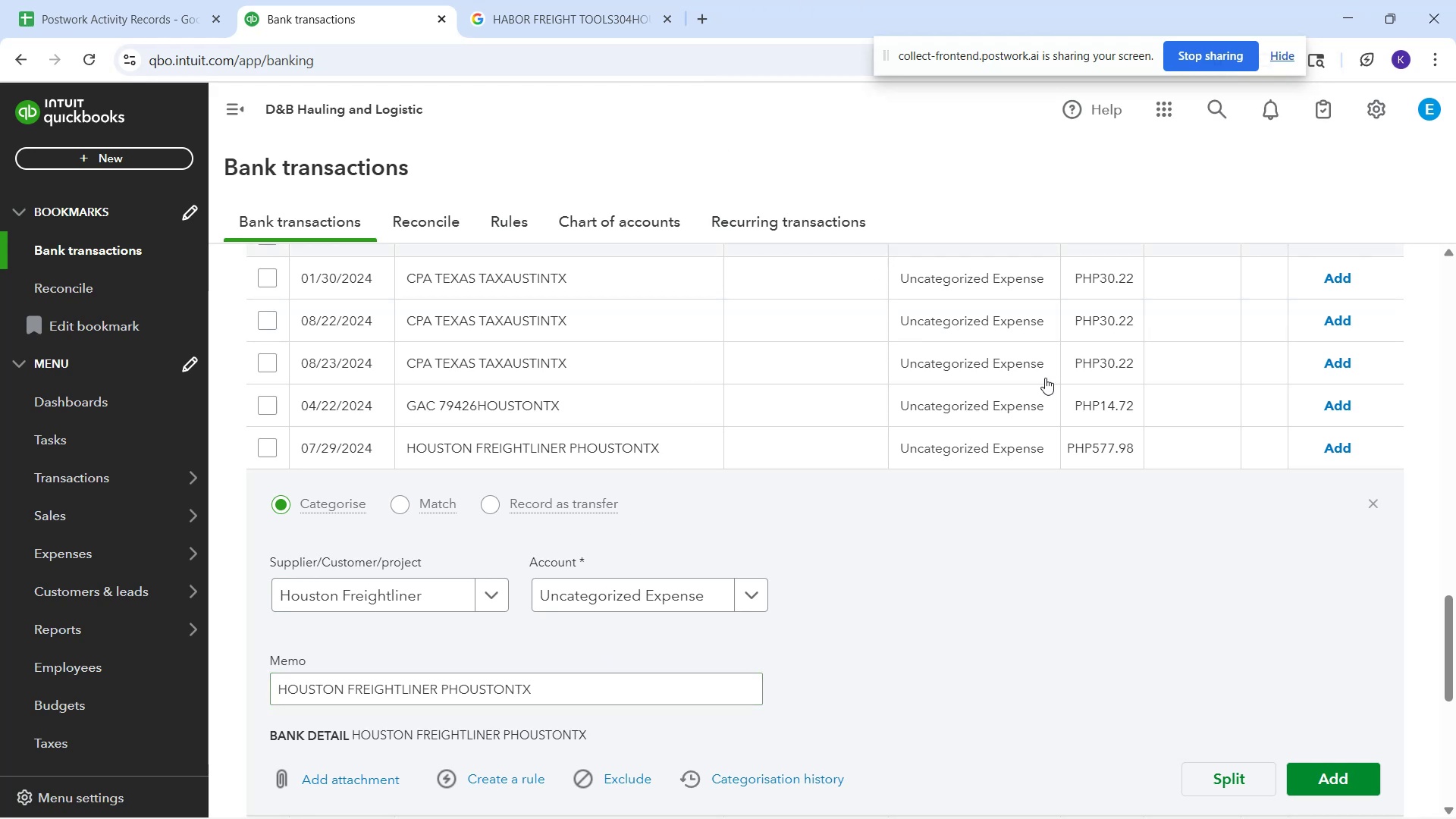 
left_click([690, 590])
 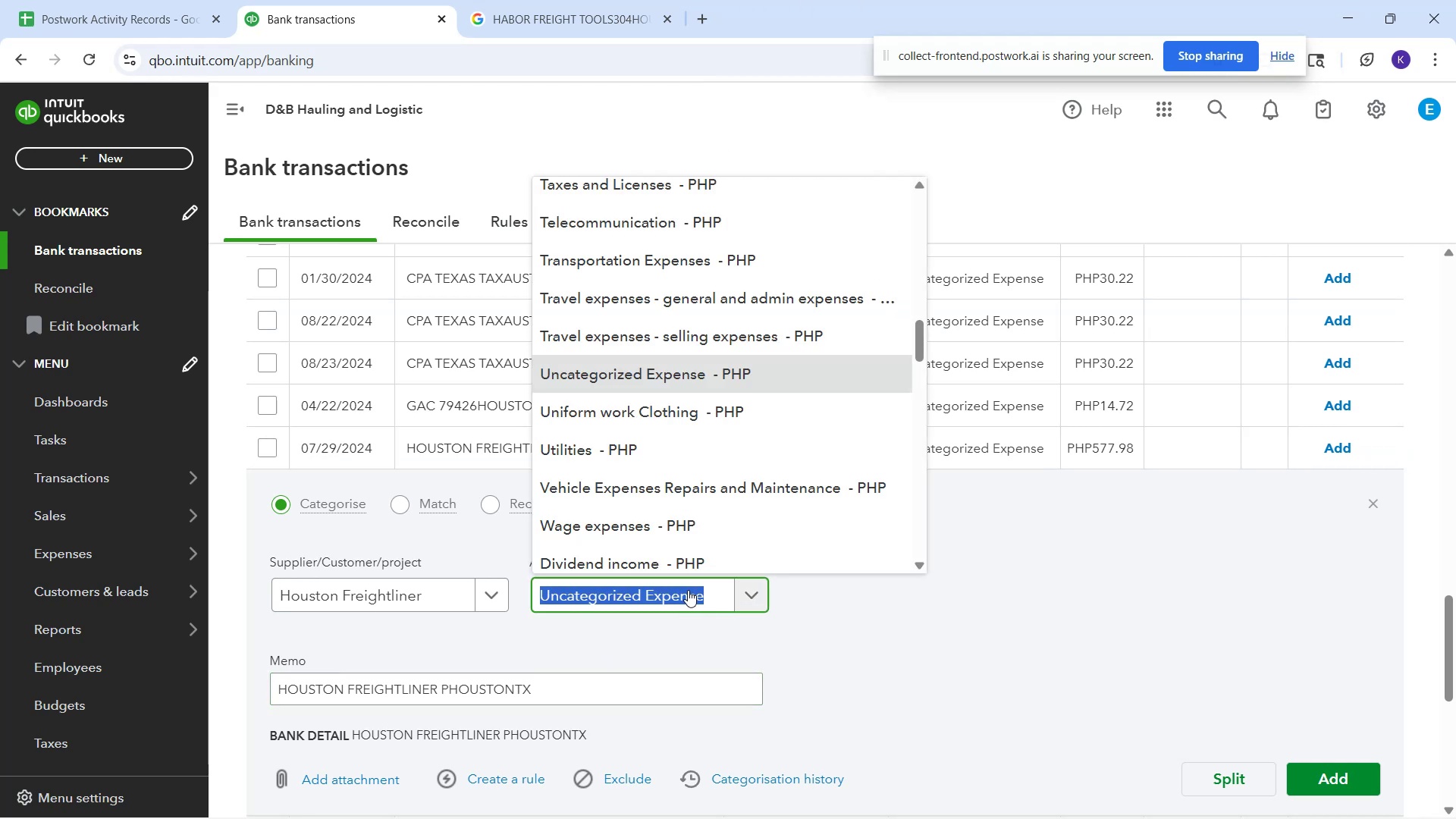 
type(veh)
 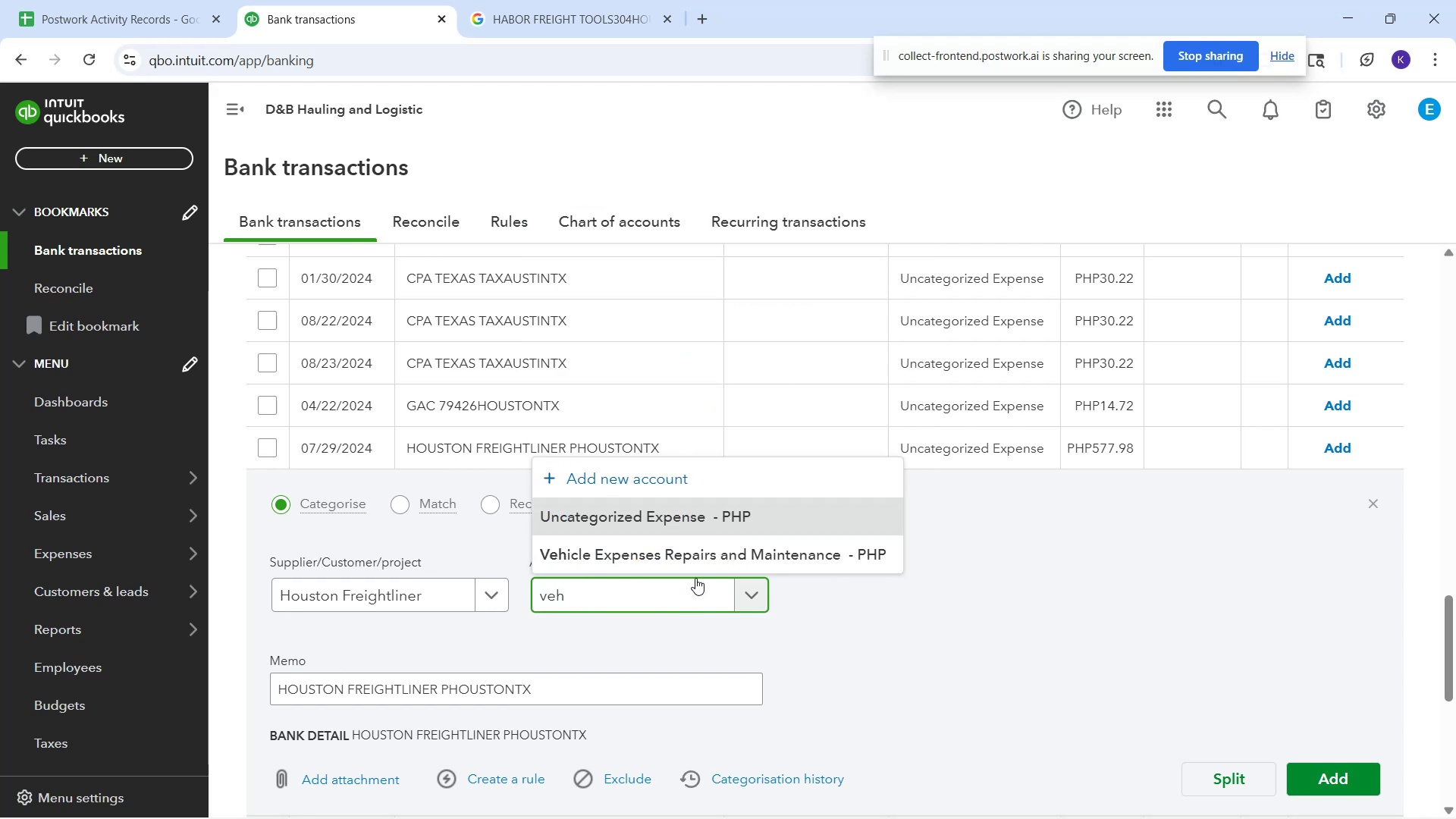 
mouse_move([688, 554])
 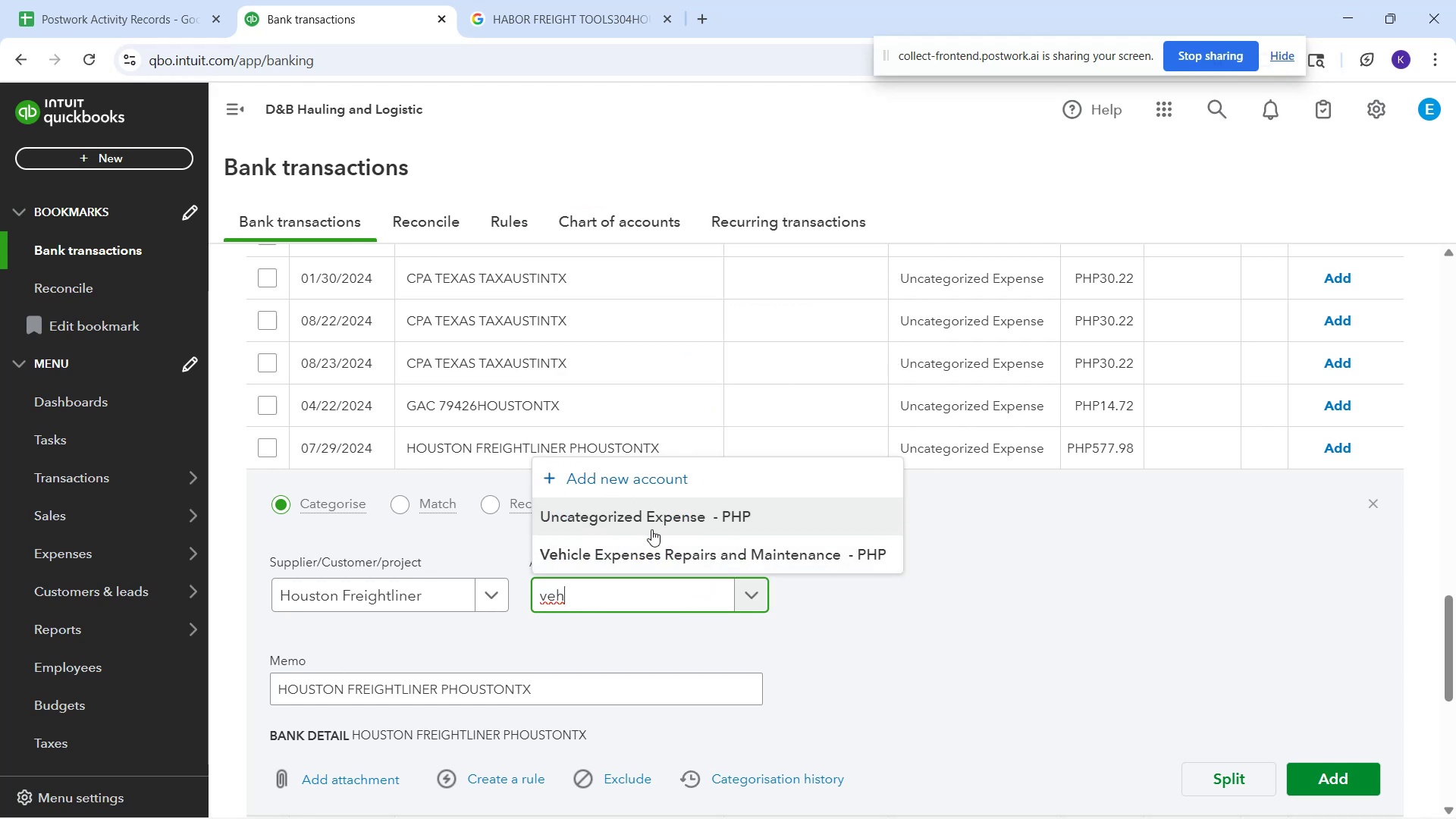 
left_click([658, 557])
 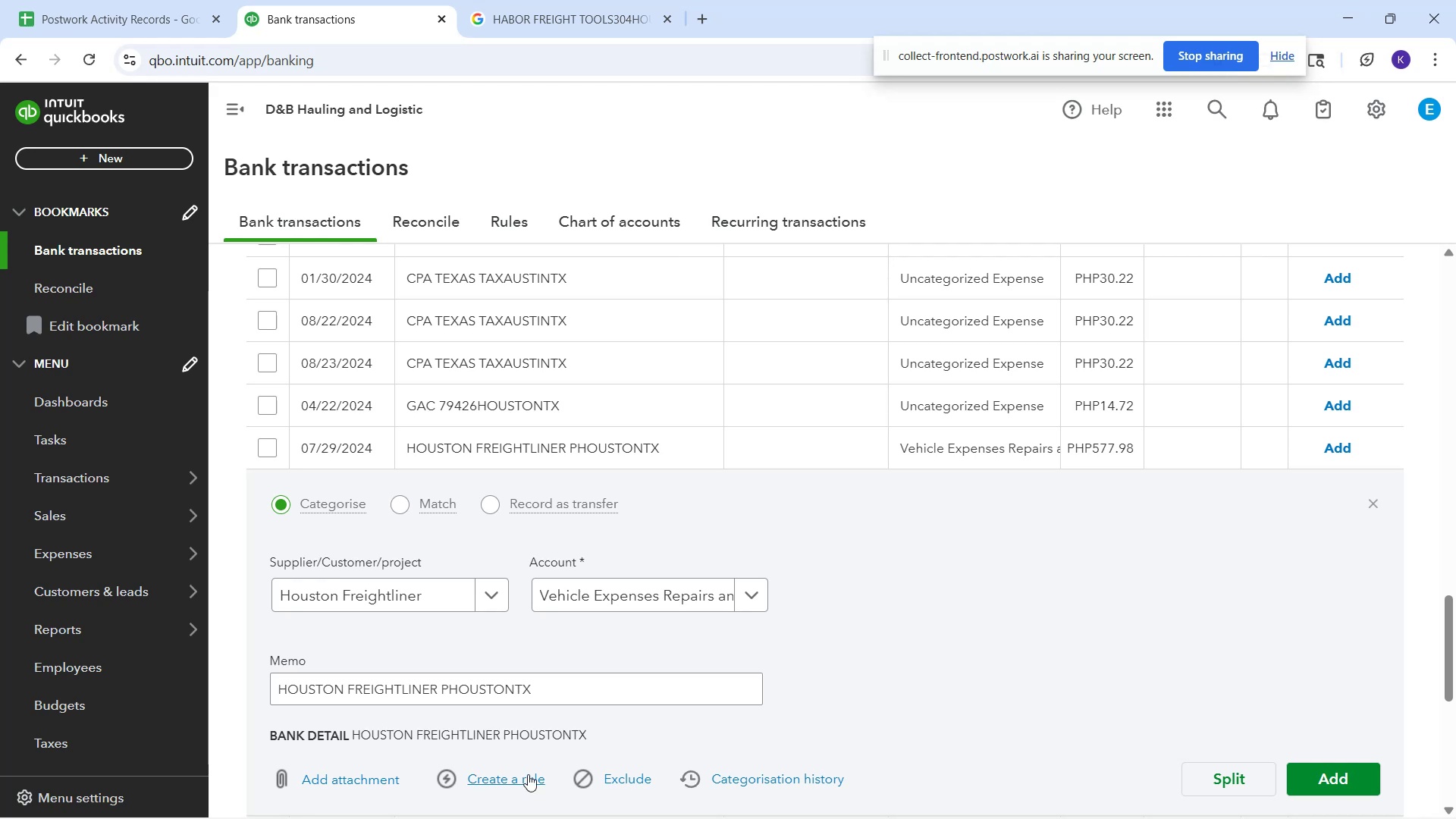 
left_click([1309, 780])
 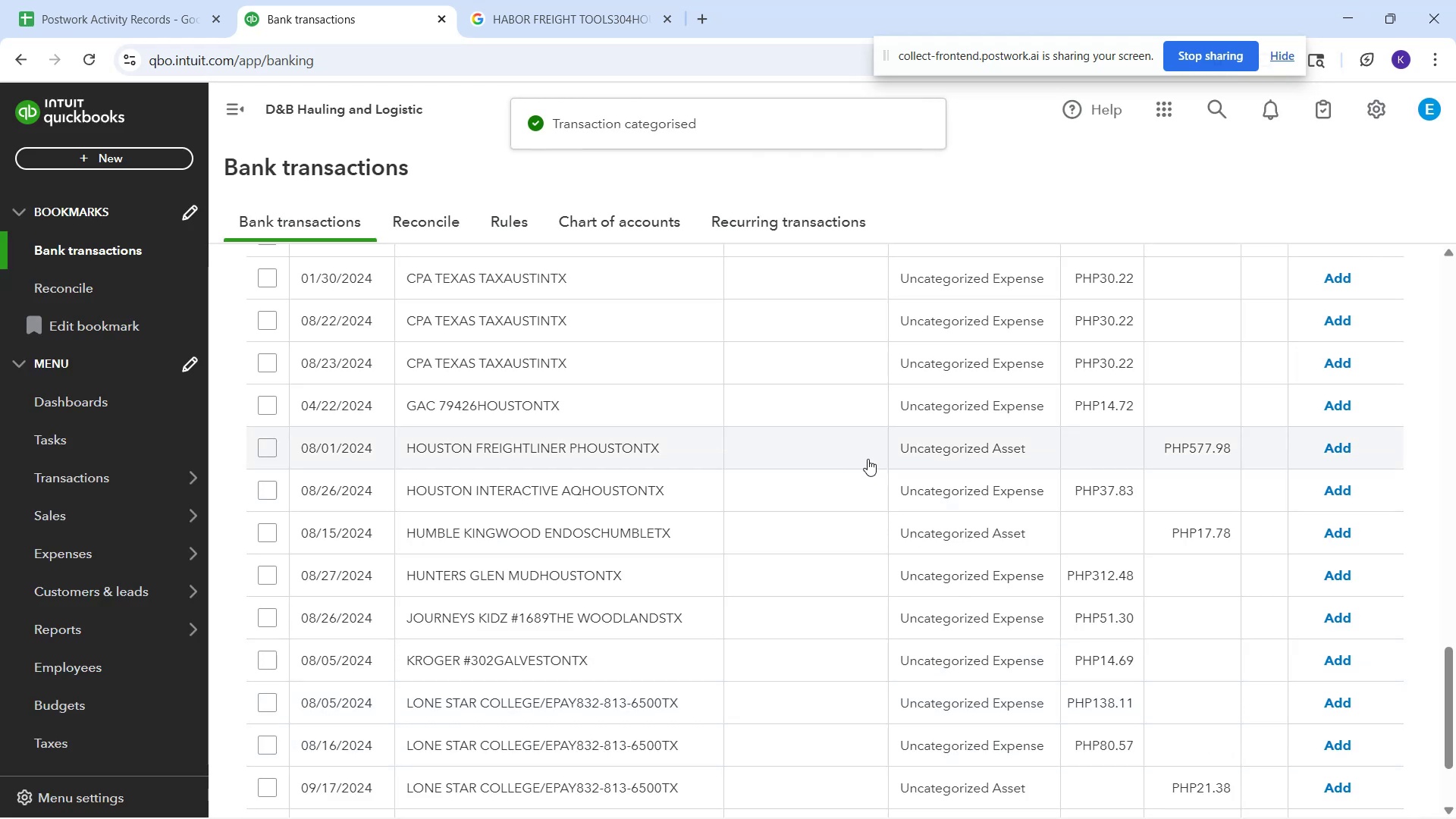 
left_click([842, 458])
 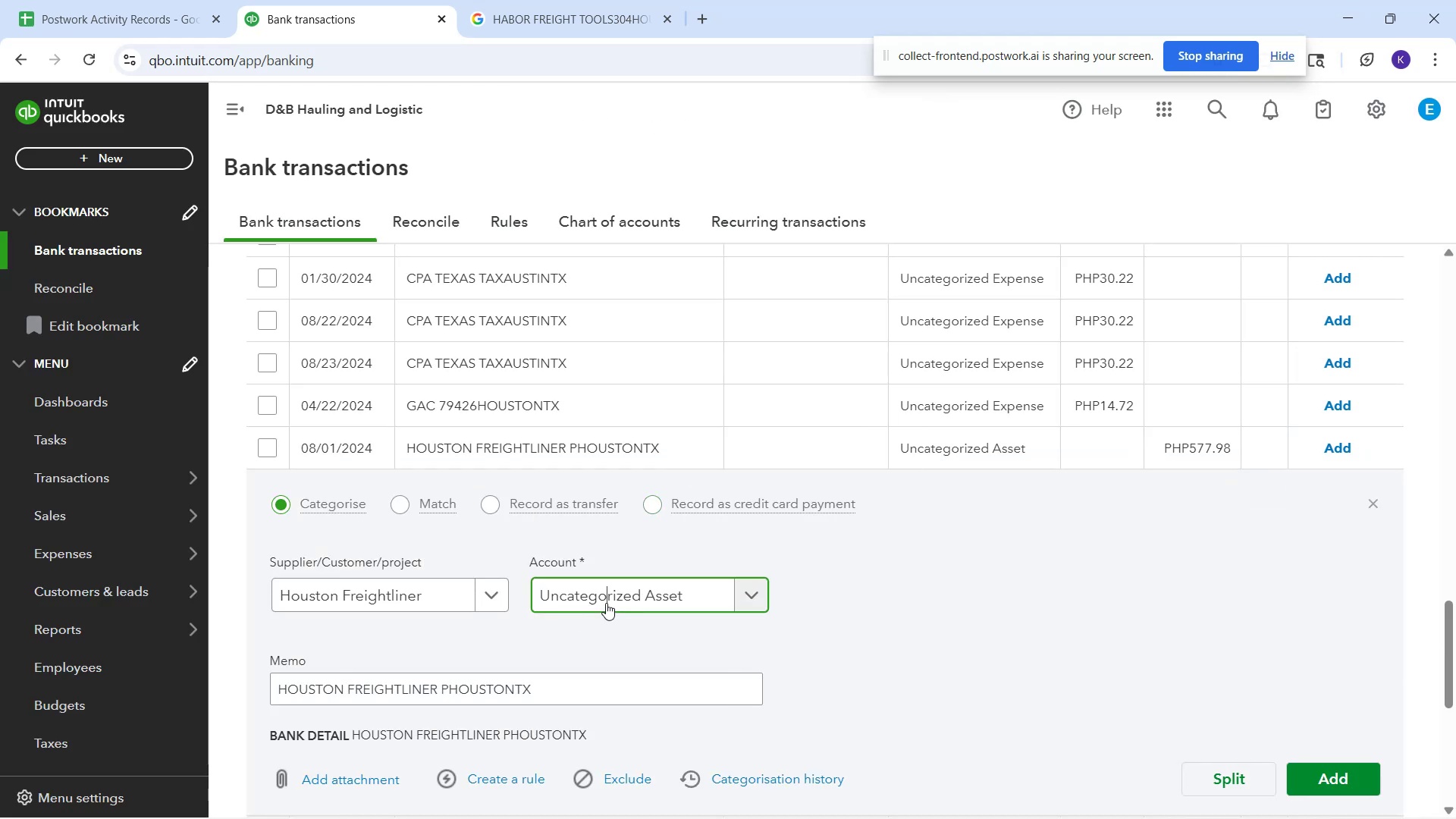 
type(vehi)
 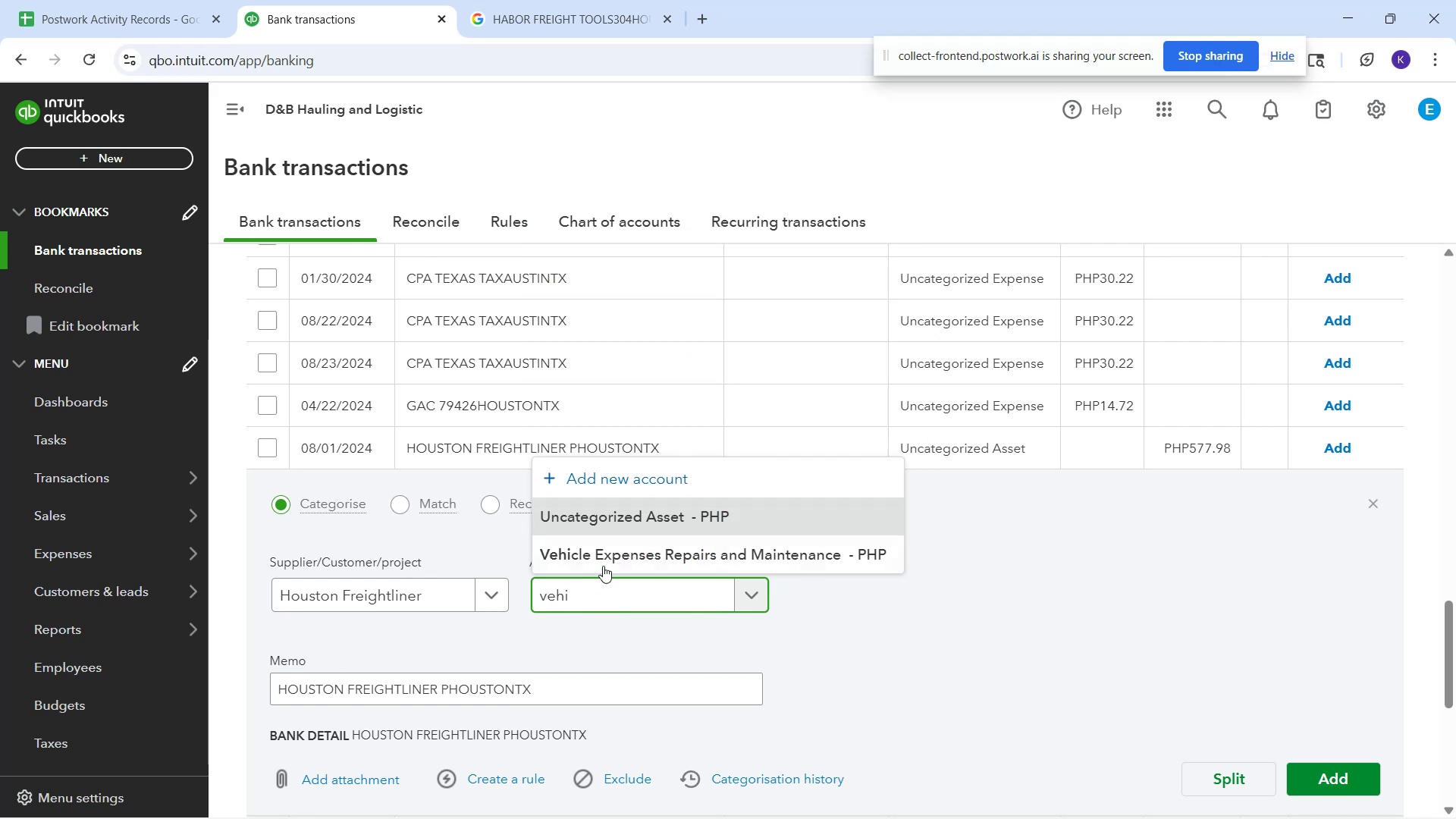 
left_click([603, 566])
 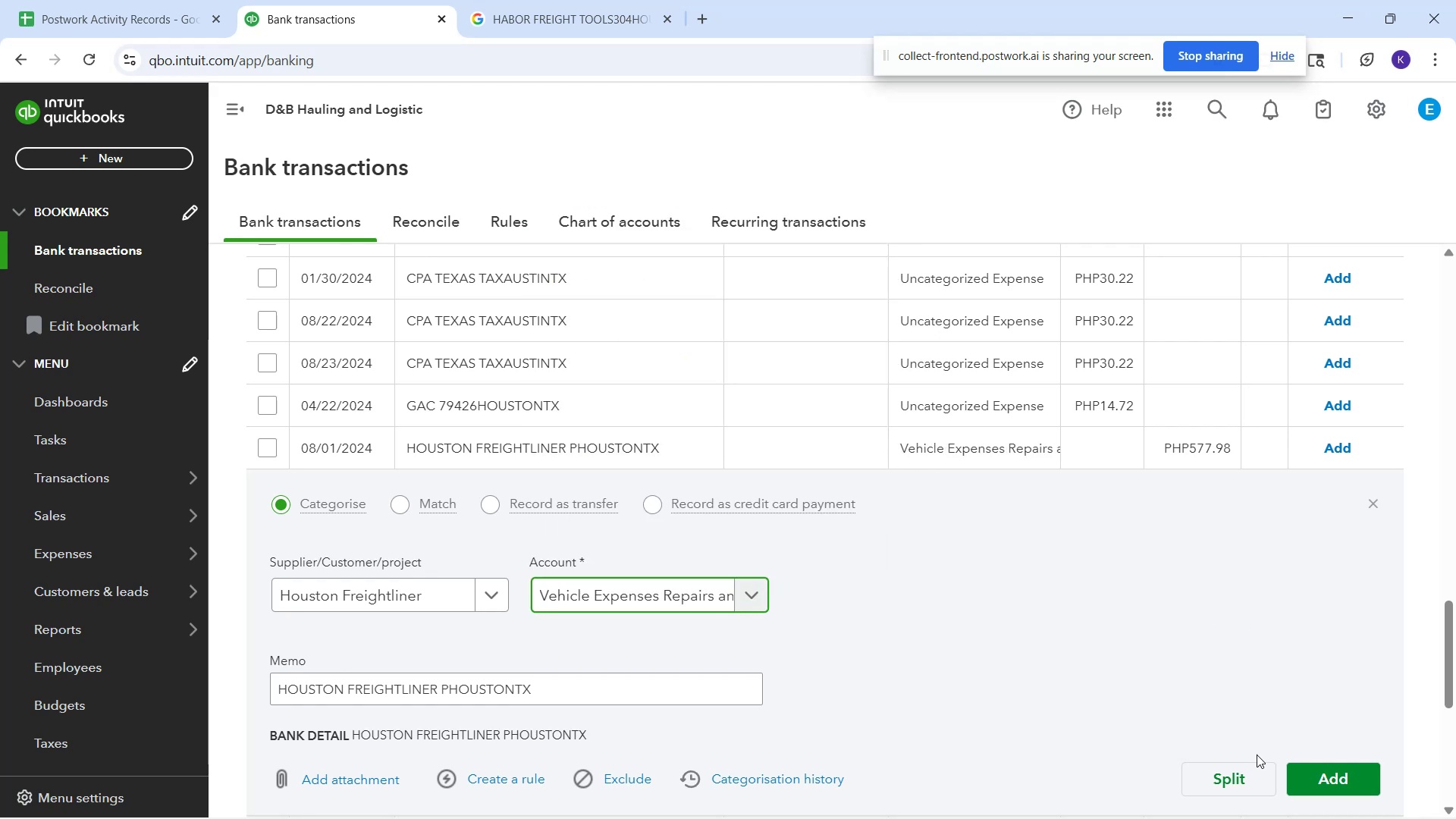 
left_click_drag(start_coordinate=[1318, 794], to_coordinate=[1316, 789])
 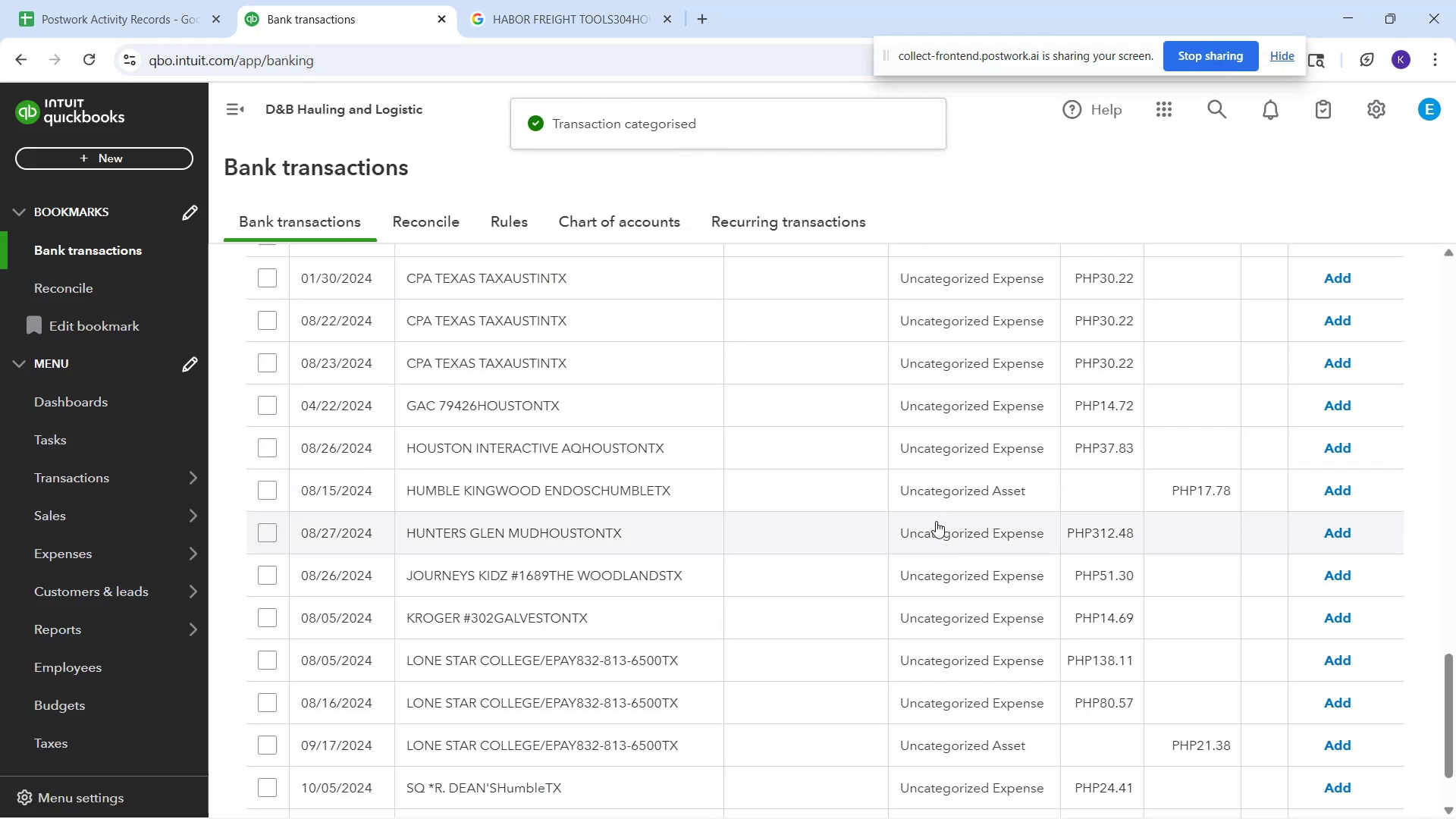 
wait(5.35)
 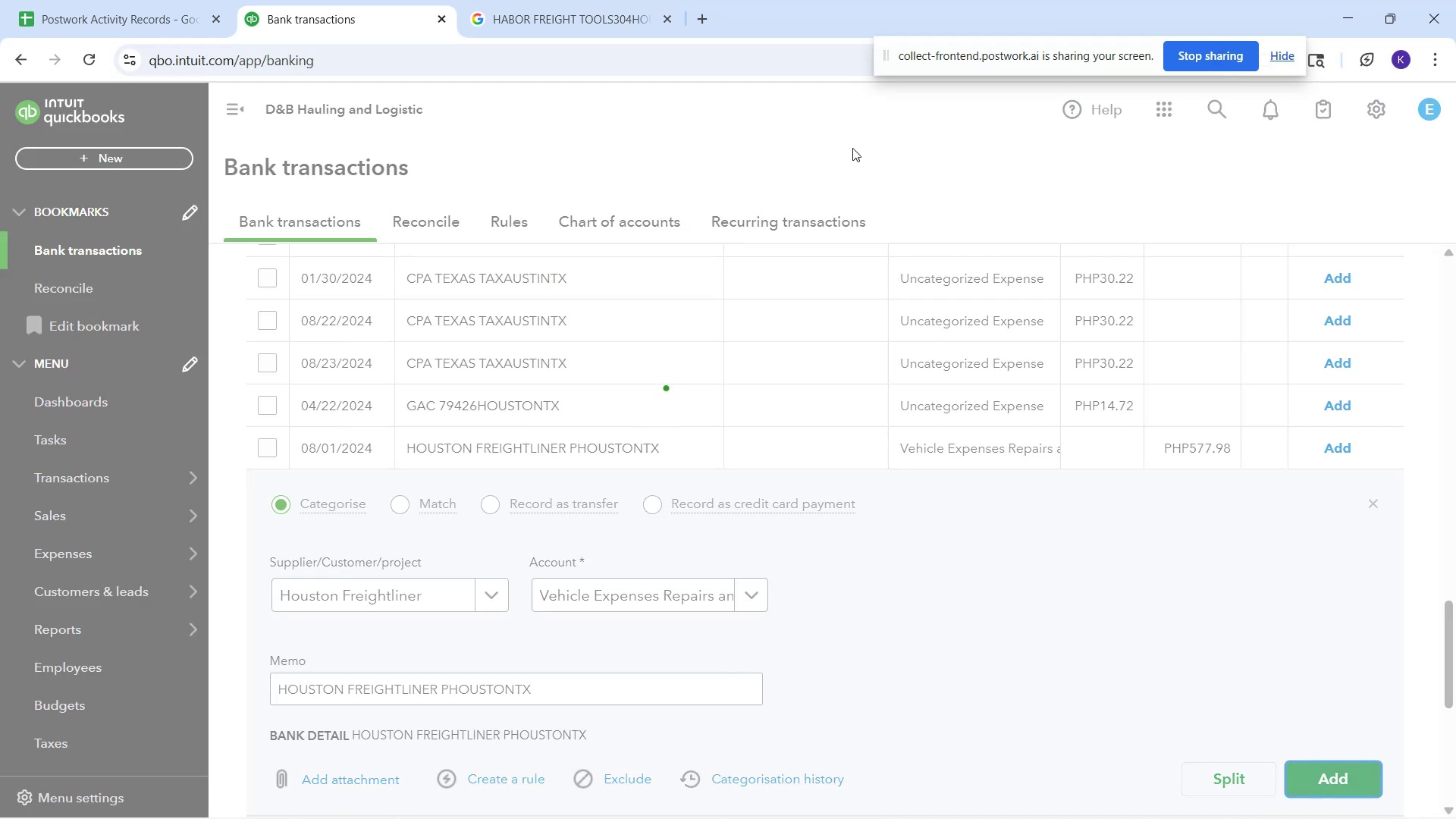 
left_click([803, 456])
 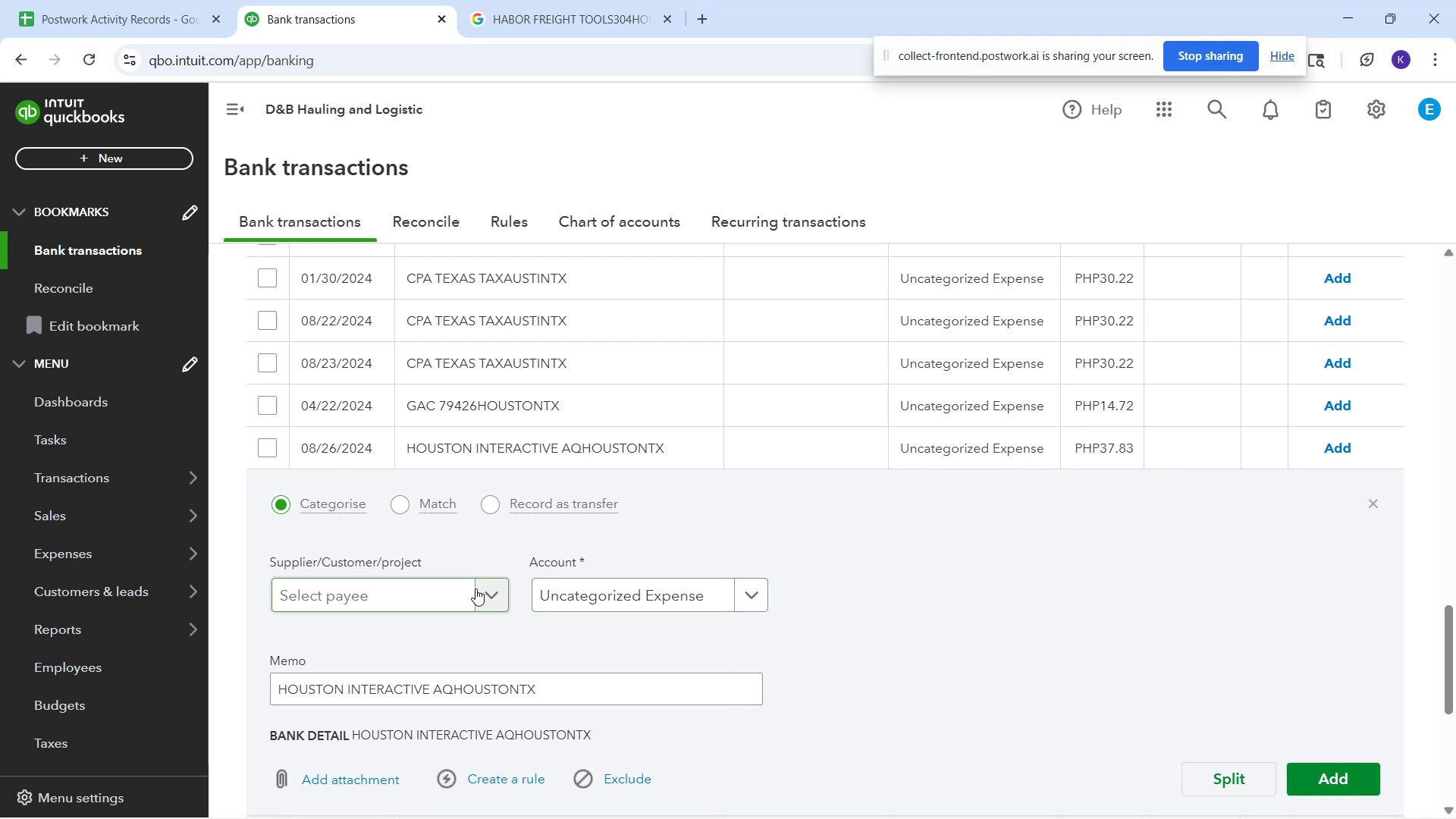 
left_click([450, 597])
 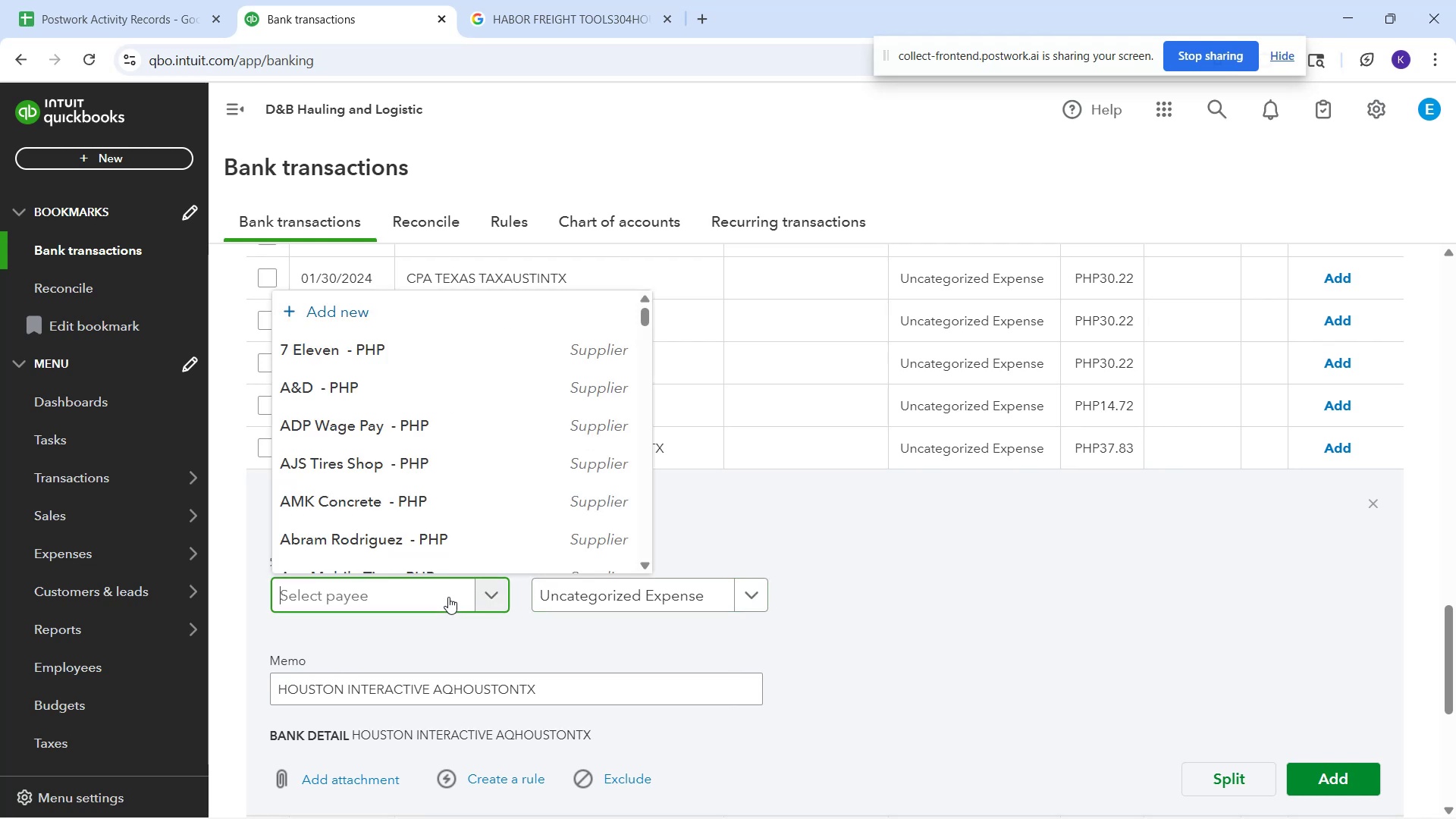 
type(houst)
 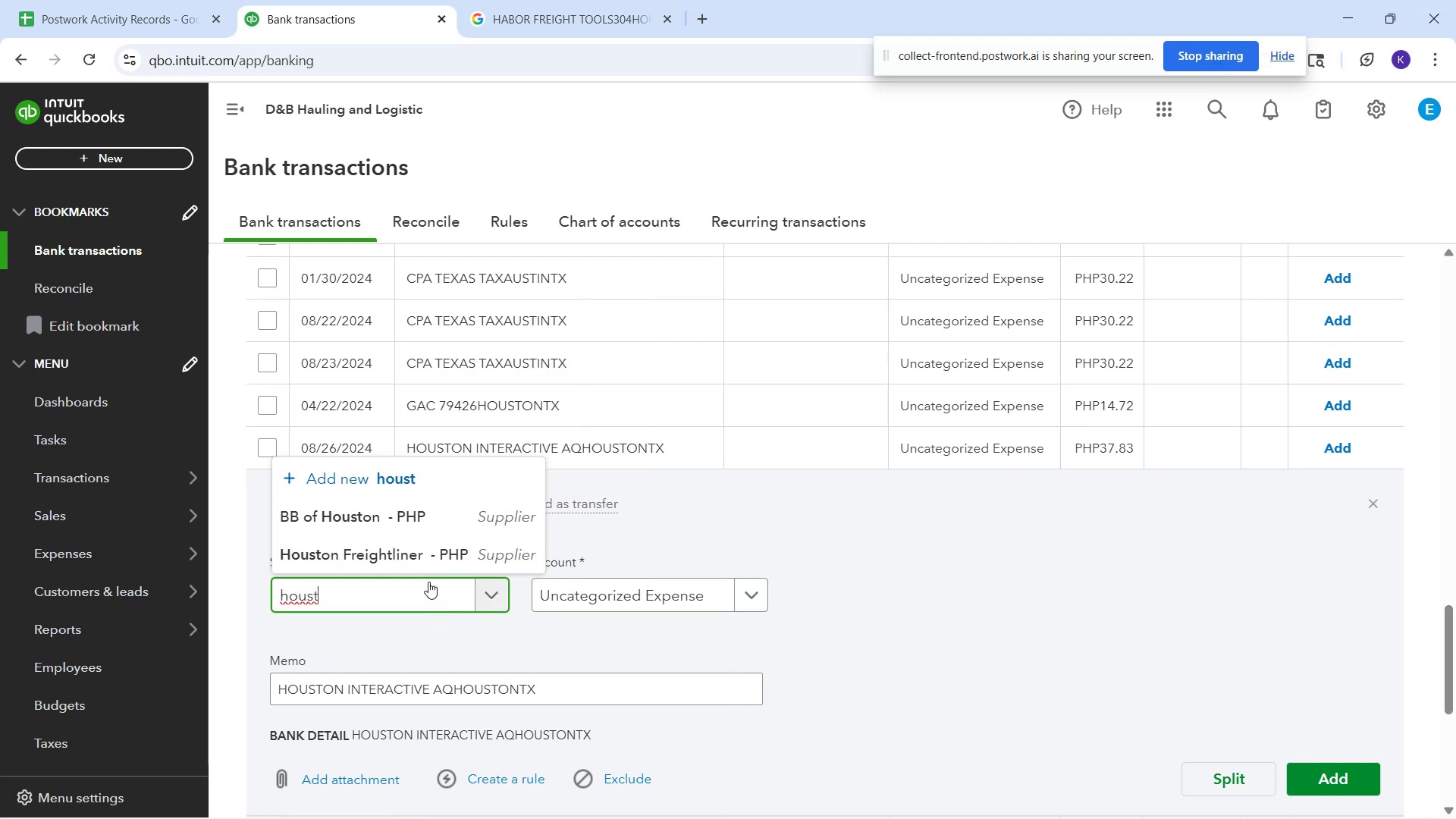 
left_click([422, 555])
 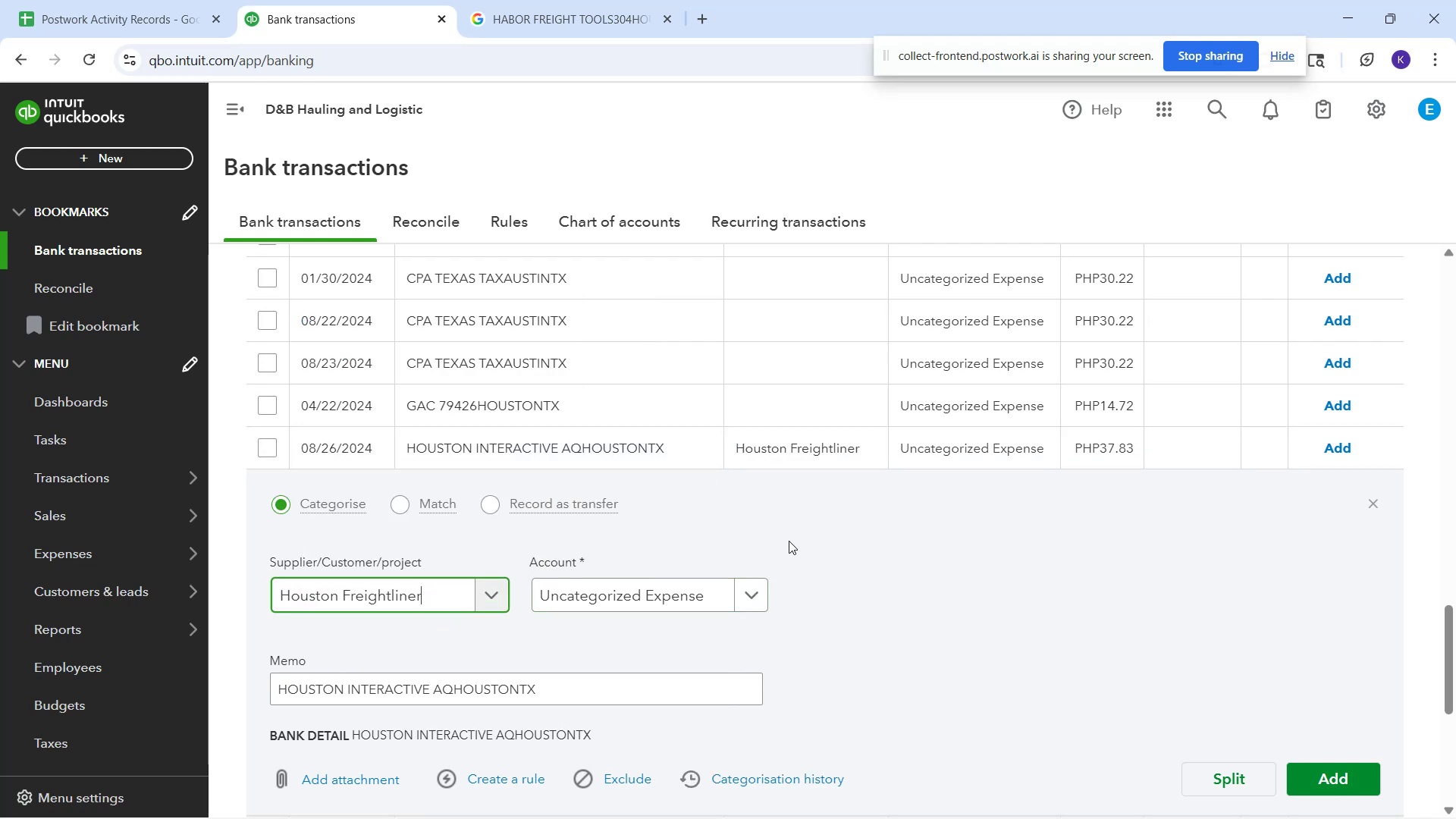 
left_click([661, 597])
 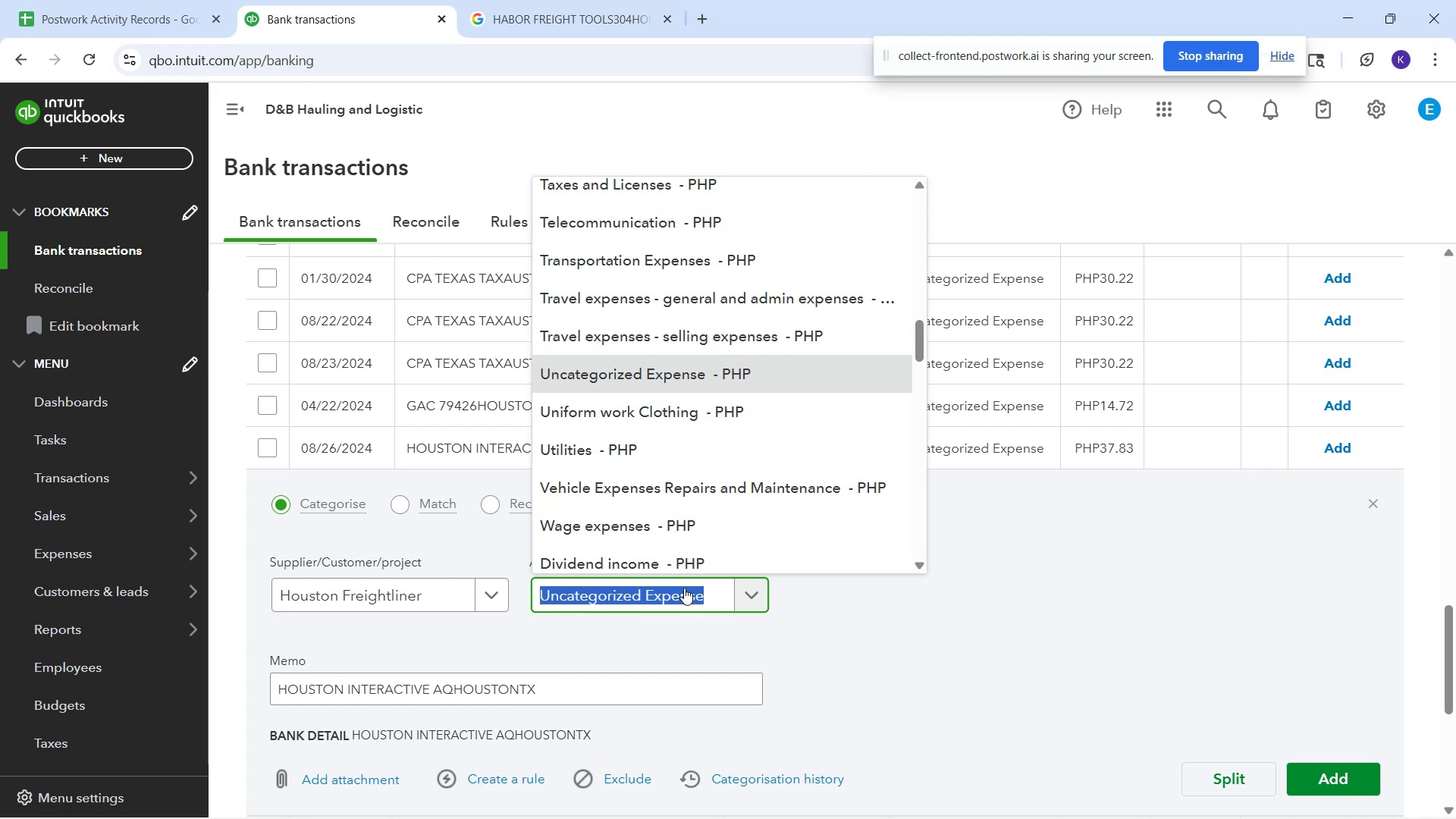 
left_click([758, 473])
 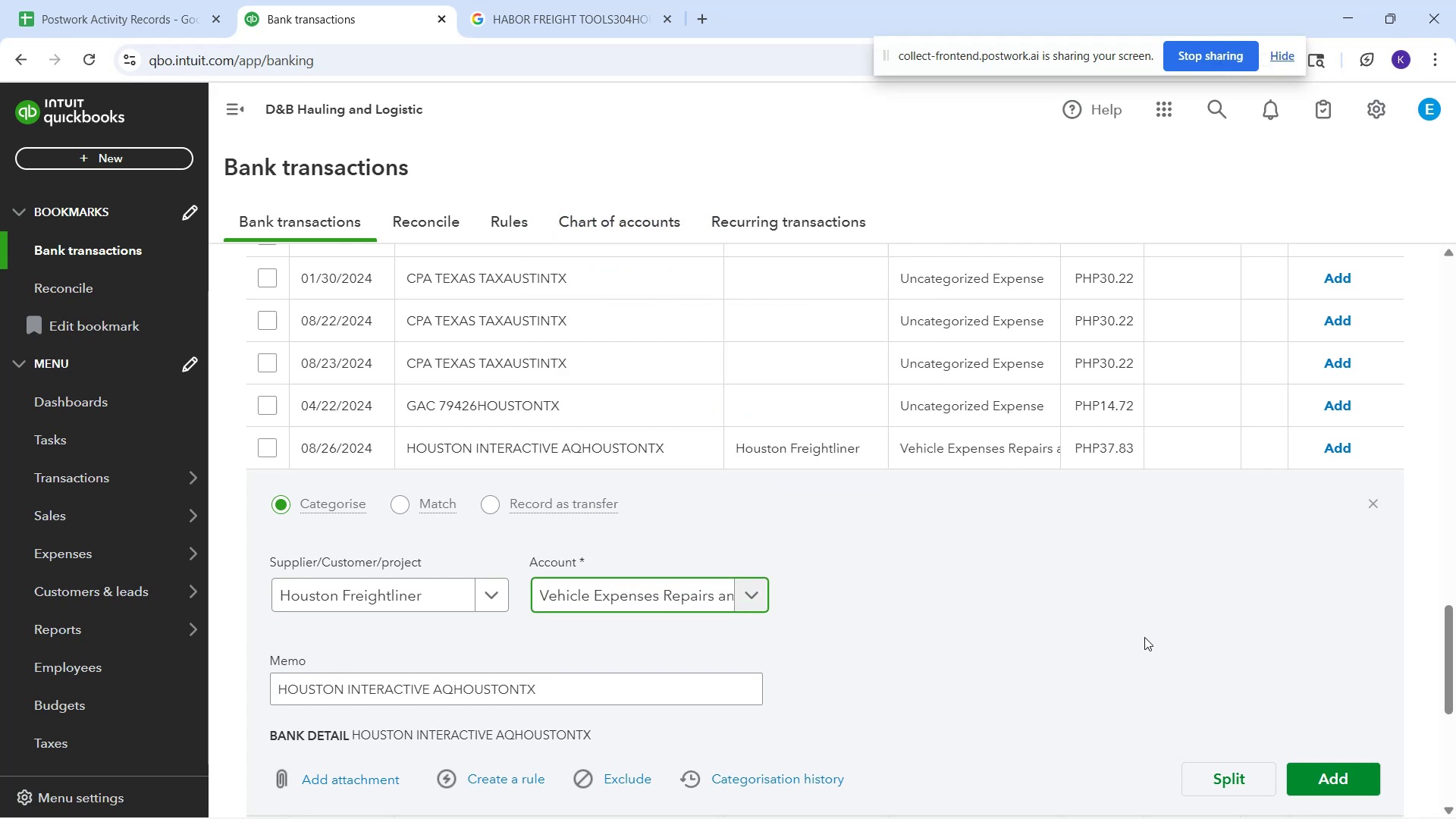 
left_click([1354, 774])
 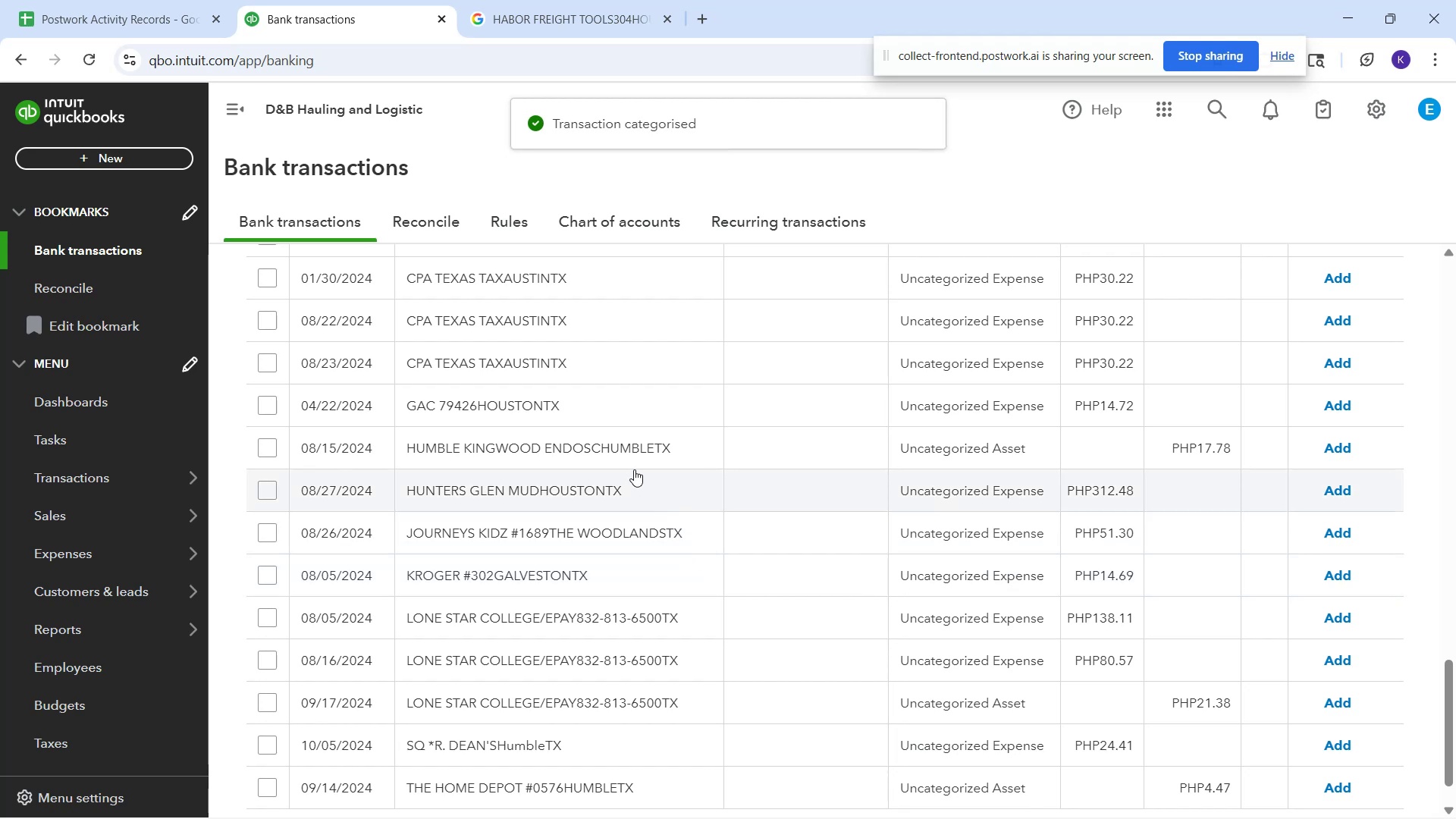 
wait(5.38)
 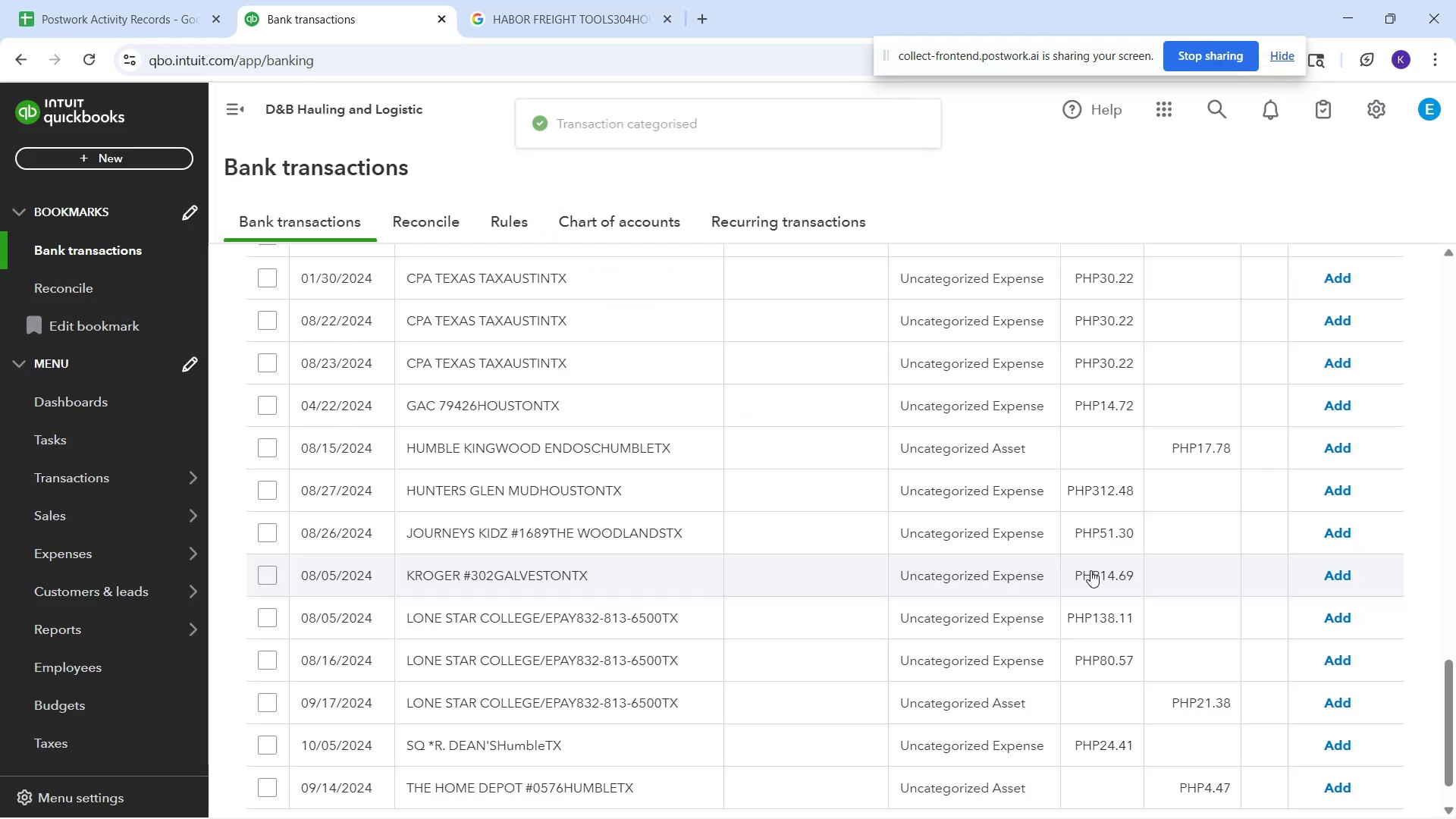 
left_click([622, 450])
 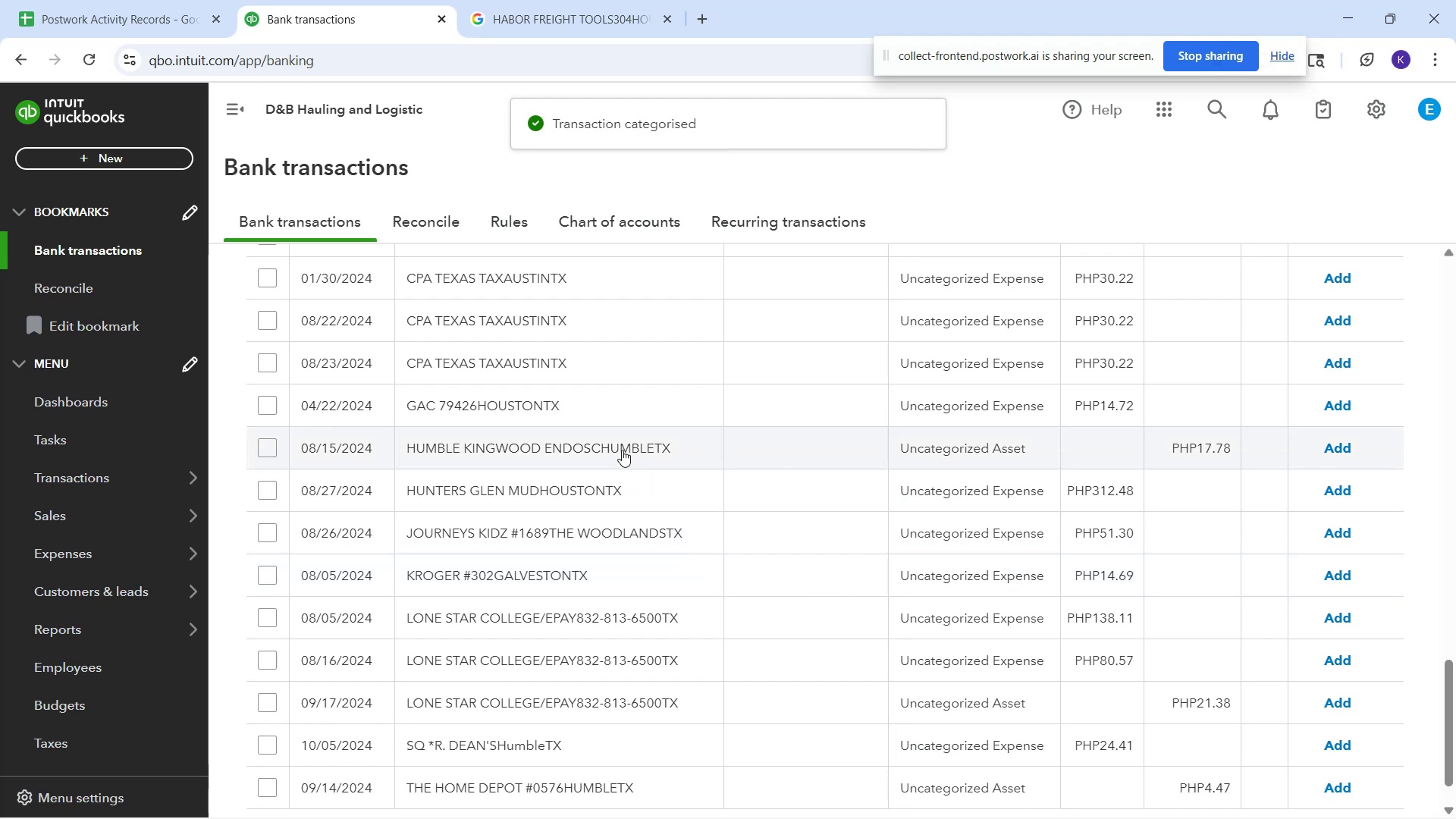 
mouse_move([669, 526])
 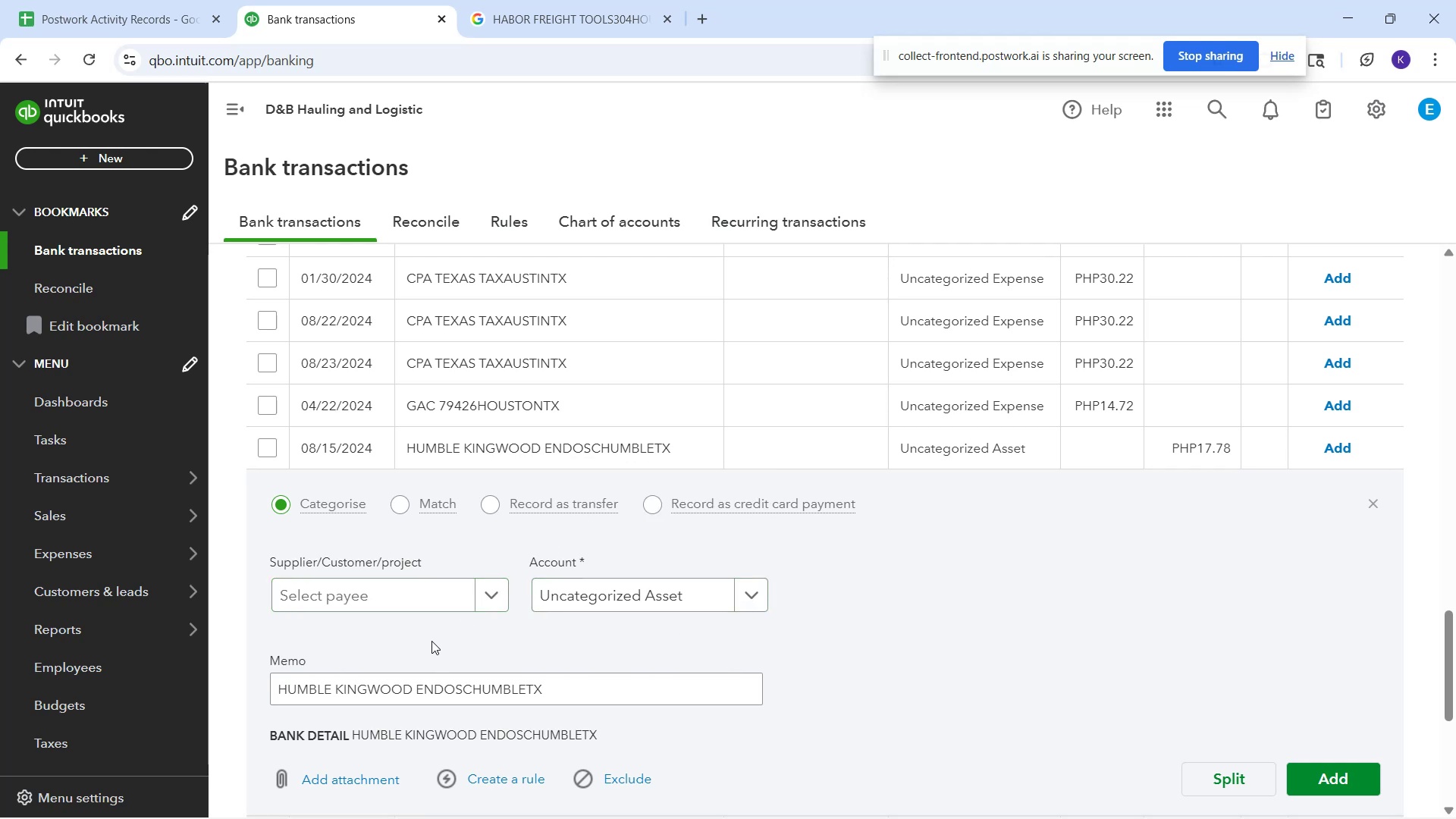 
wait(8.1)
 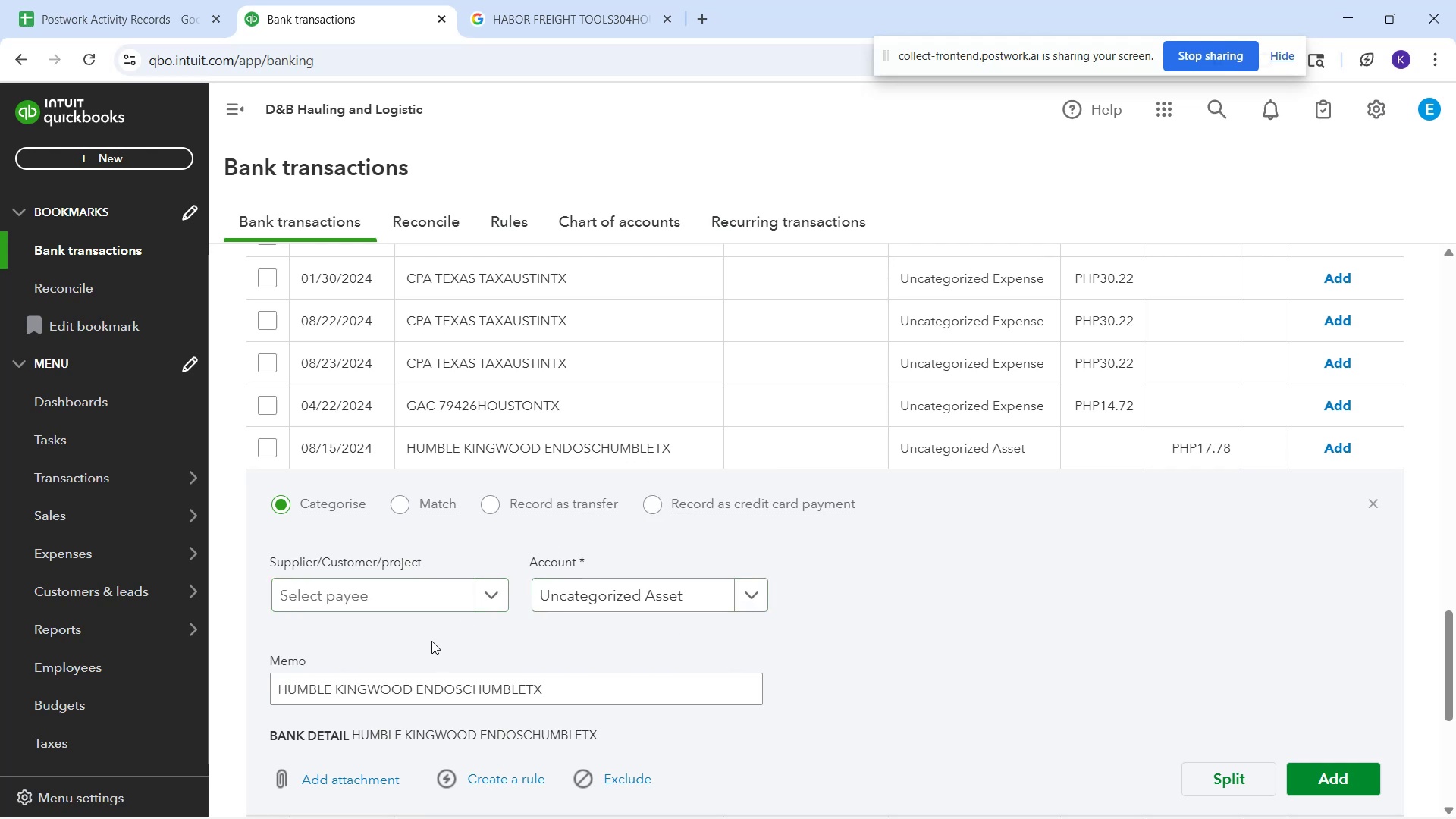 
left_click([431, 637])
 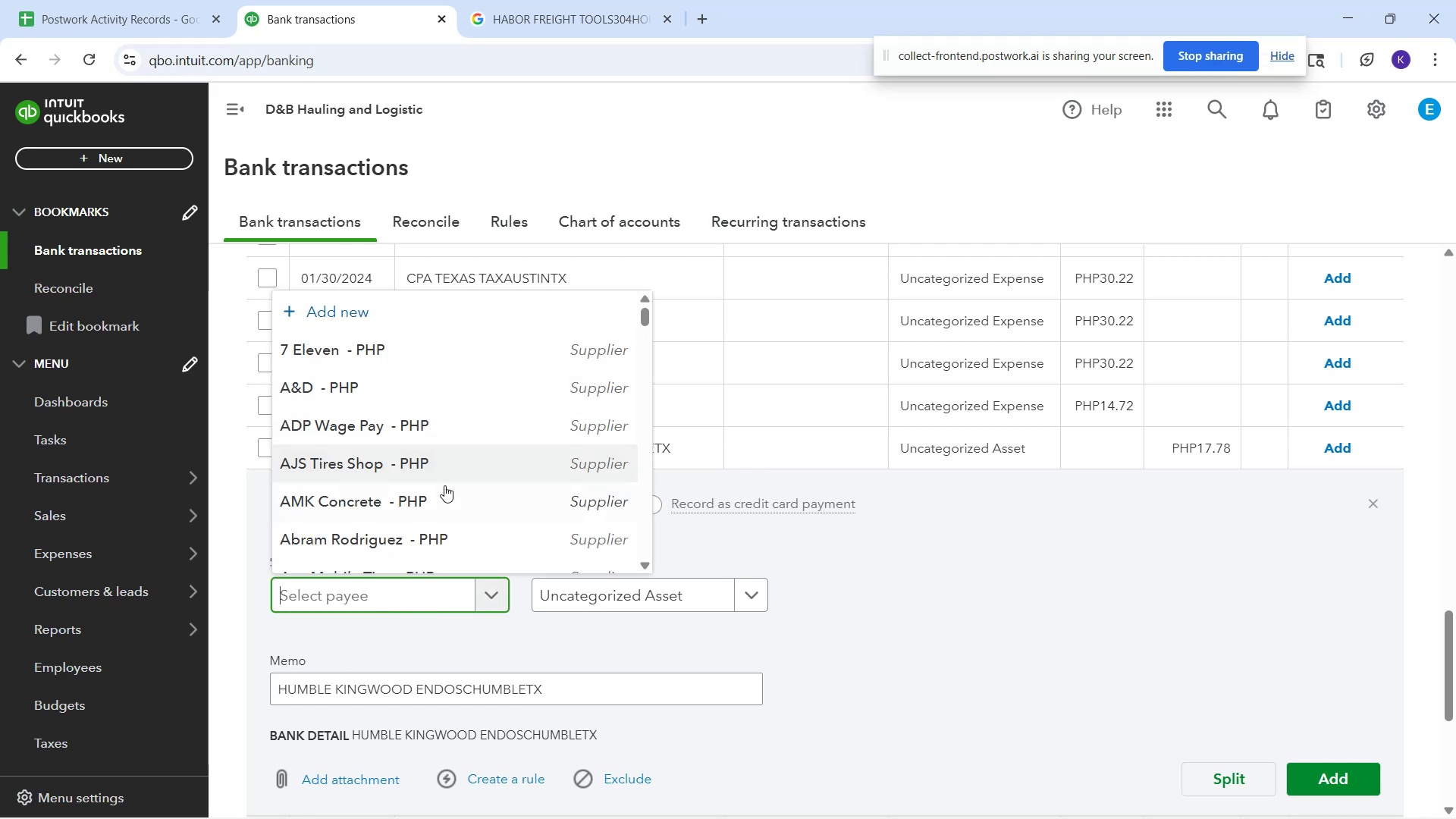 
type(huml)
key(Backspace)
type(b)
key(Backspace)
key(Backspace)
key(Backspace)
key(Backspace)
key(Backspace)
type(Humble Kingwood)
 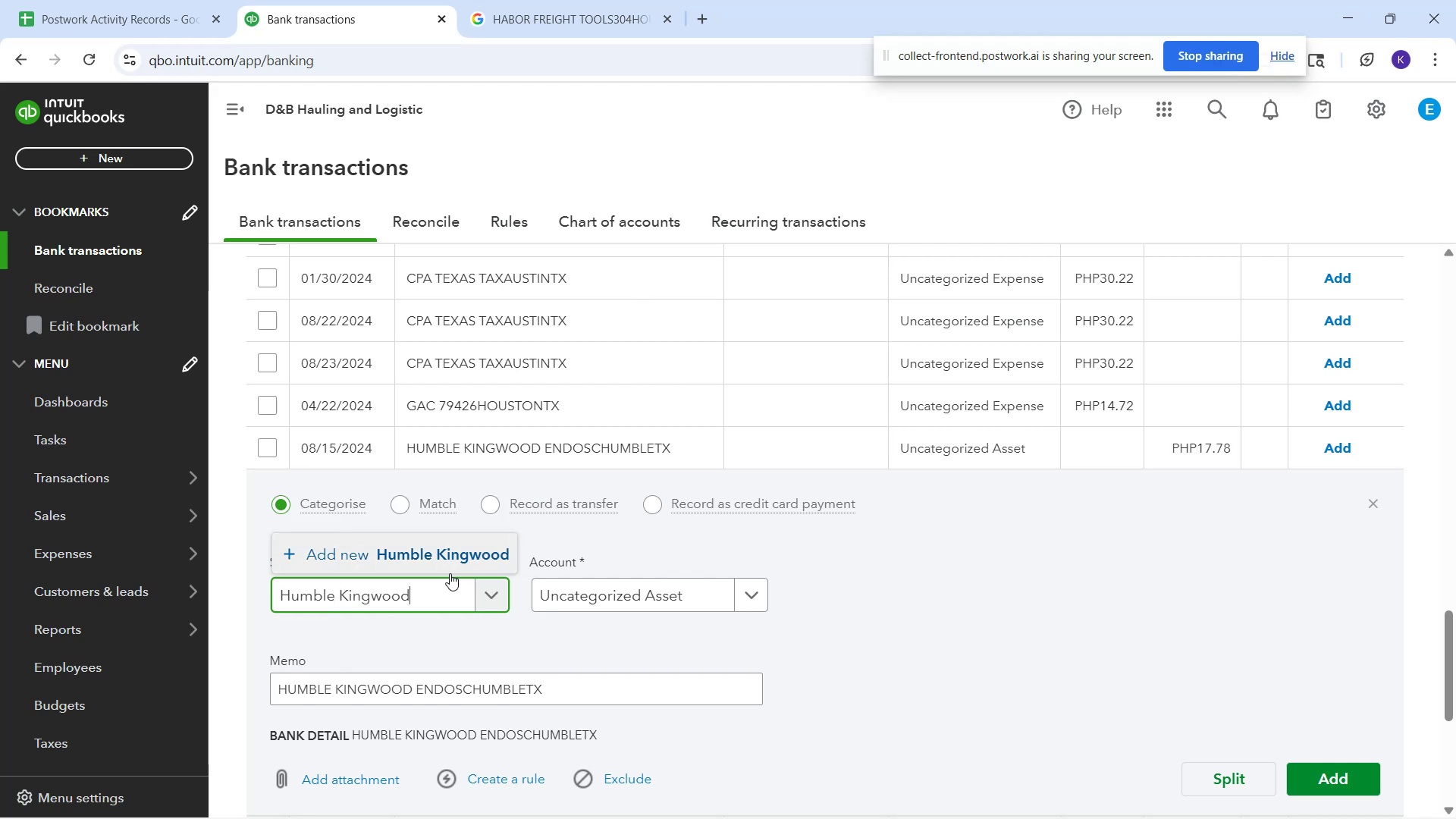 
left_click([580, 599])
 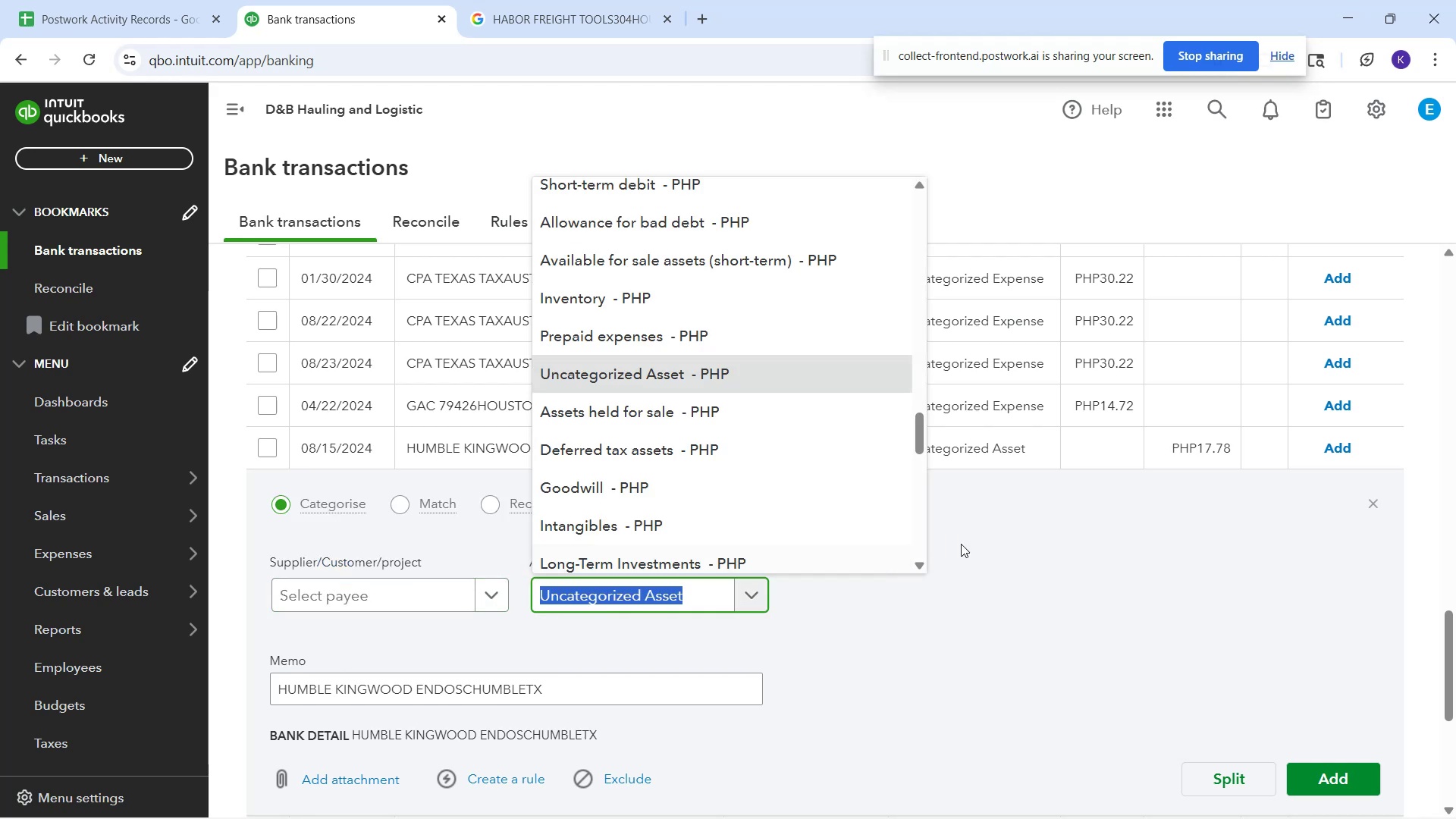 
left_click([1018, 533])
 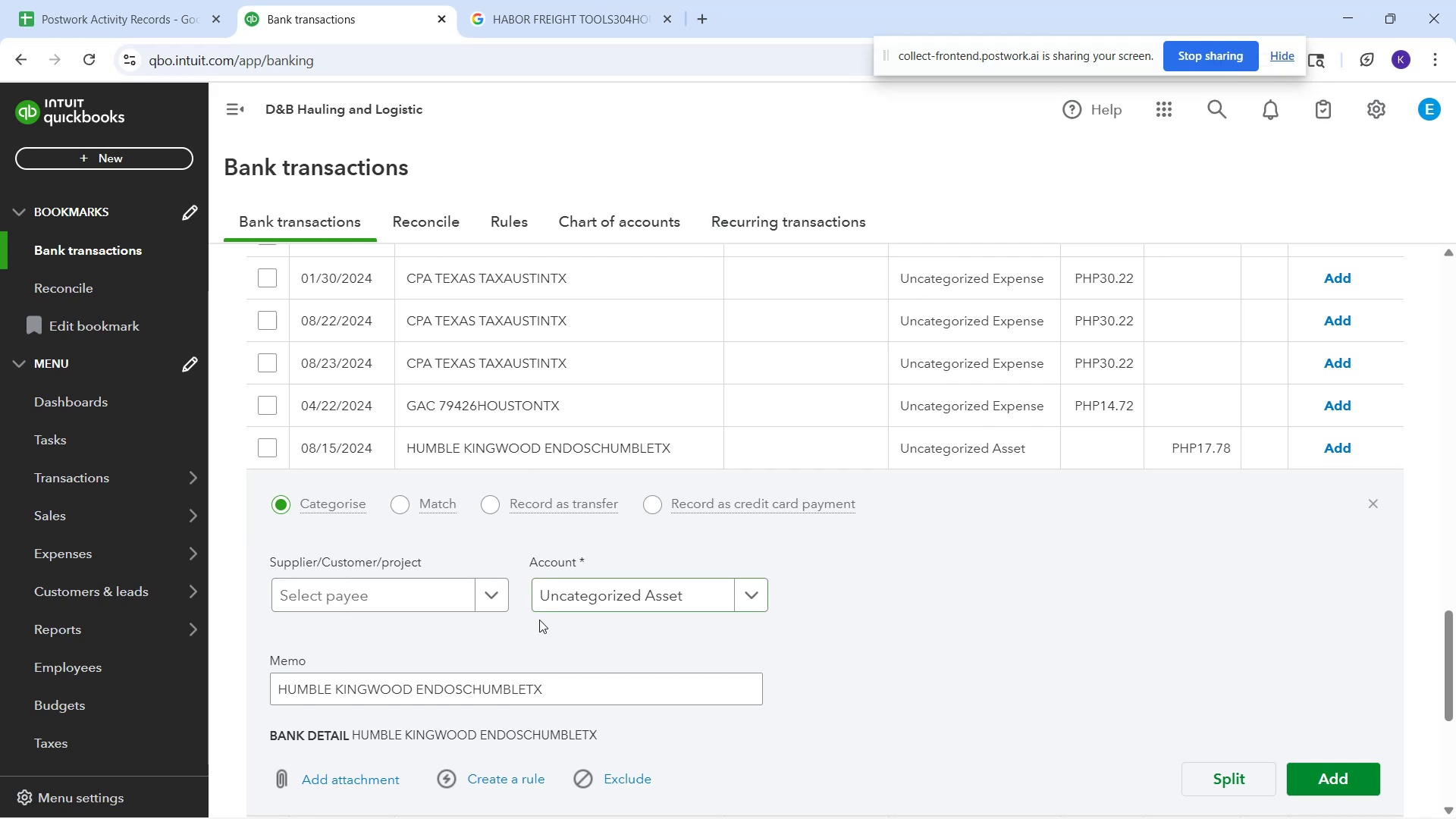 
scroll: coordinate [814, 504], scroll_direction: down, amount: 2.0
 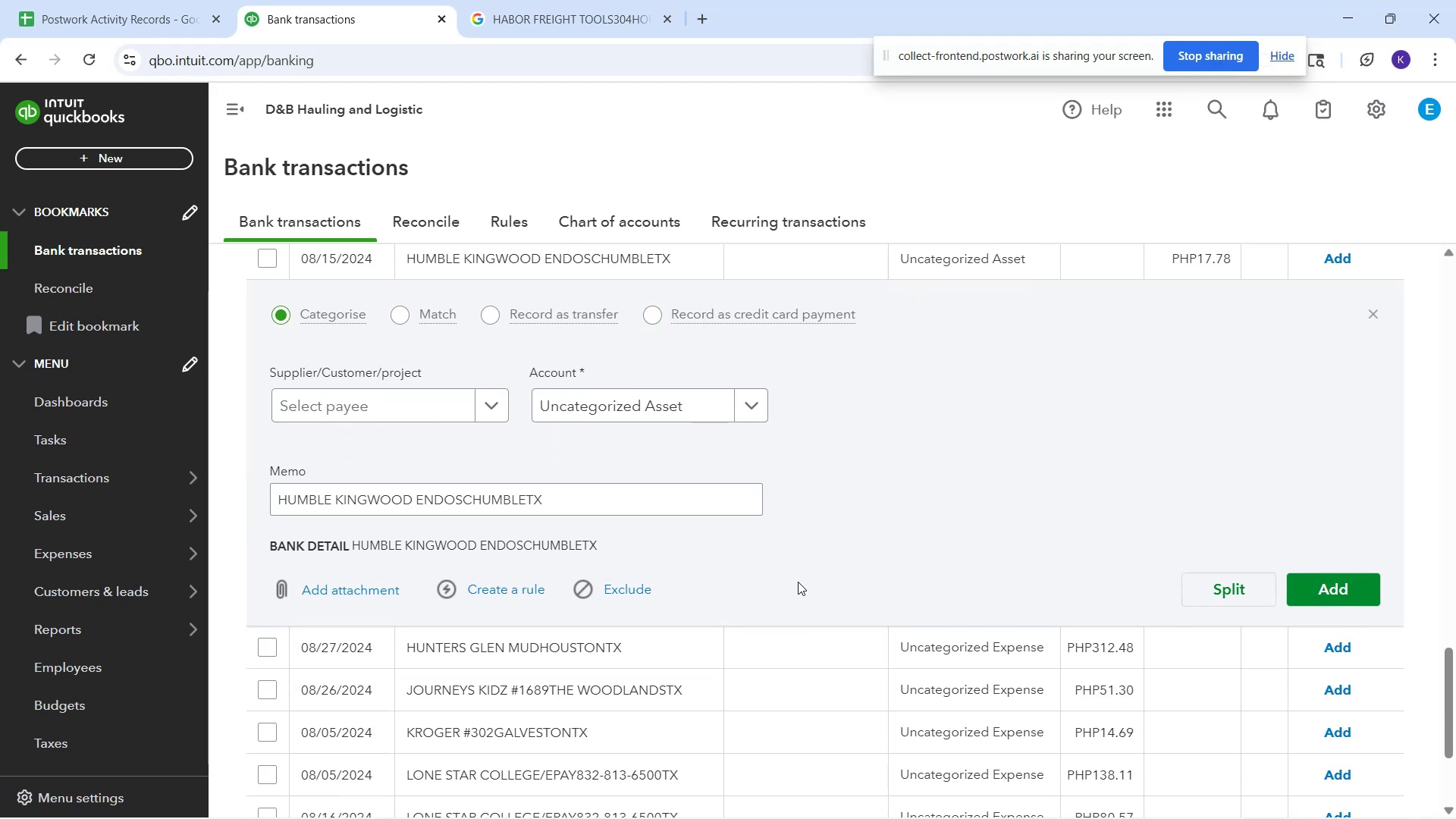 
scroll: coordinate [852, 519], scroll_direction: up, amount: 2.0
 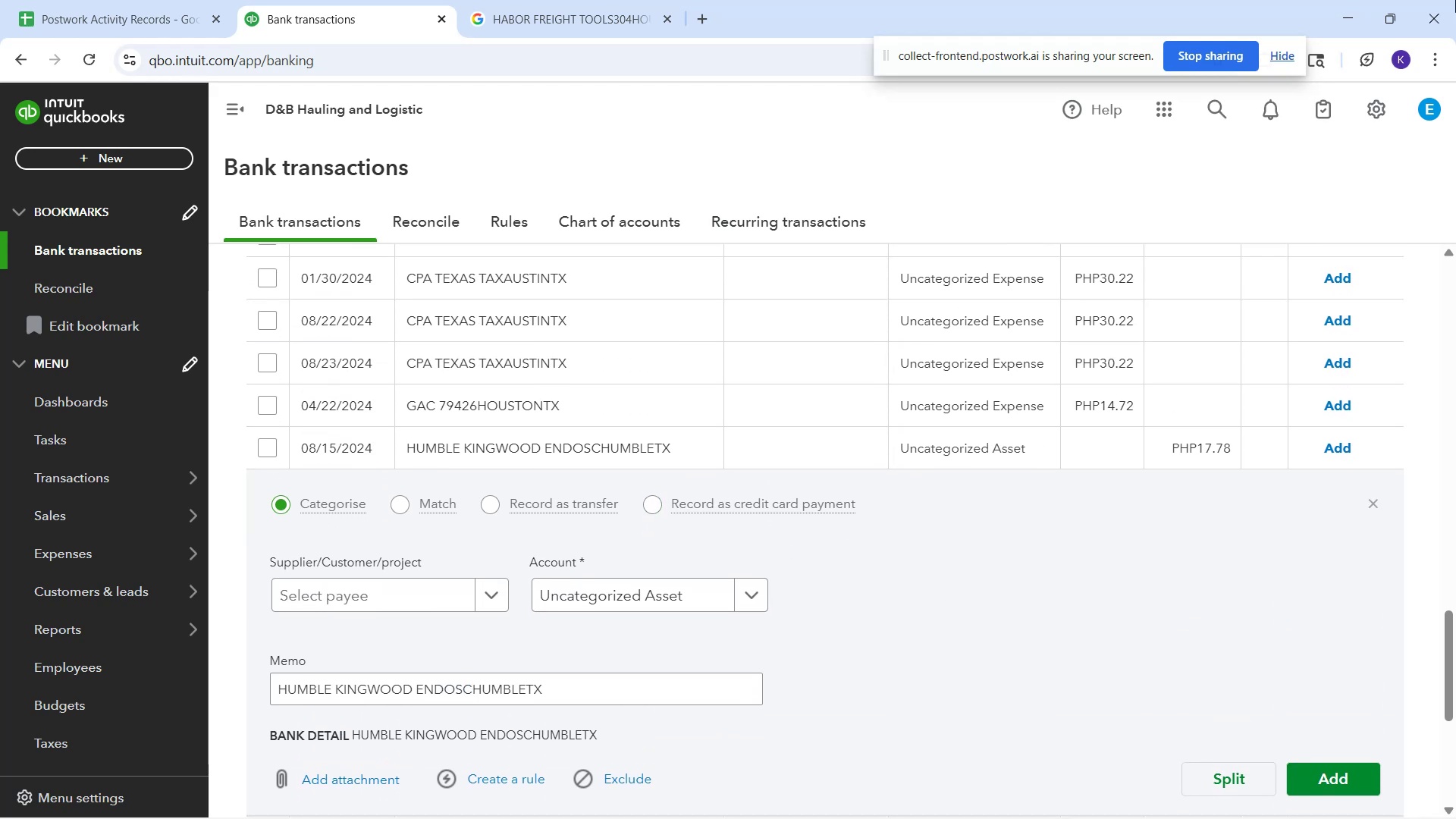 
scroll: coordinate [1034, 453], scroll_direction: down, amount: 10.0
 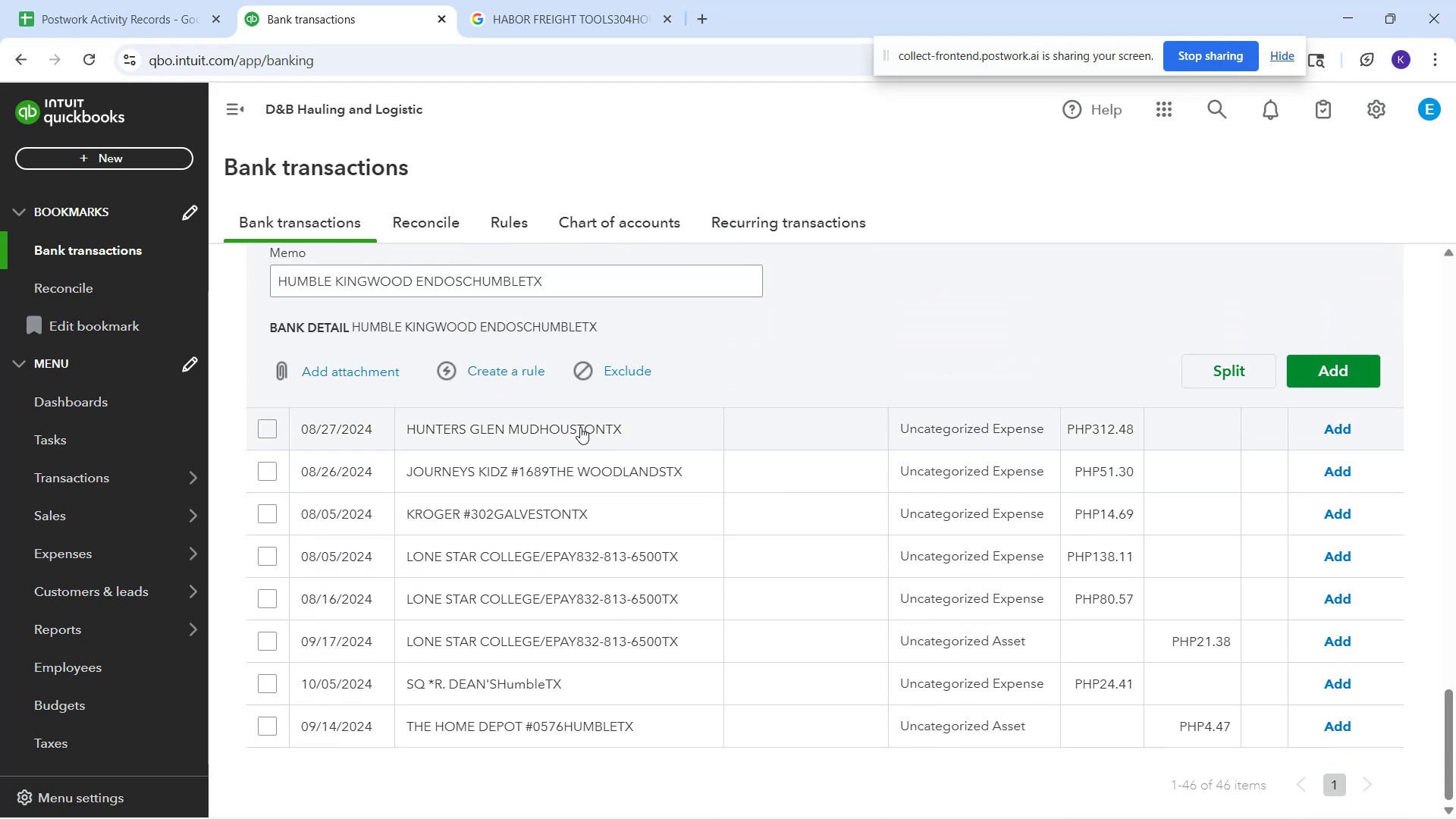 
left_click([580, 427])
 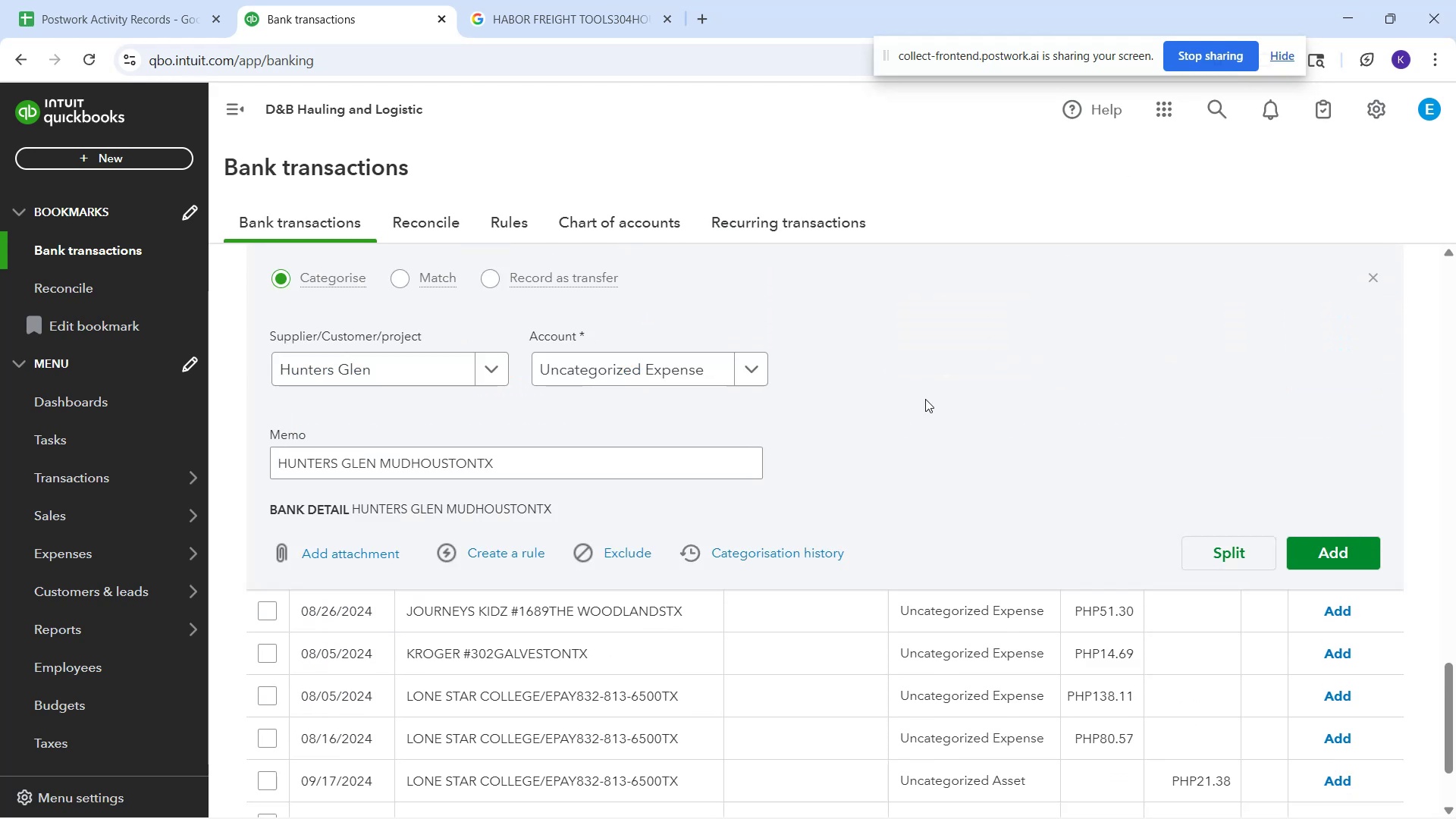 
scroll: coordinate [918, 400], scroll_direction: up, amount: 2.0
 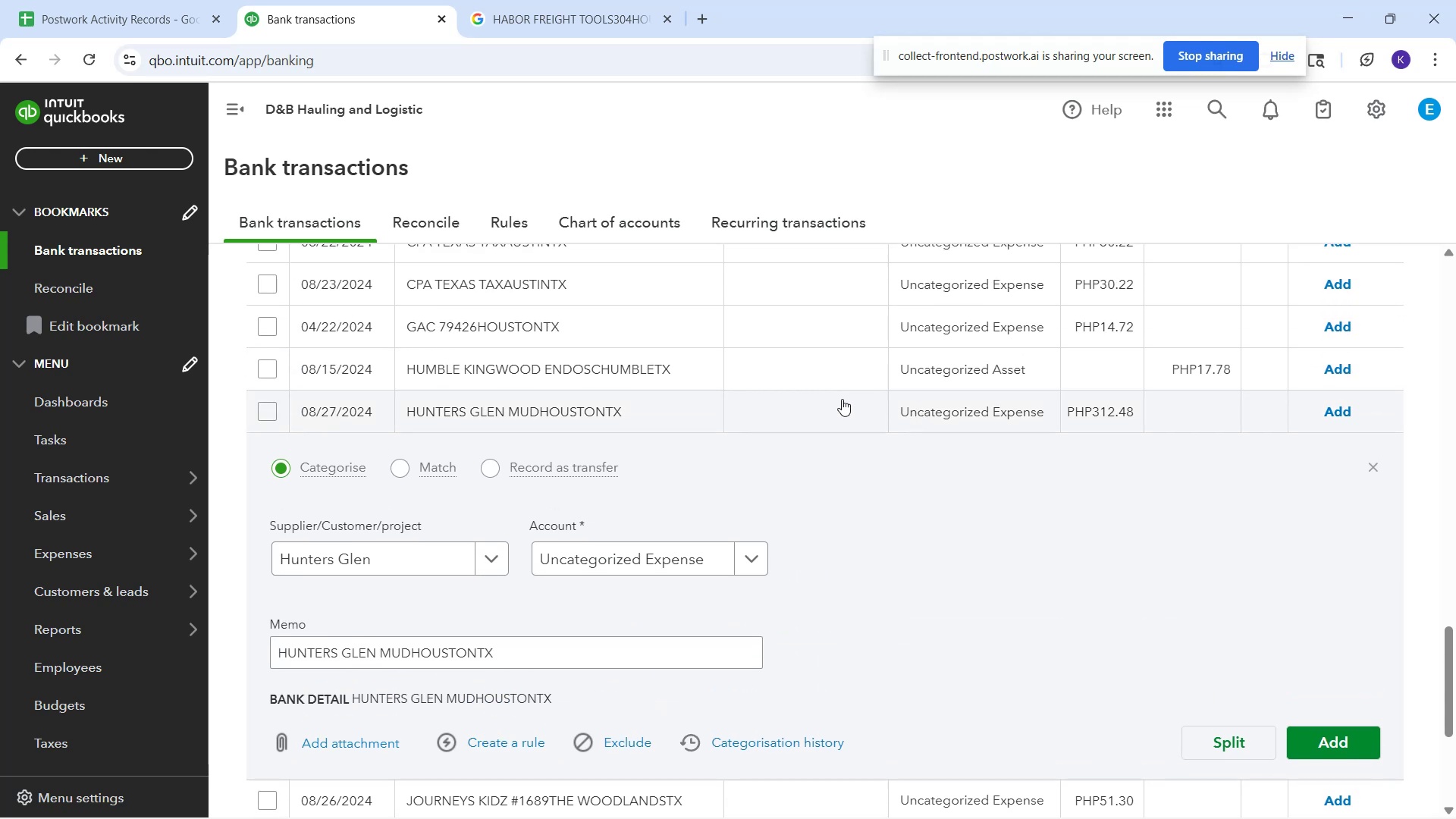 
wait(10.52)
 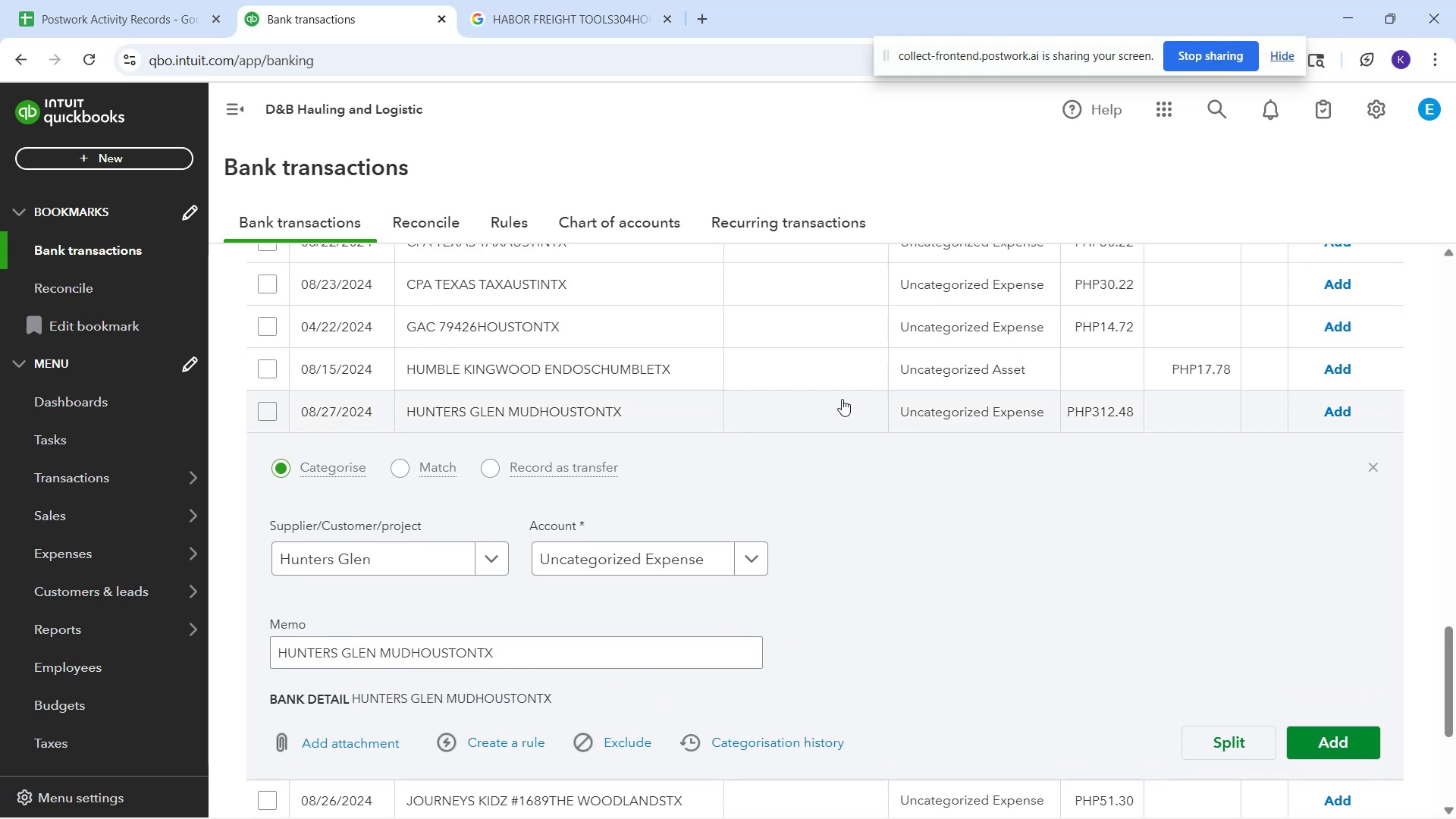 
left_click([679, 364])
 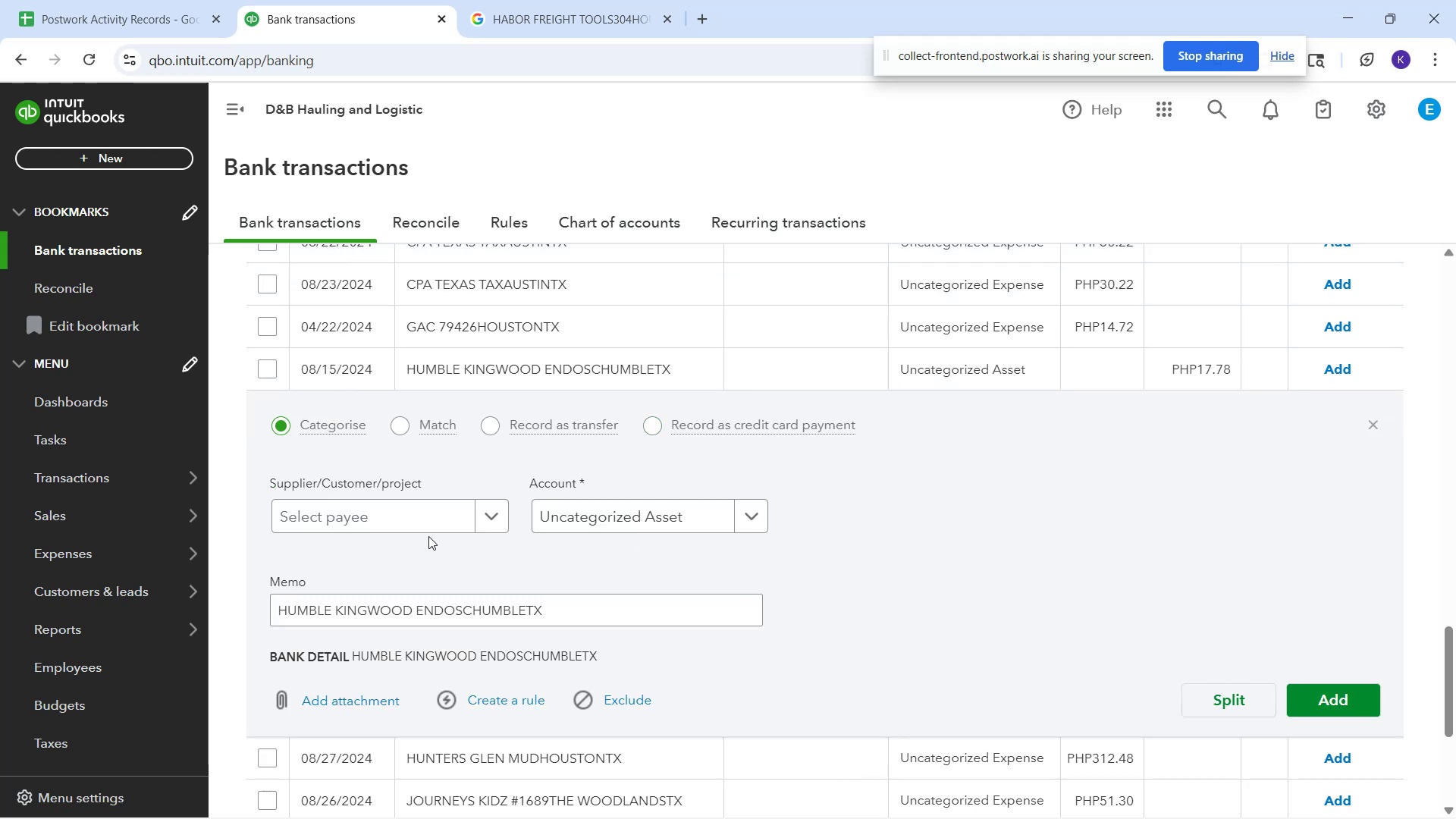 
left_click([434, 519])
 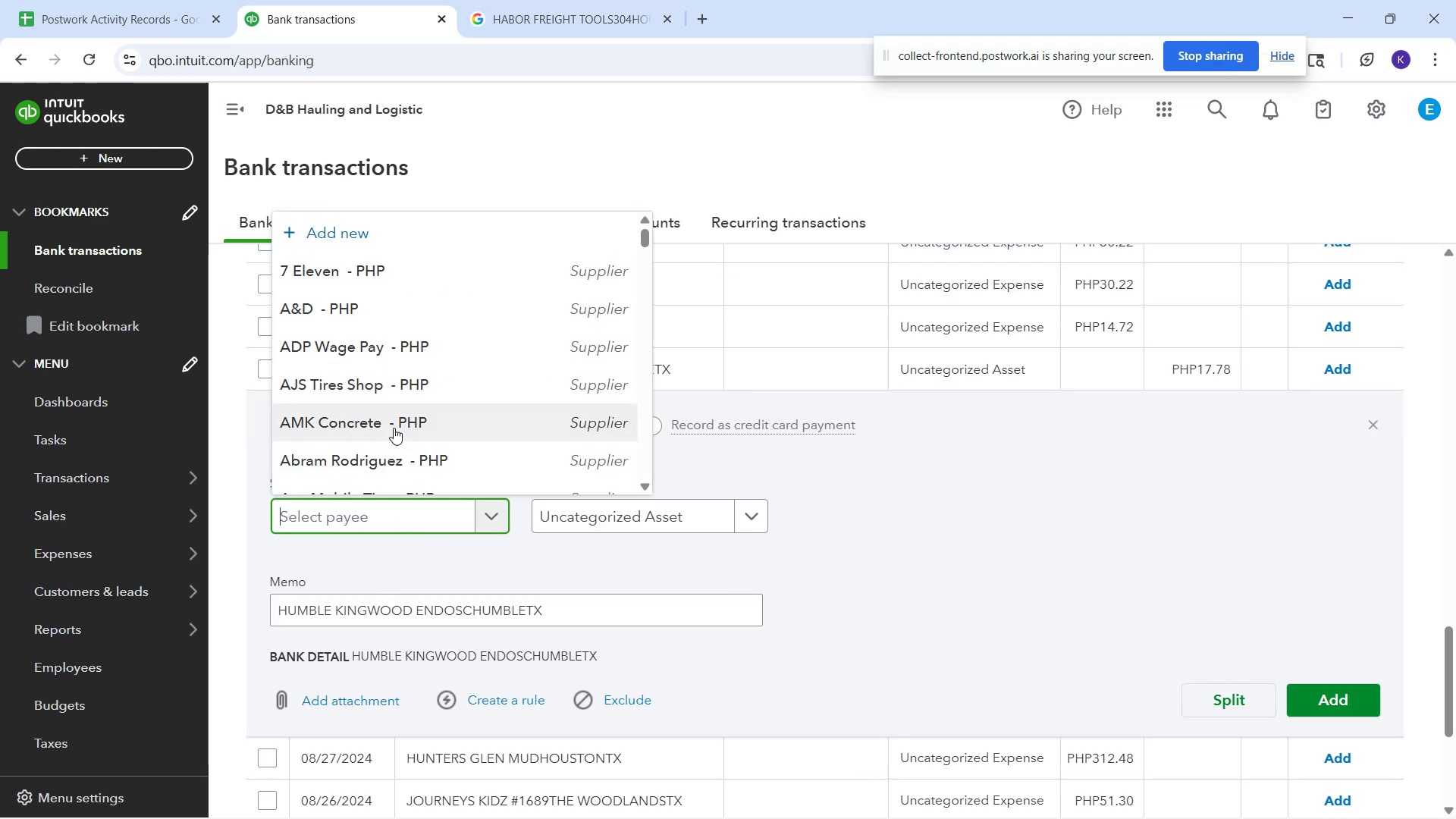 
type(humb)
 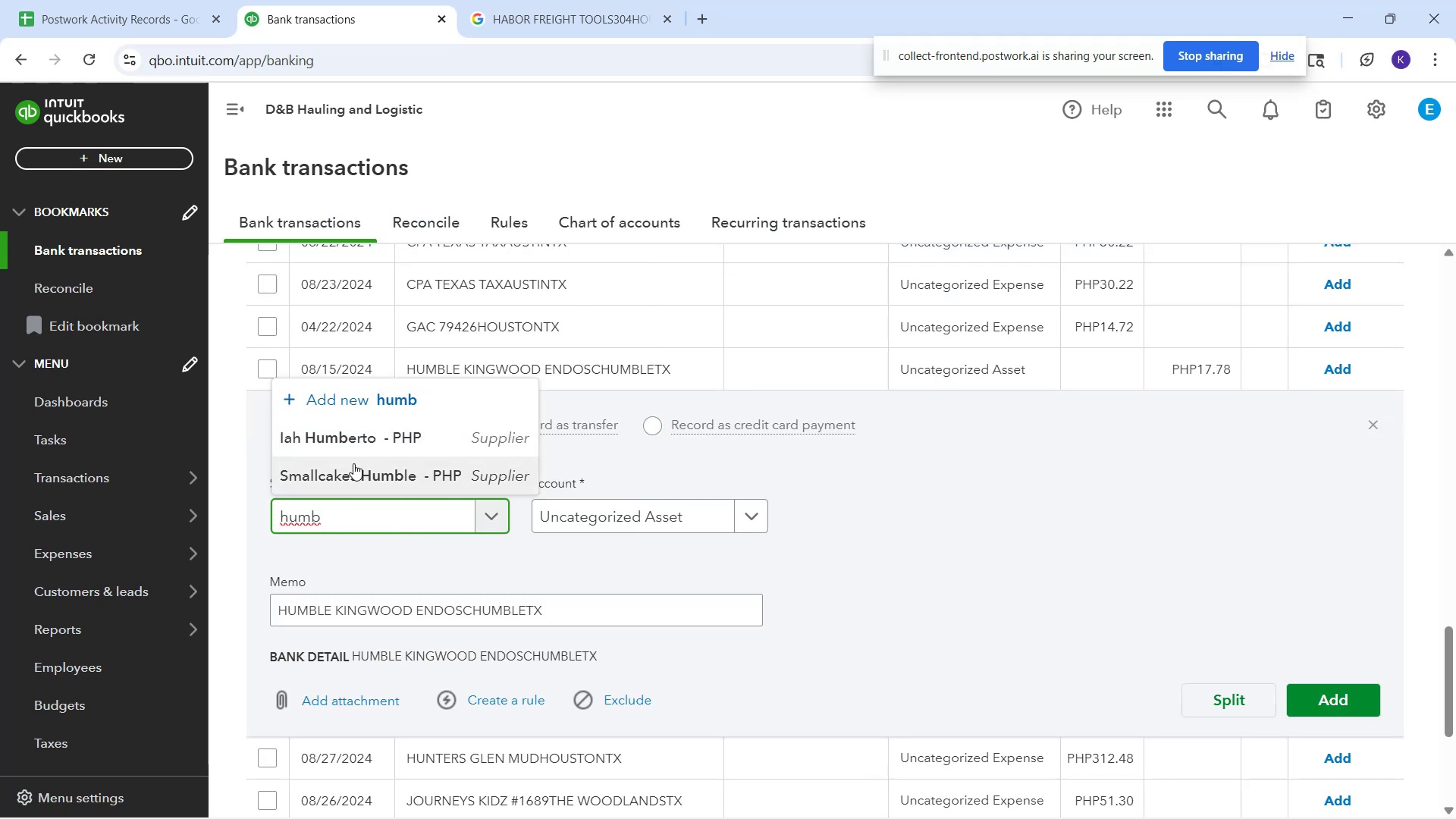 
key(Backspace)
key(Backspace)
key(Backspace)
key(Backspace)
type(Humble kingwood)
 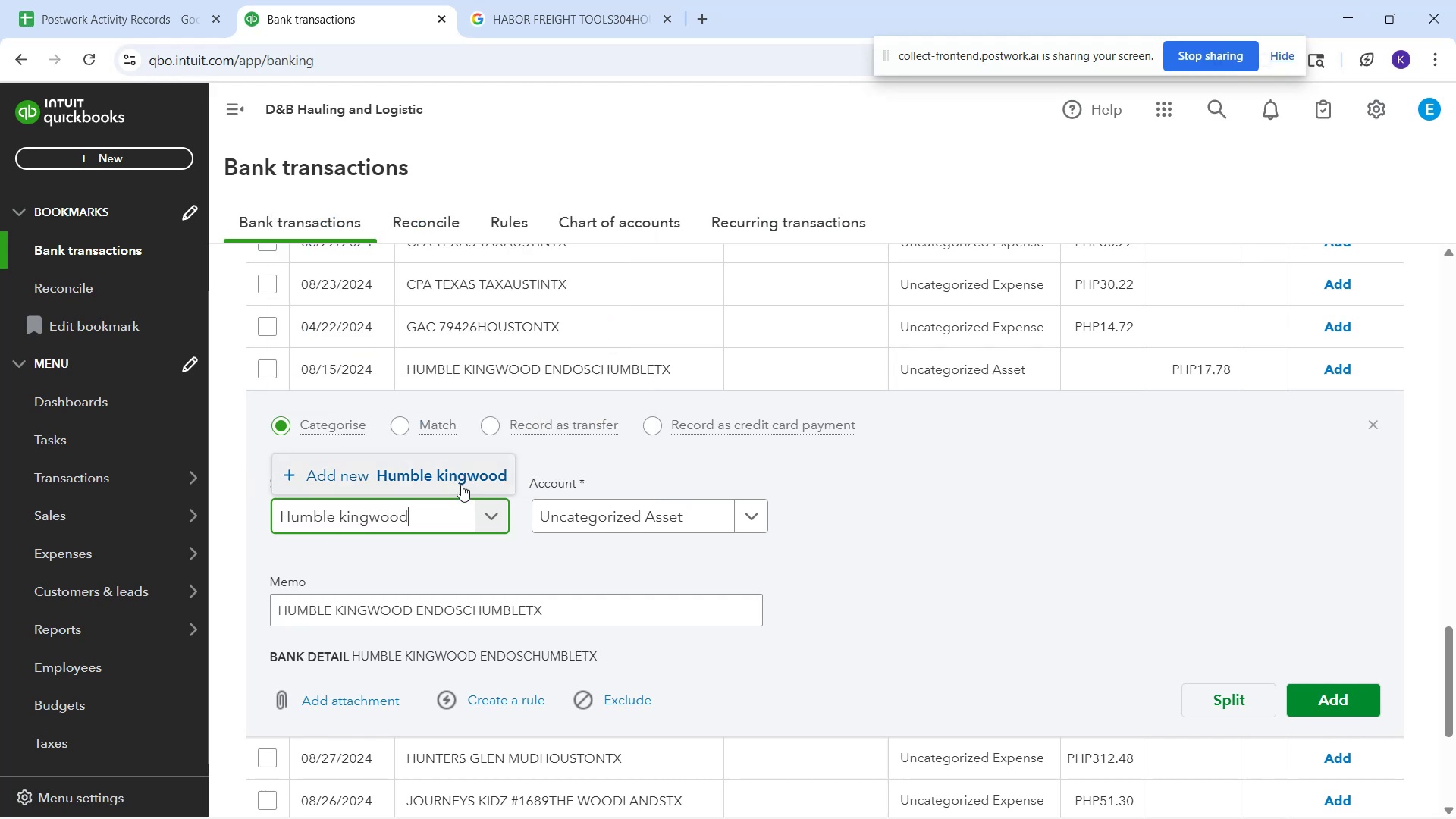 
left_click([347, 520])
 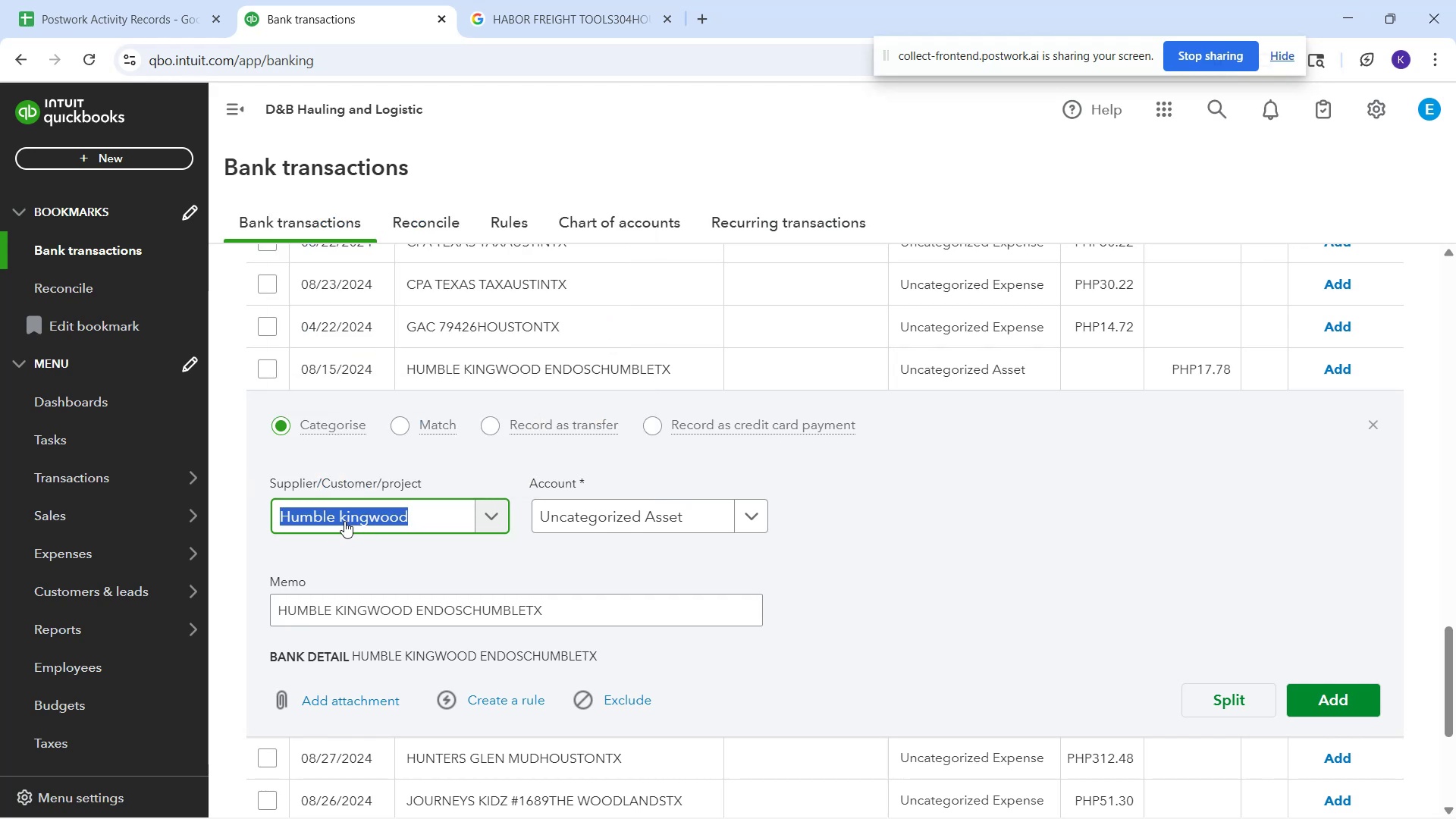 
left_click([344, 521])
 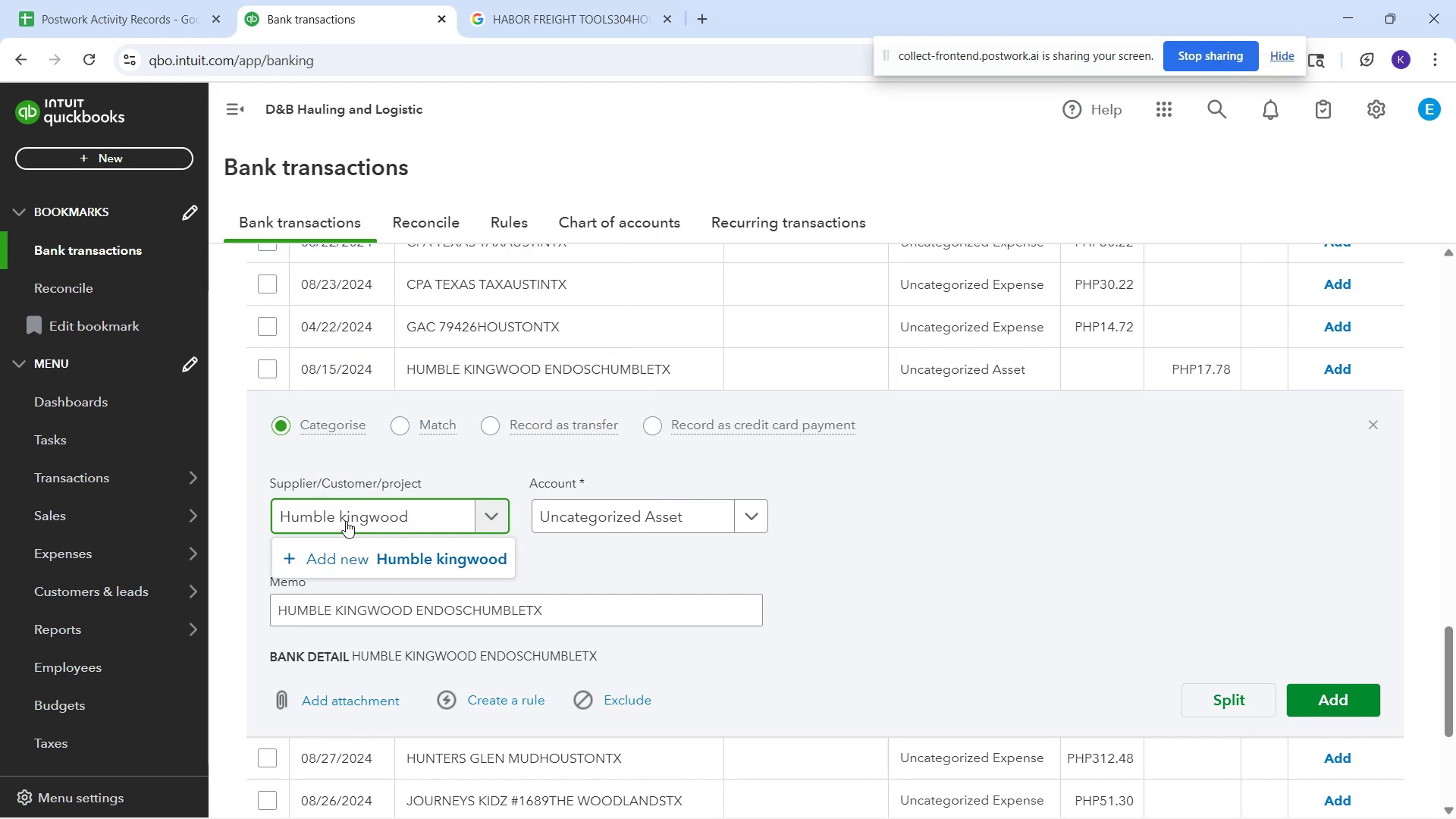 
key(Backspace)
 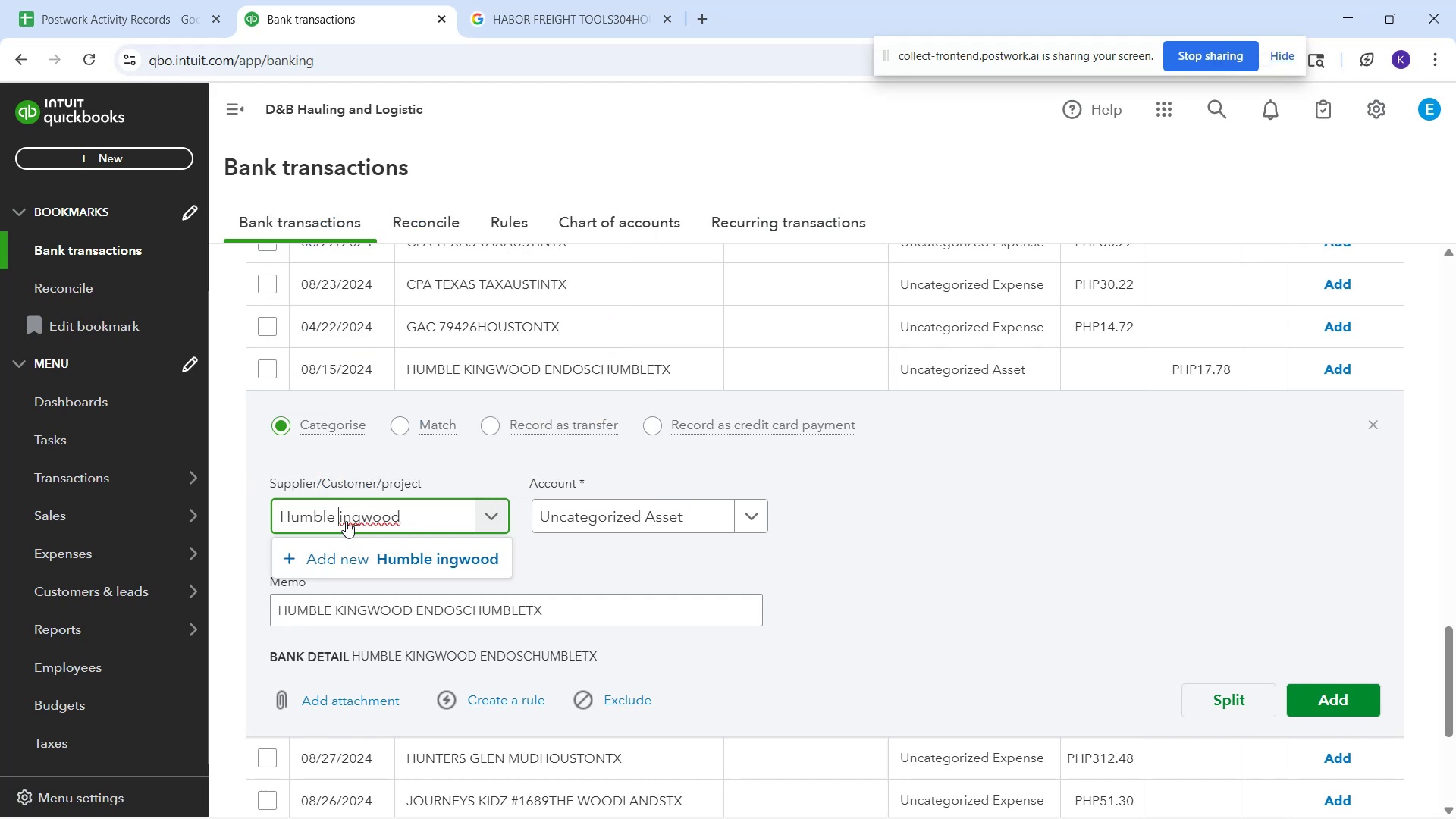 
key(Shift+ShiftRight)
 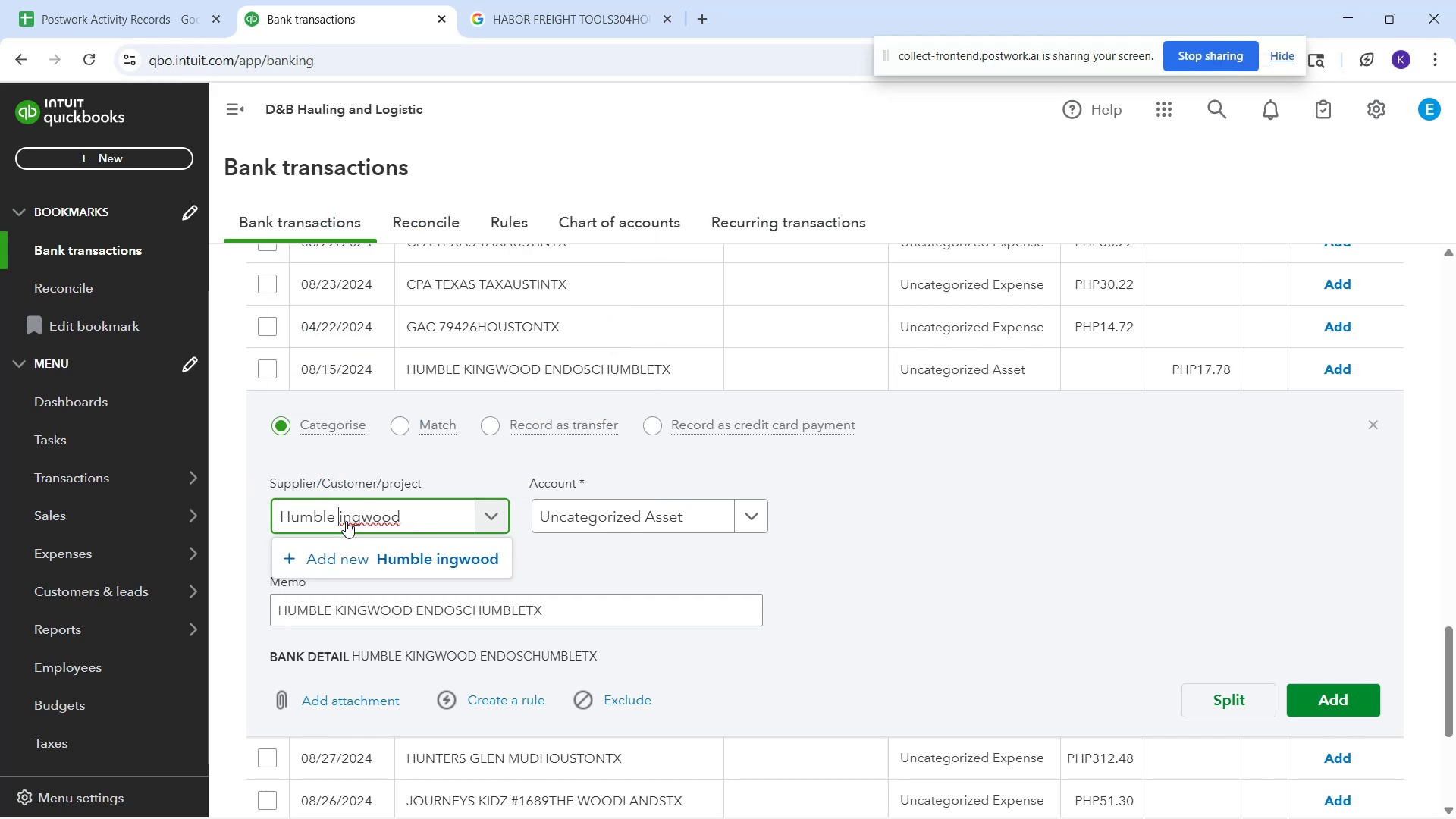 
key(Shift+K)
 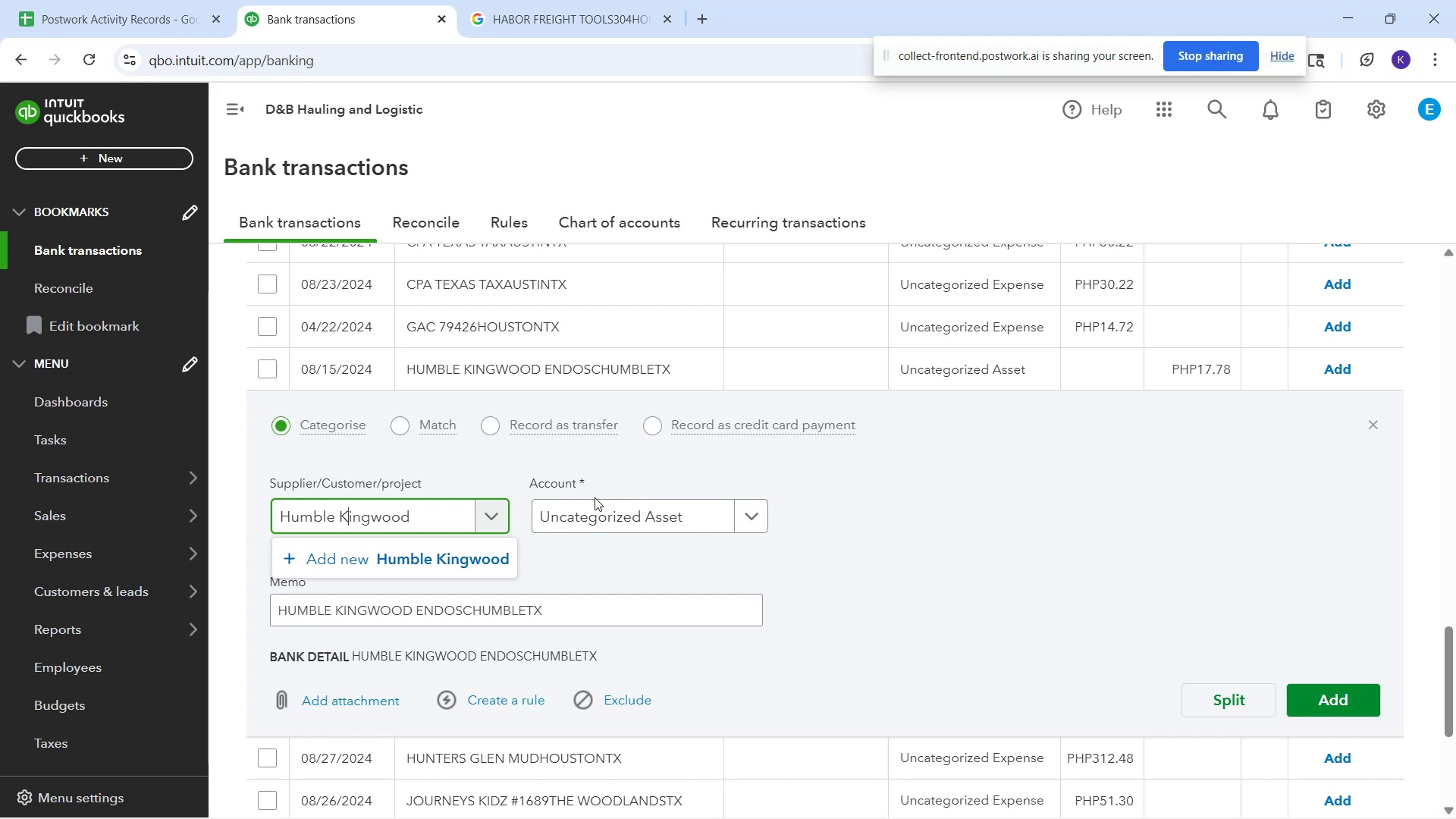 
left_click([485, 549])
 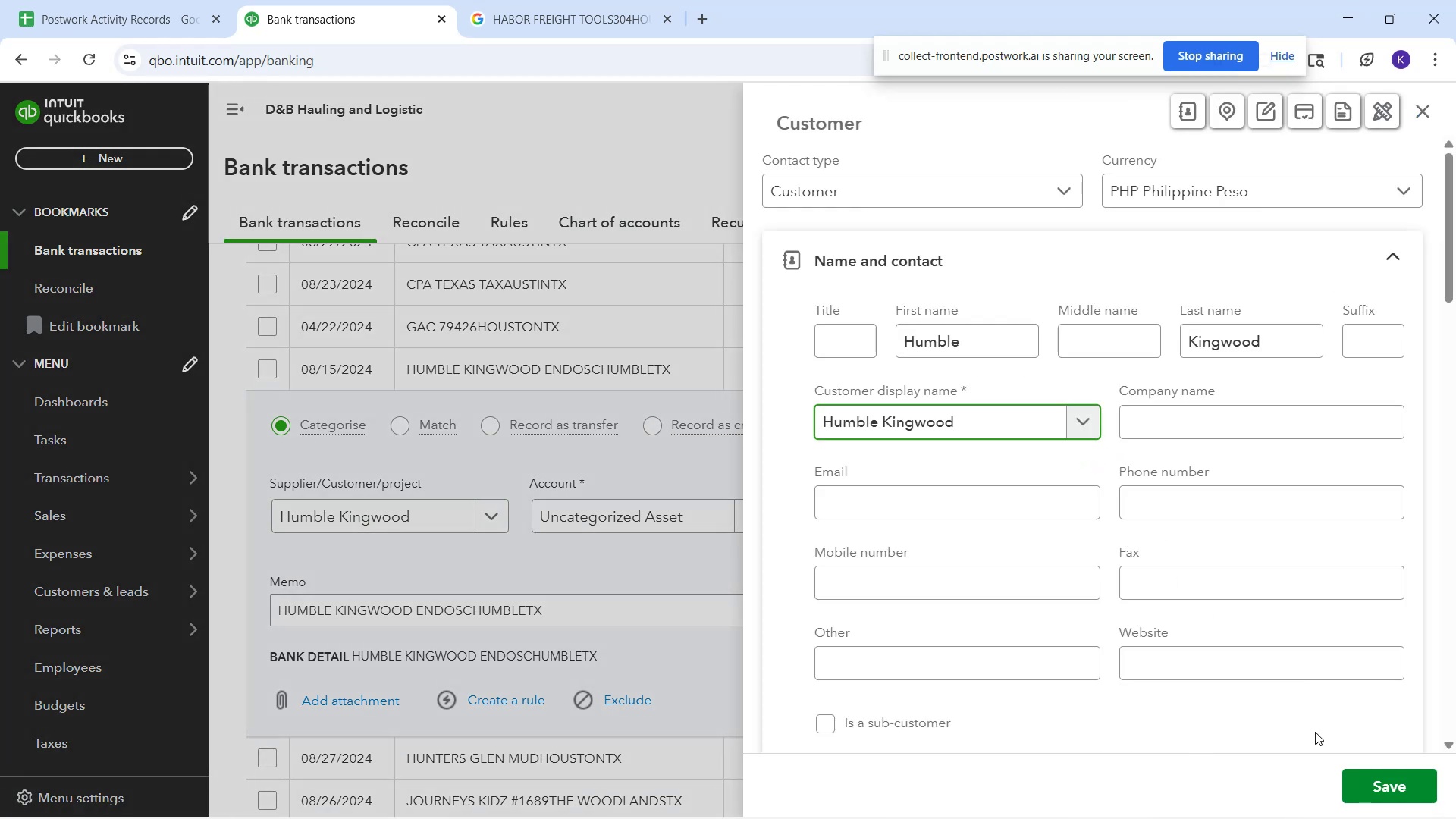 
left_click([1386, 782])
 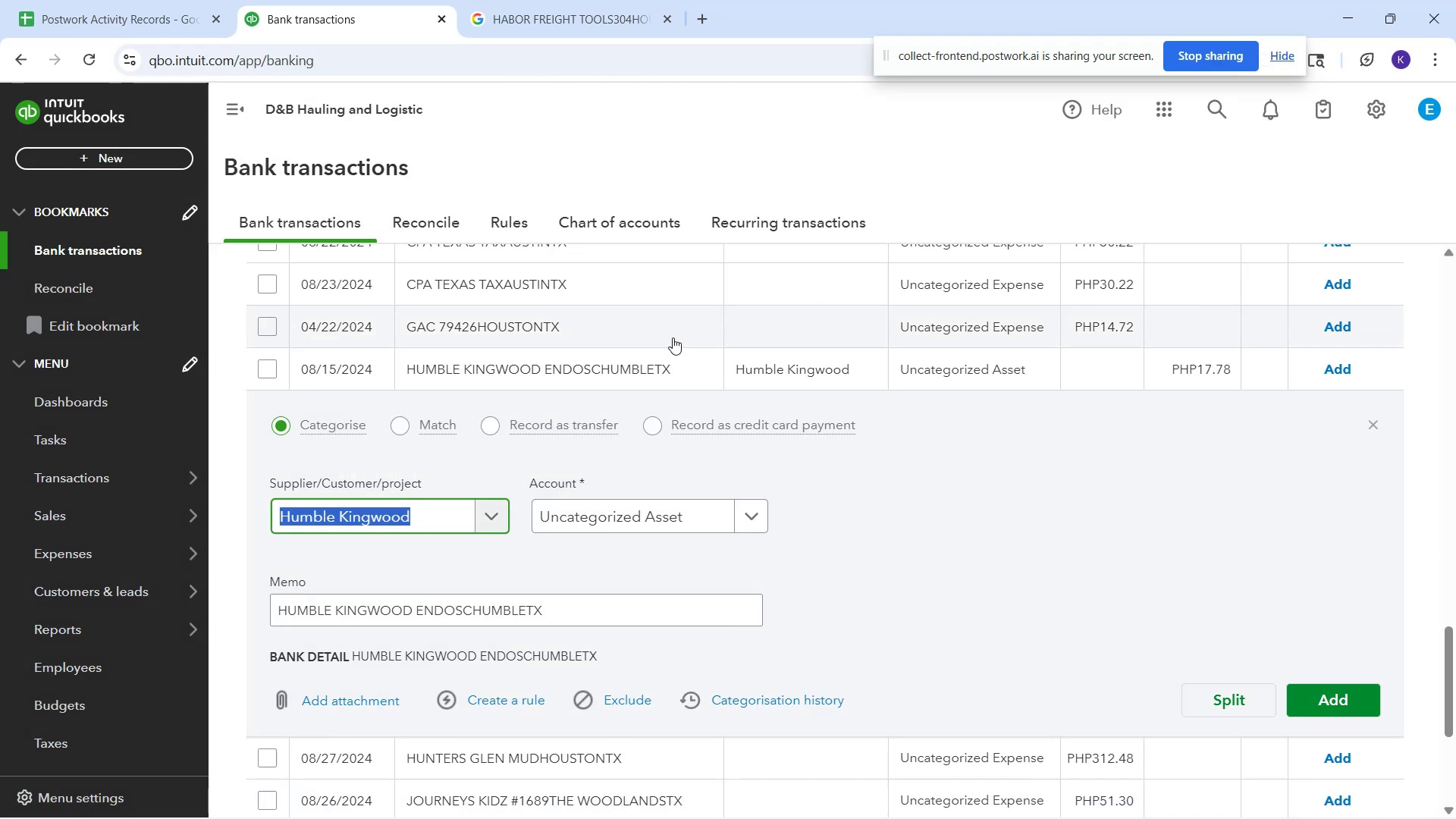 
wait(9.23)
 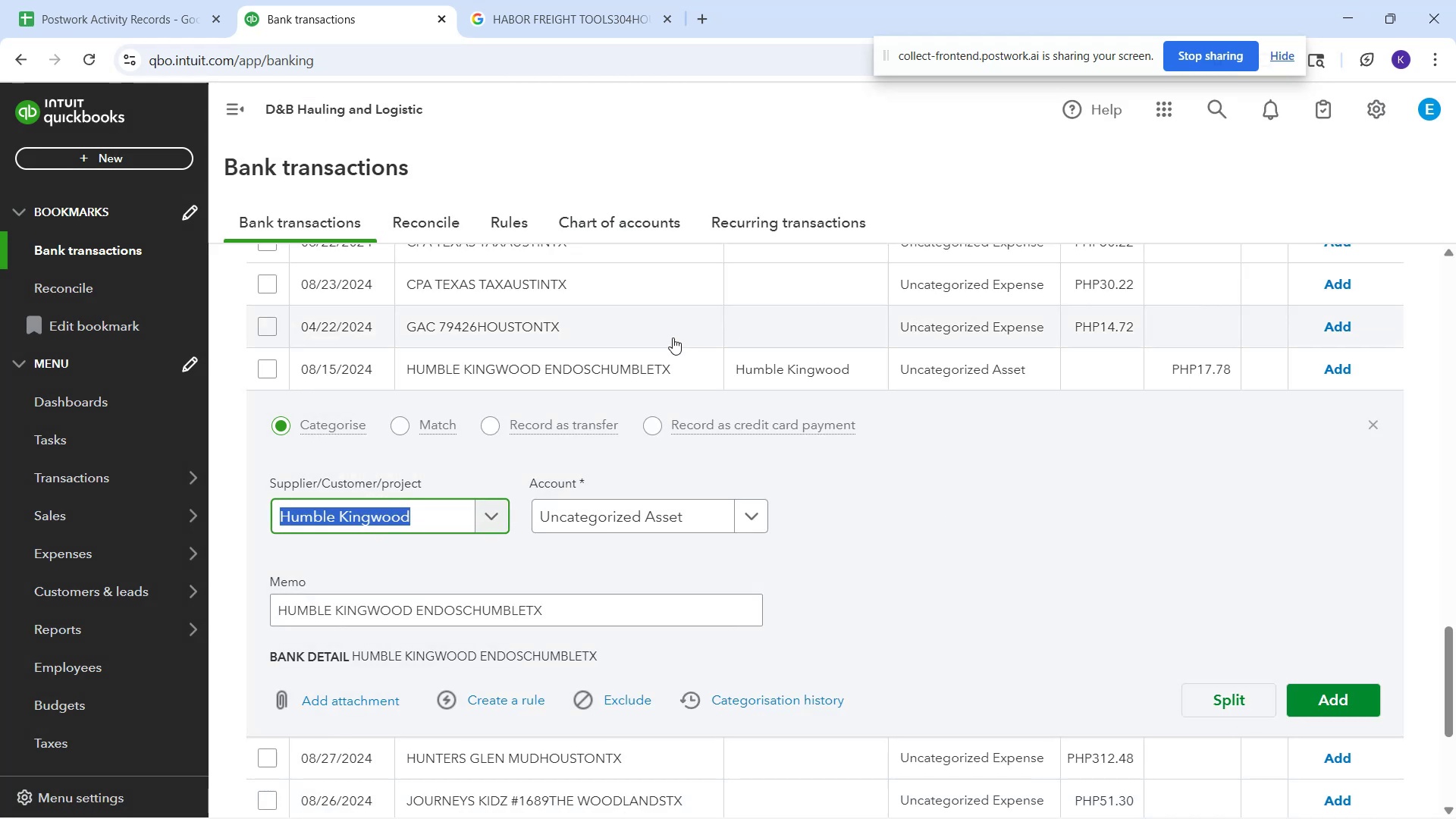 
mouse_move([1348, 795])
 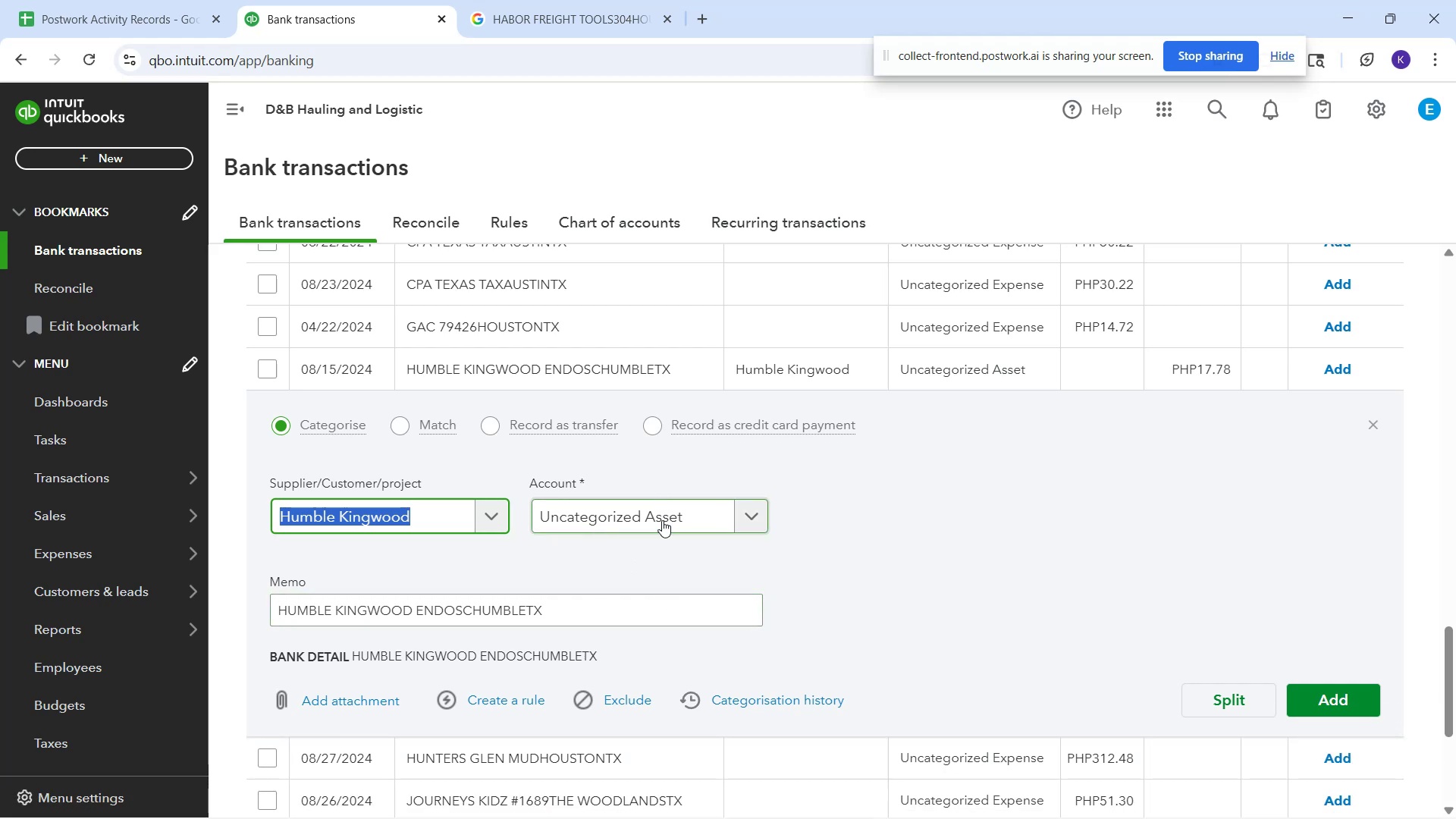 
left_click([662, 529])
 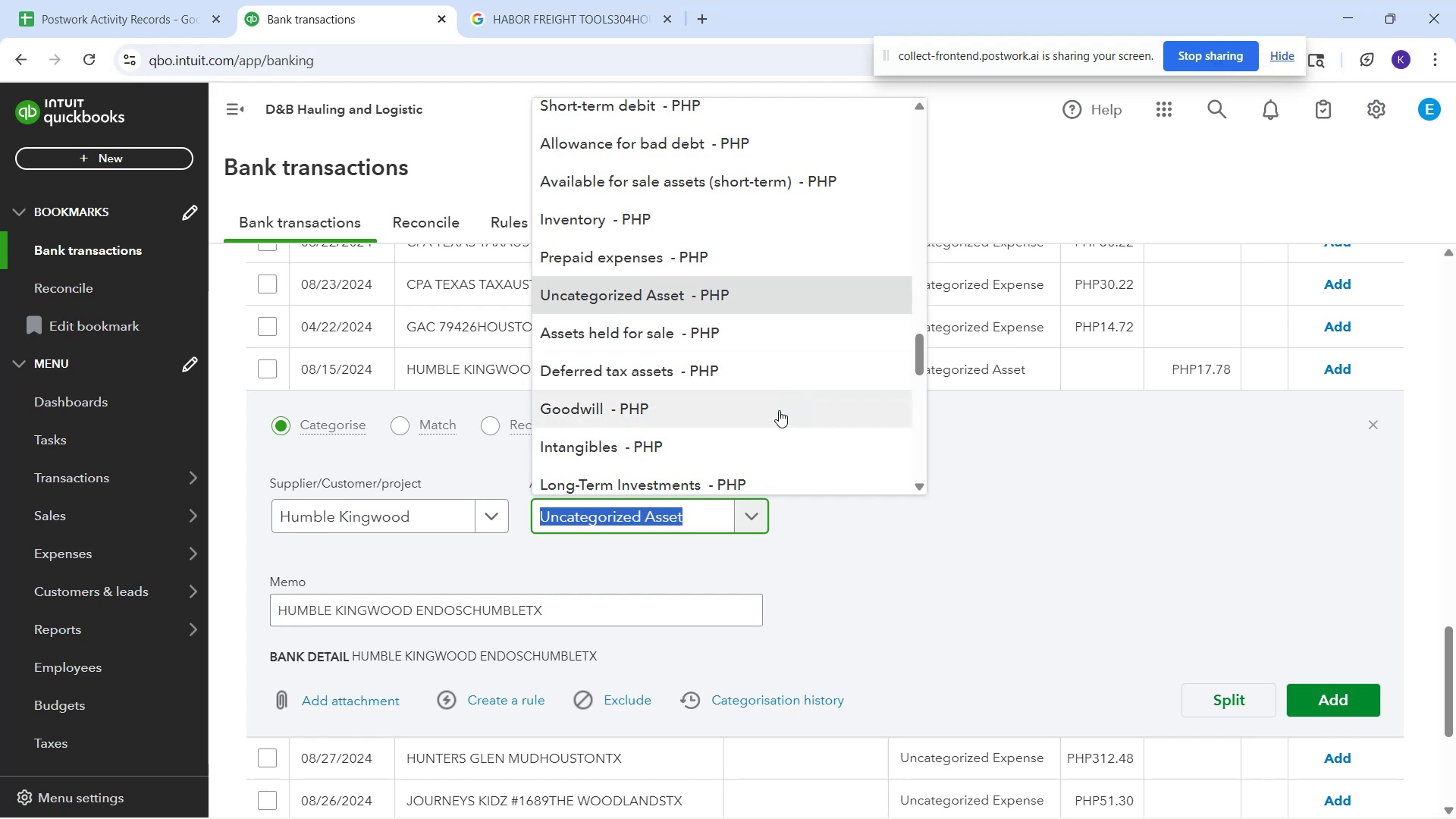 
wait(30.17)
 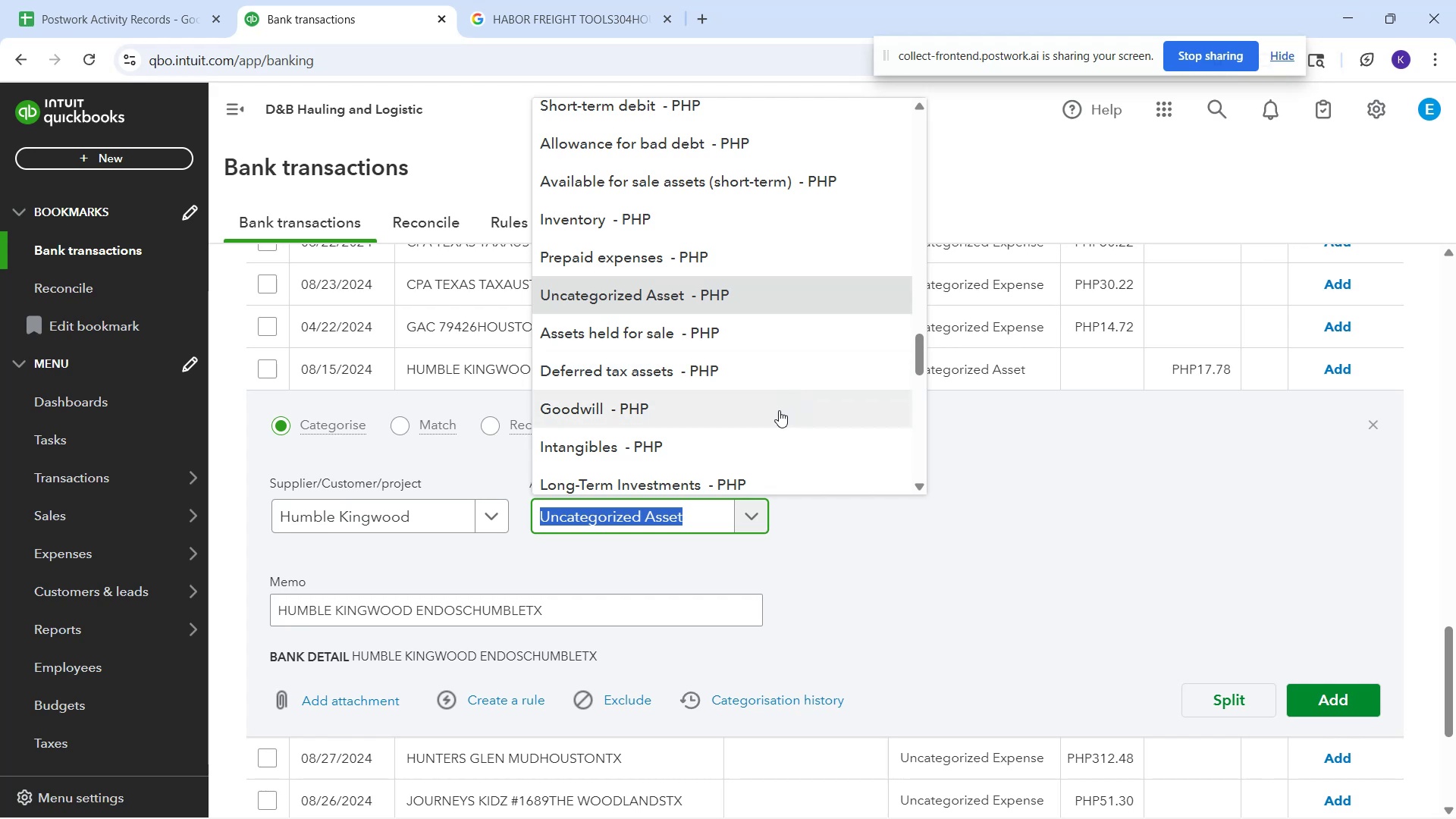 
left_click([883, 539])
 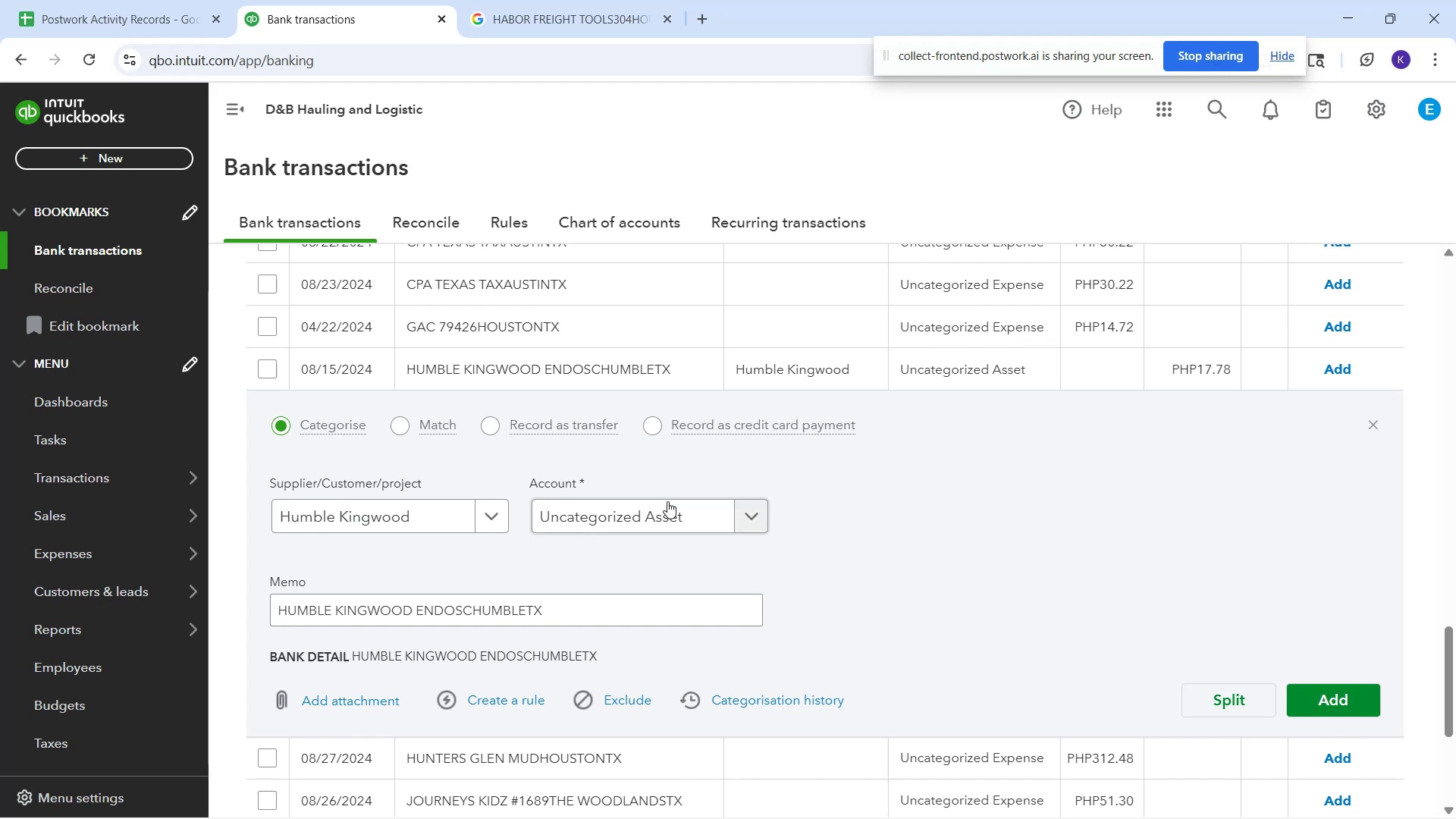 
left_click([667, 501])
 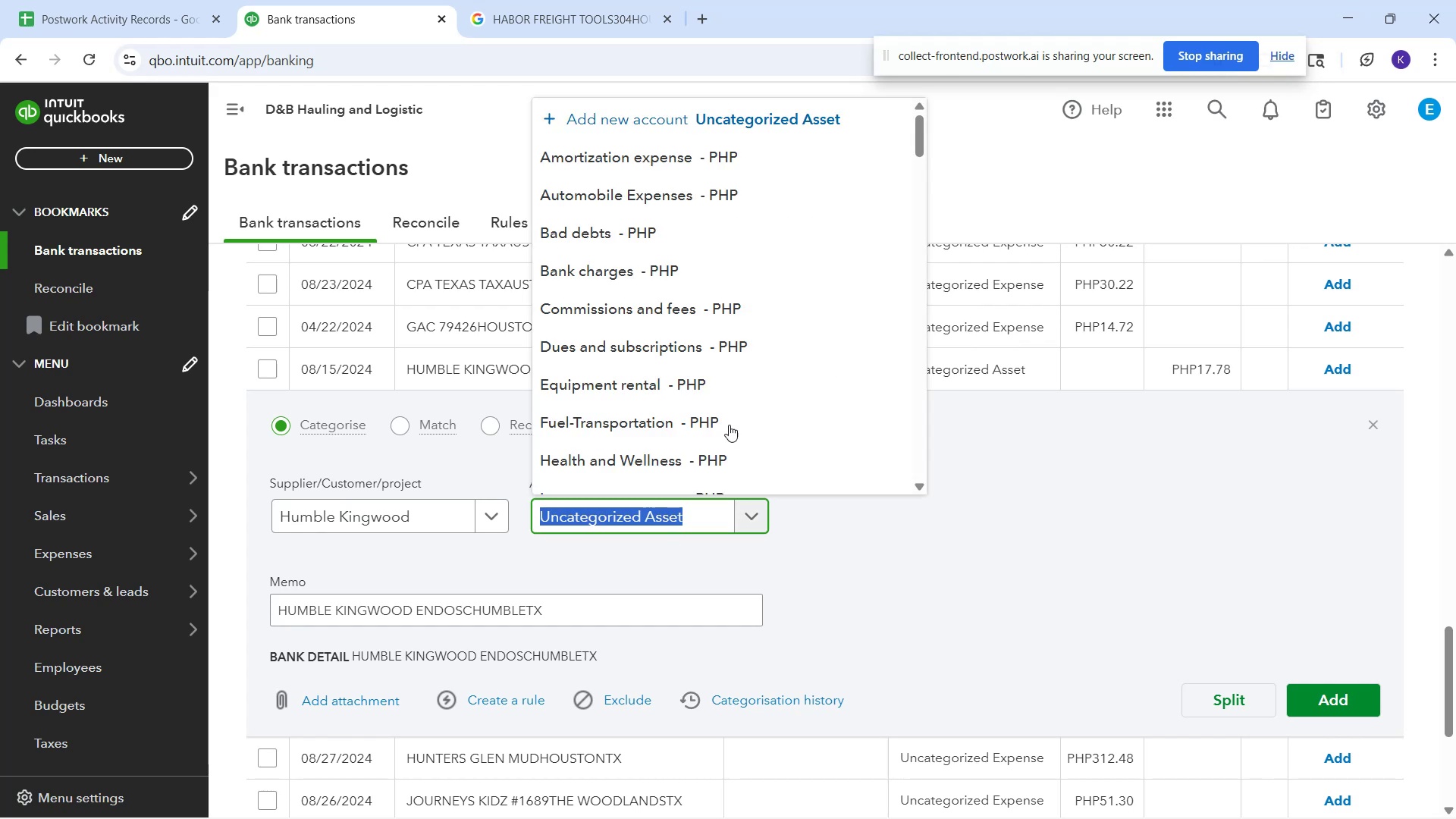 
scroll: coordinate [733, 386], scroll_direction: up, amount: 1.0
 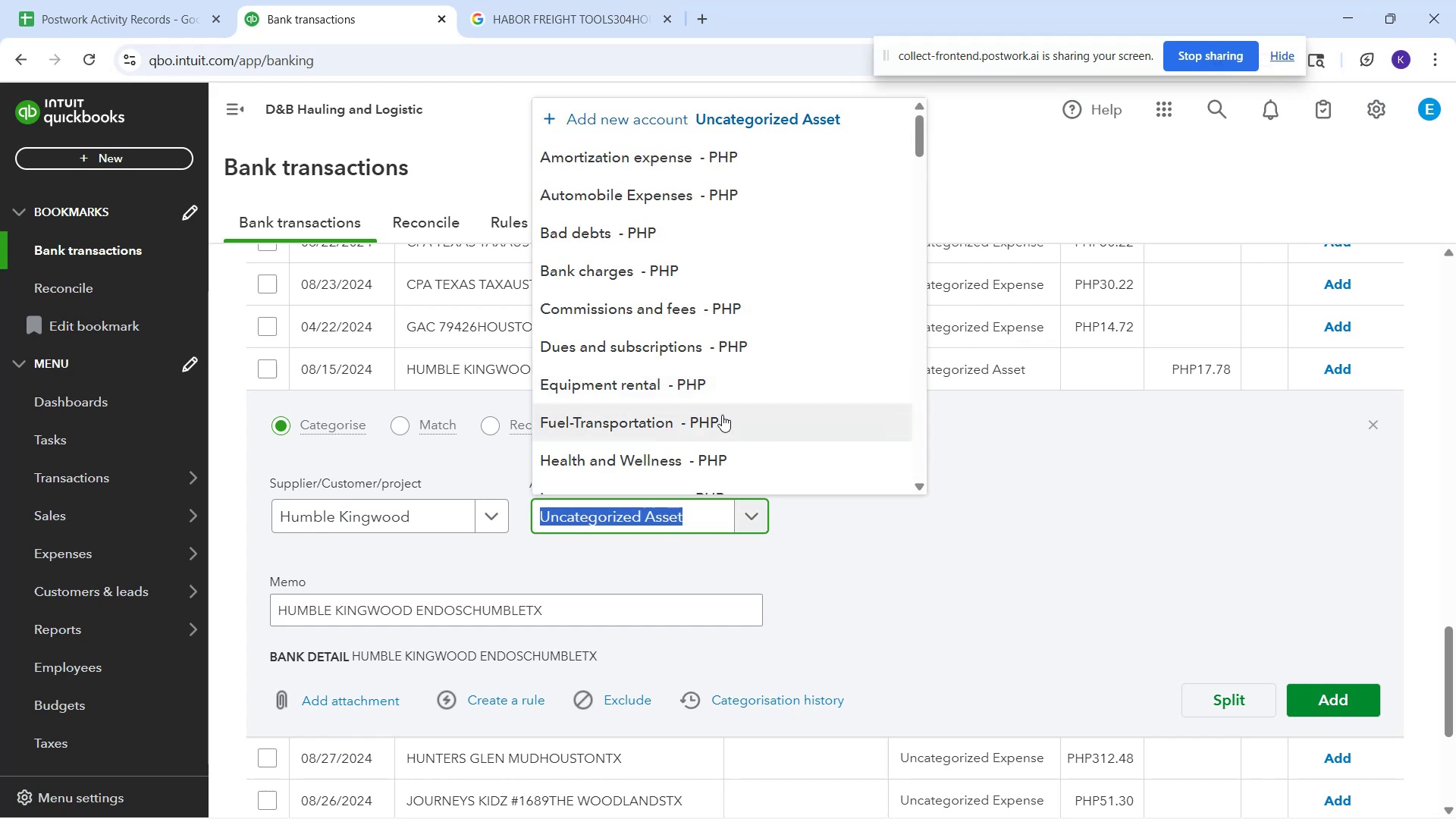 
scroll: coordinate [720, 400], scroll_direction: down, amount: 2.0
 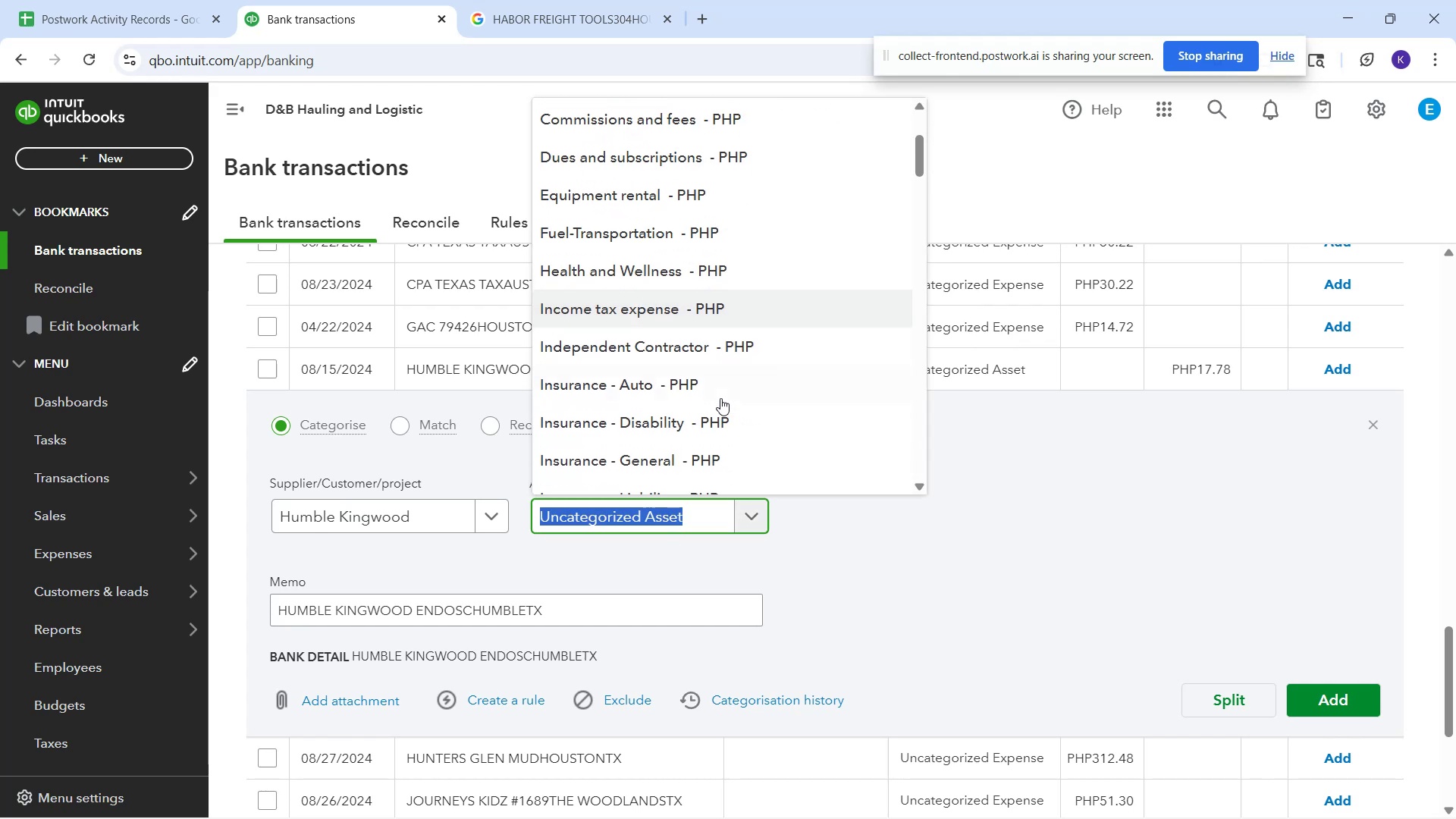 
scroll: coordinate [721, 398], scroll_direction: up, amount: 2.0
 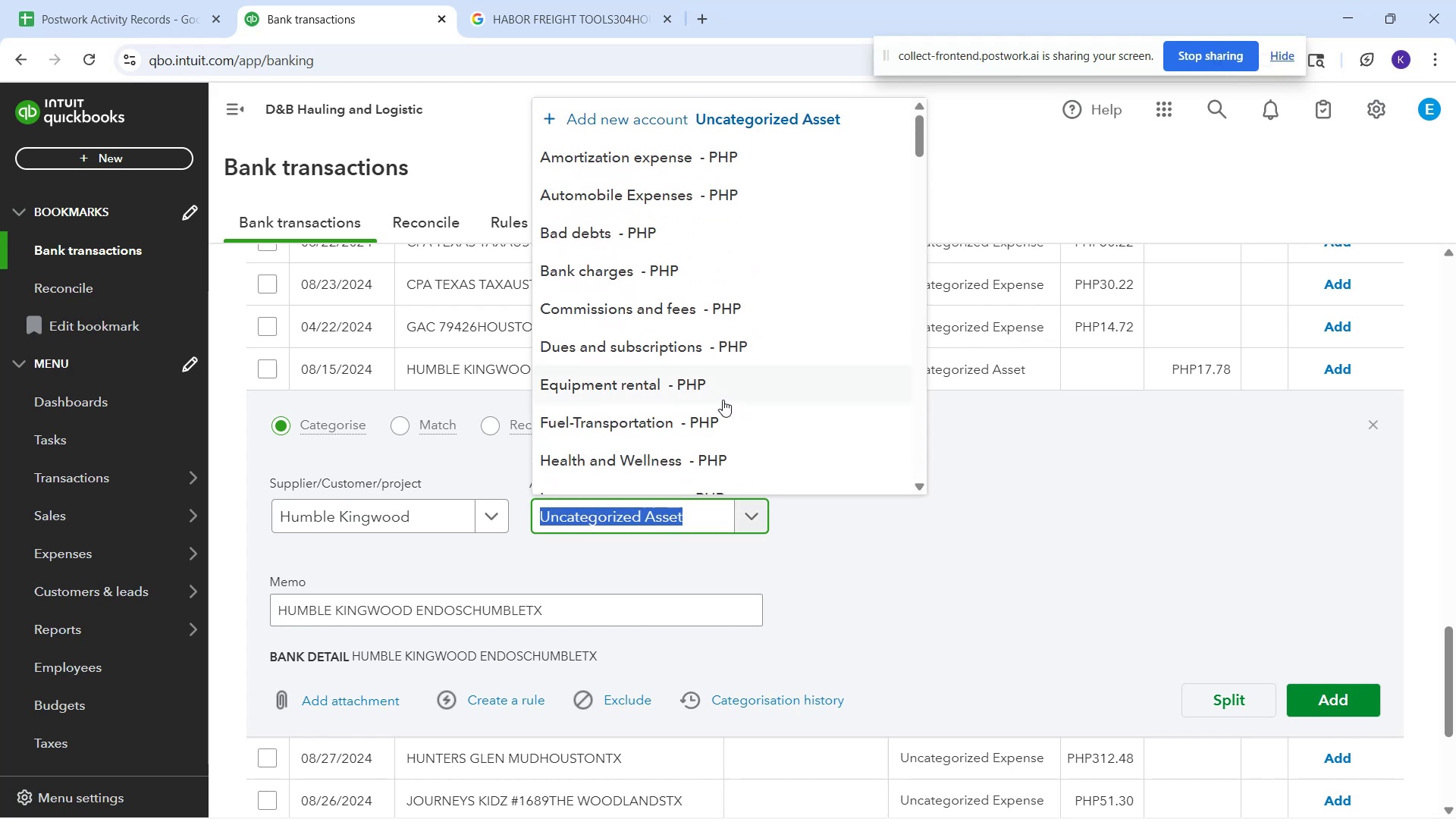 
type(tr)
 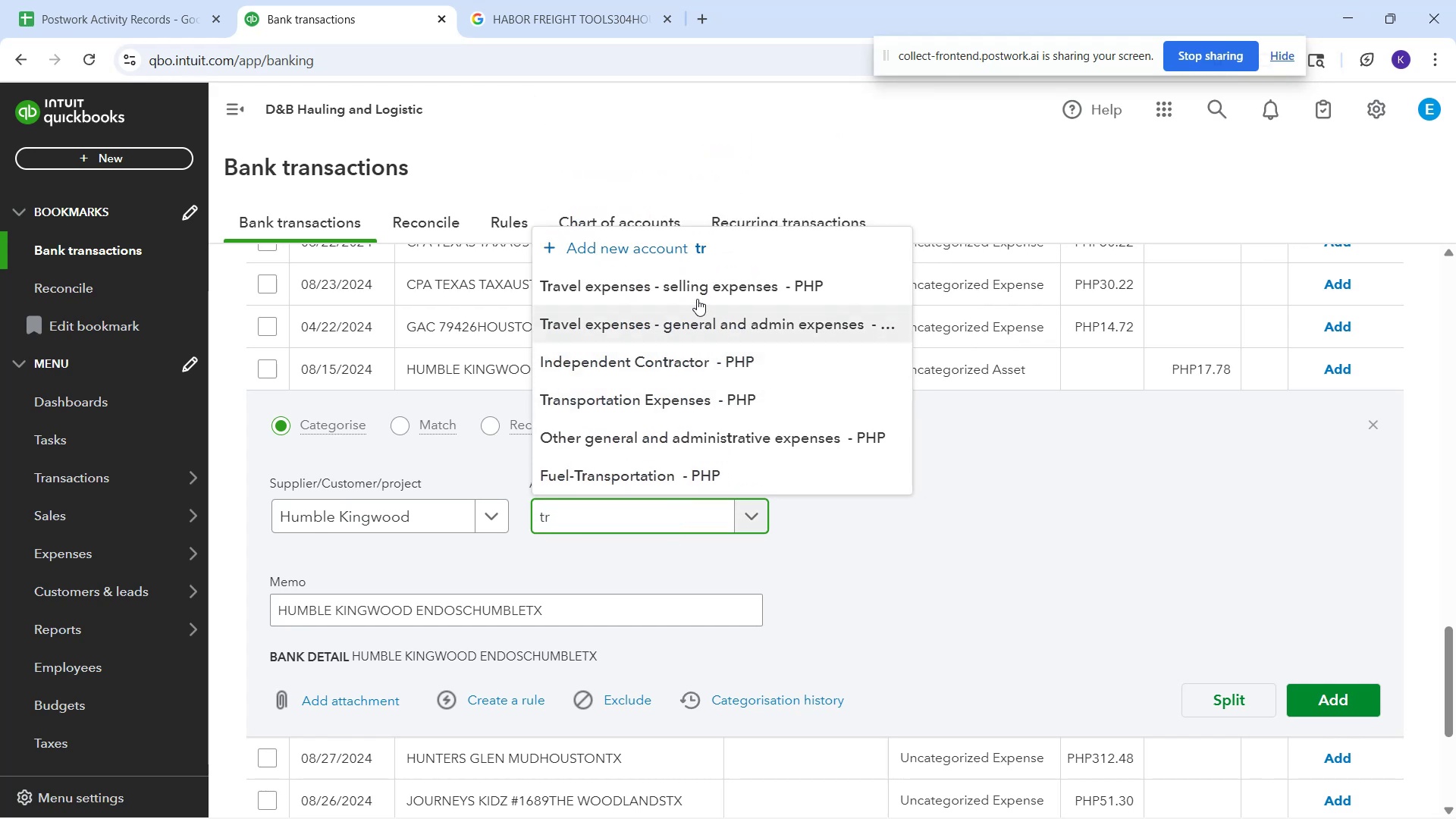 
left_click([710, 320])
 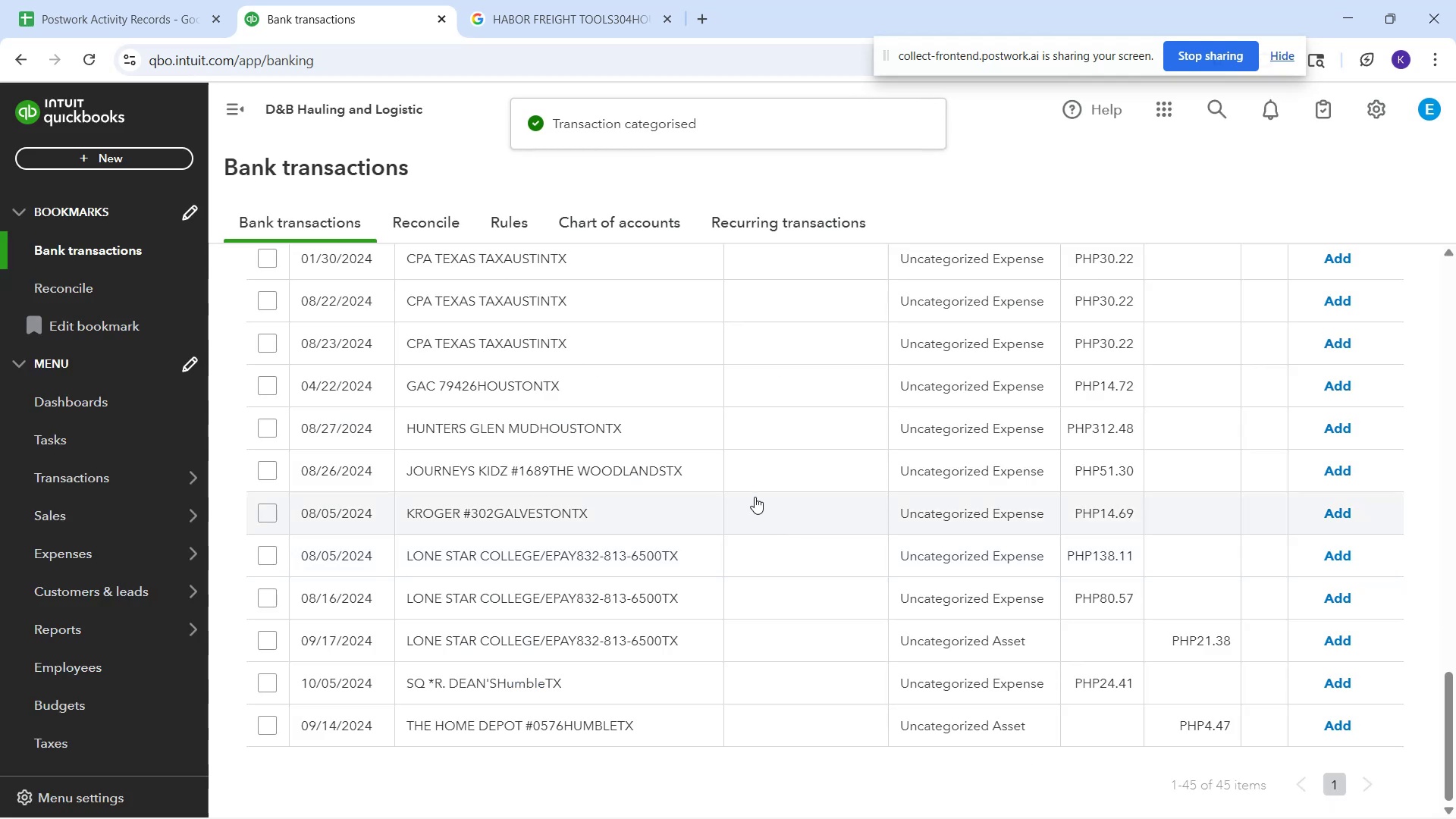 
wait(6.75)
 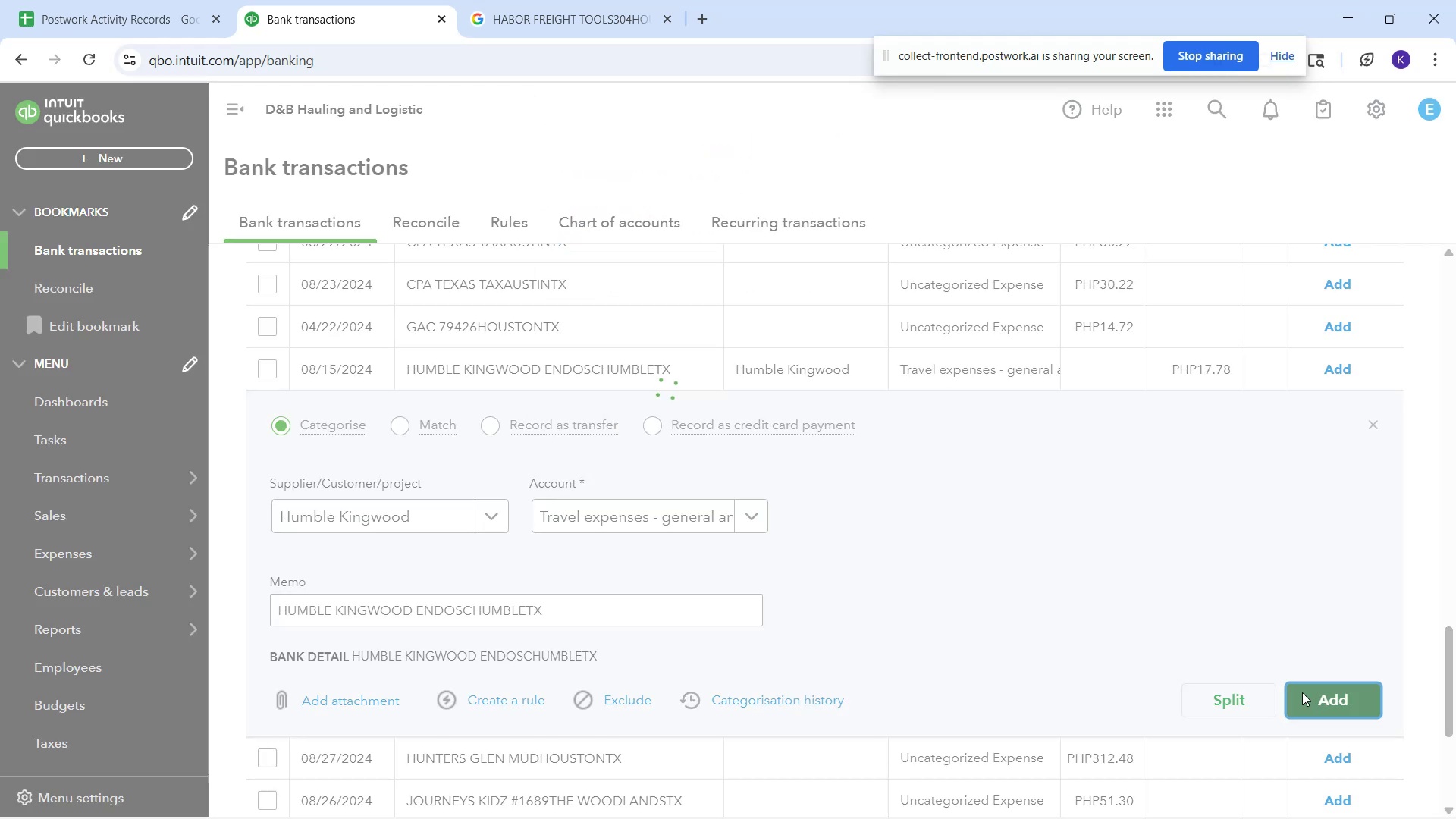 
left_click([647, 428])
 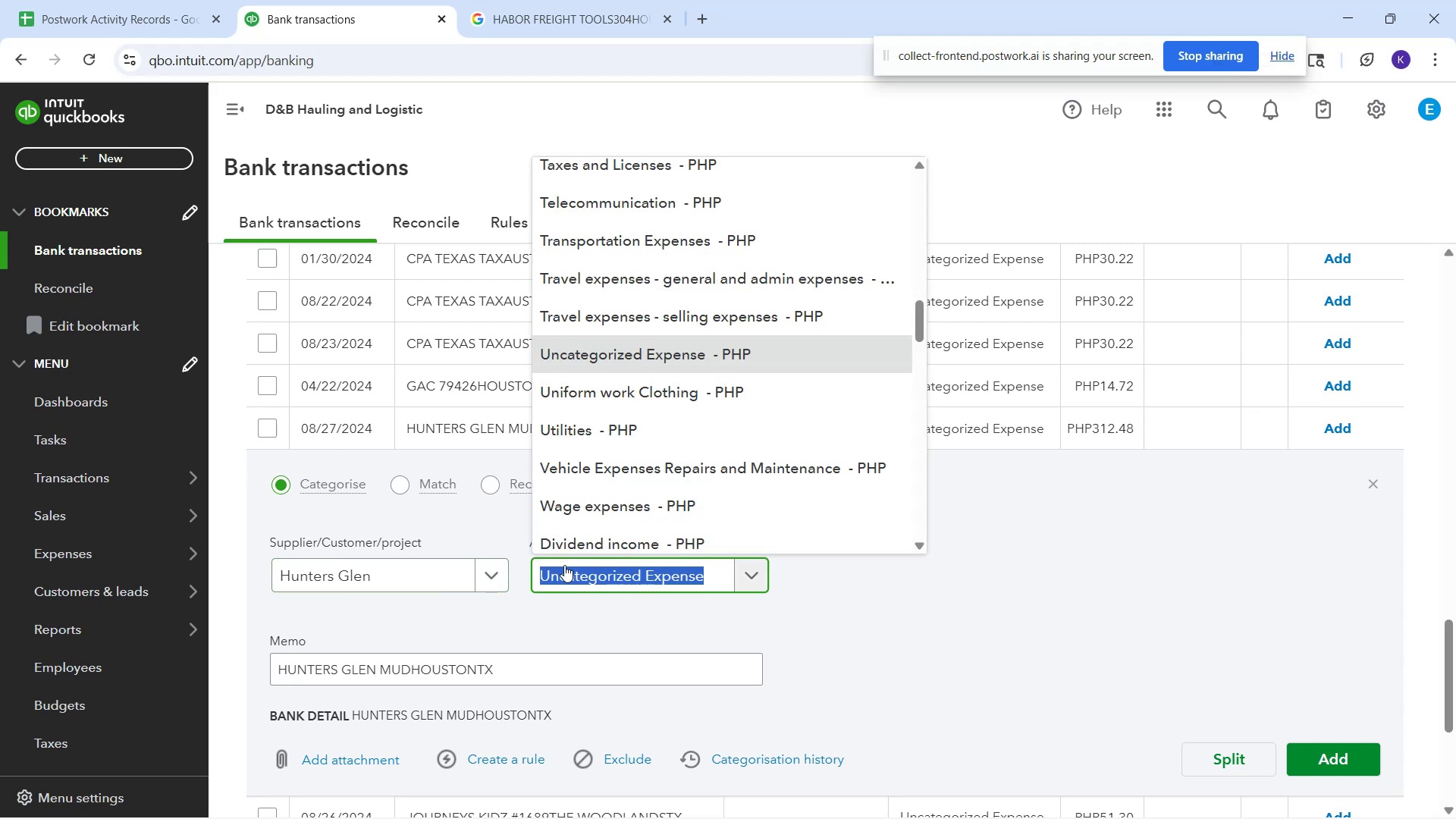 
wait(19.34)
 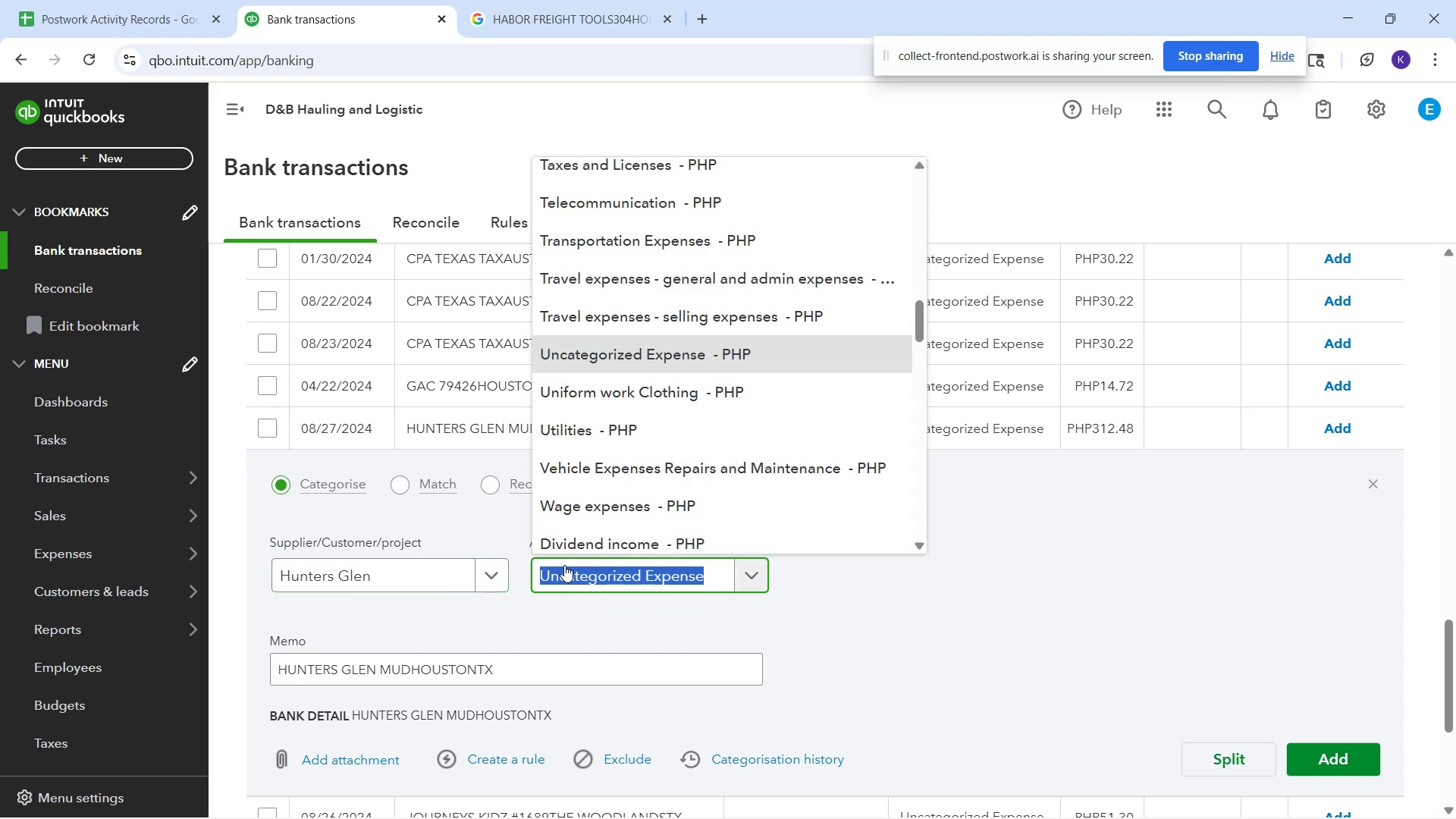 
type(en)
 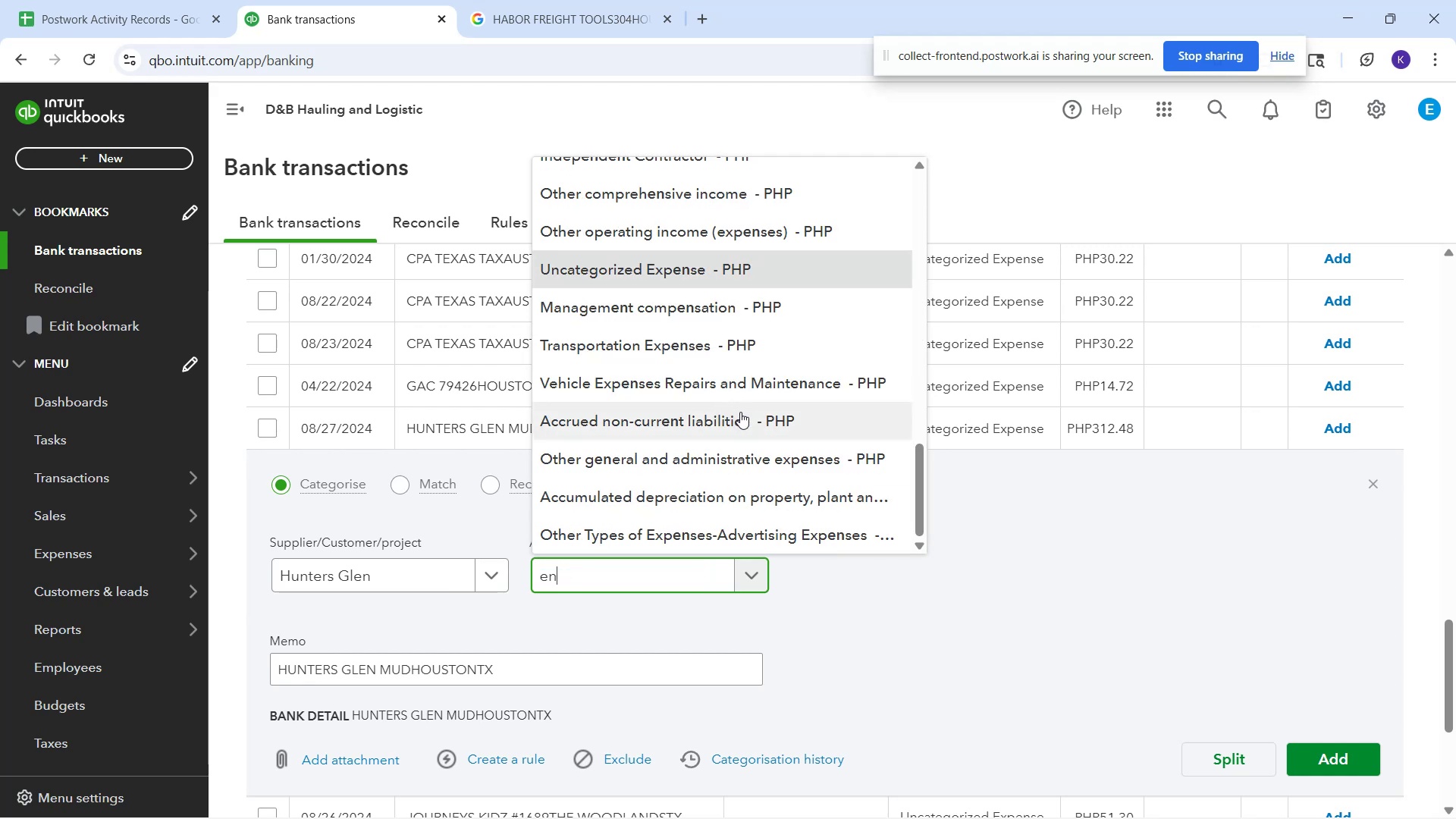 
scroll: coordinate [692, 425], scroll_direction: up, amount: 3.0
 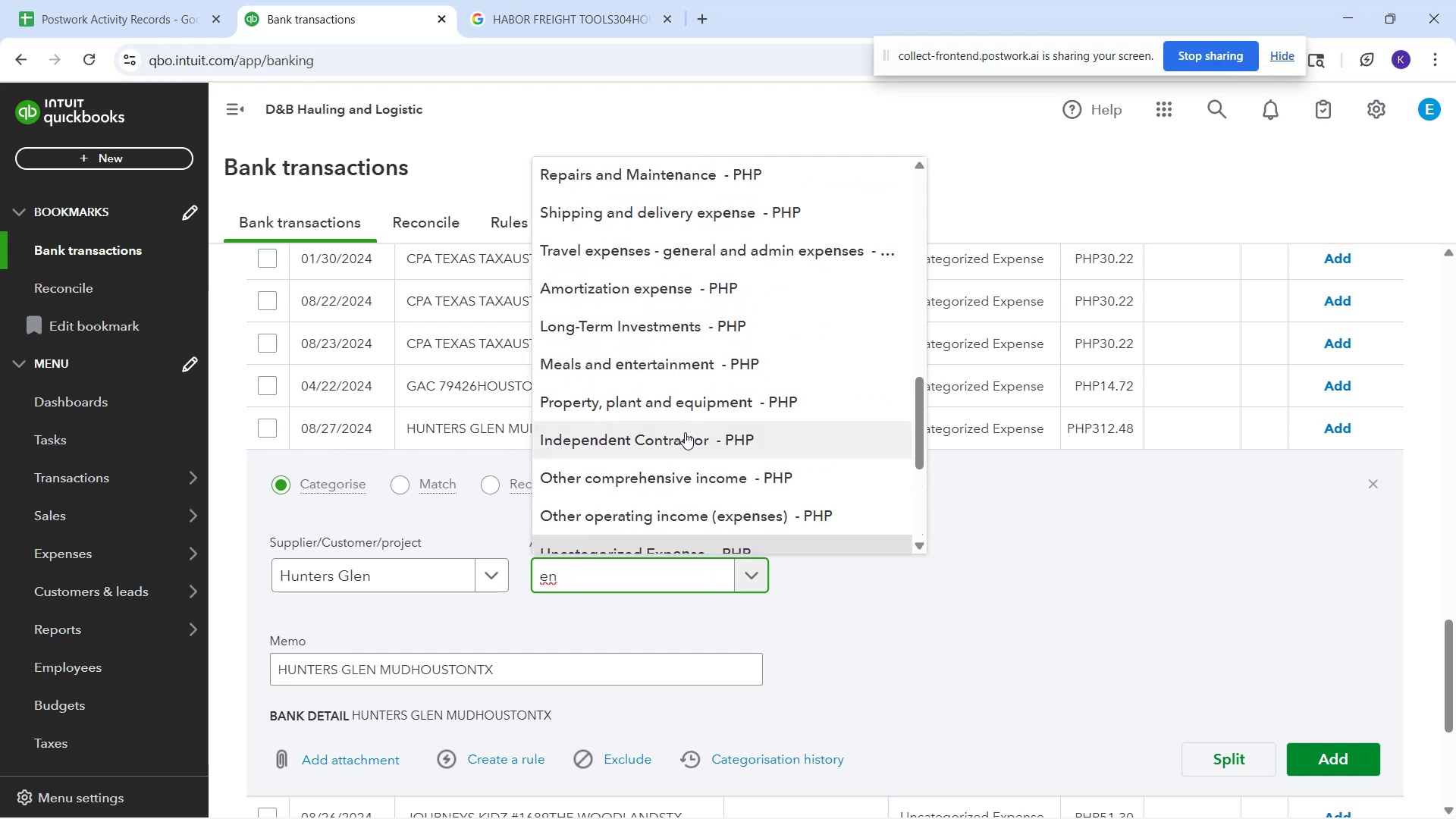 
key(Backspace)
 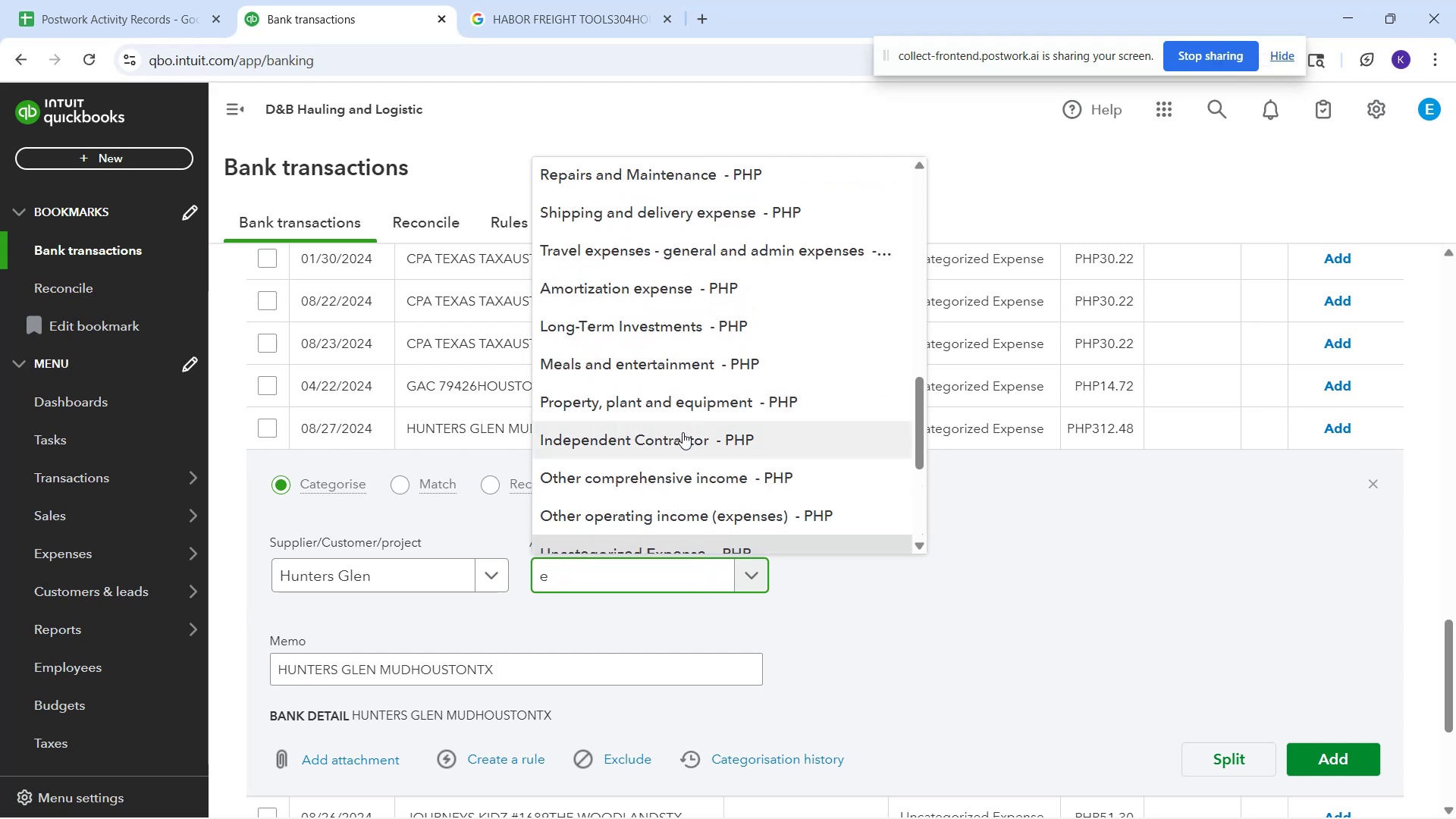 
key(Backspace)
 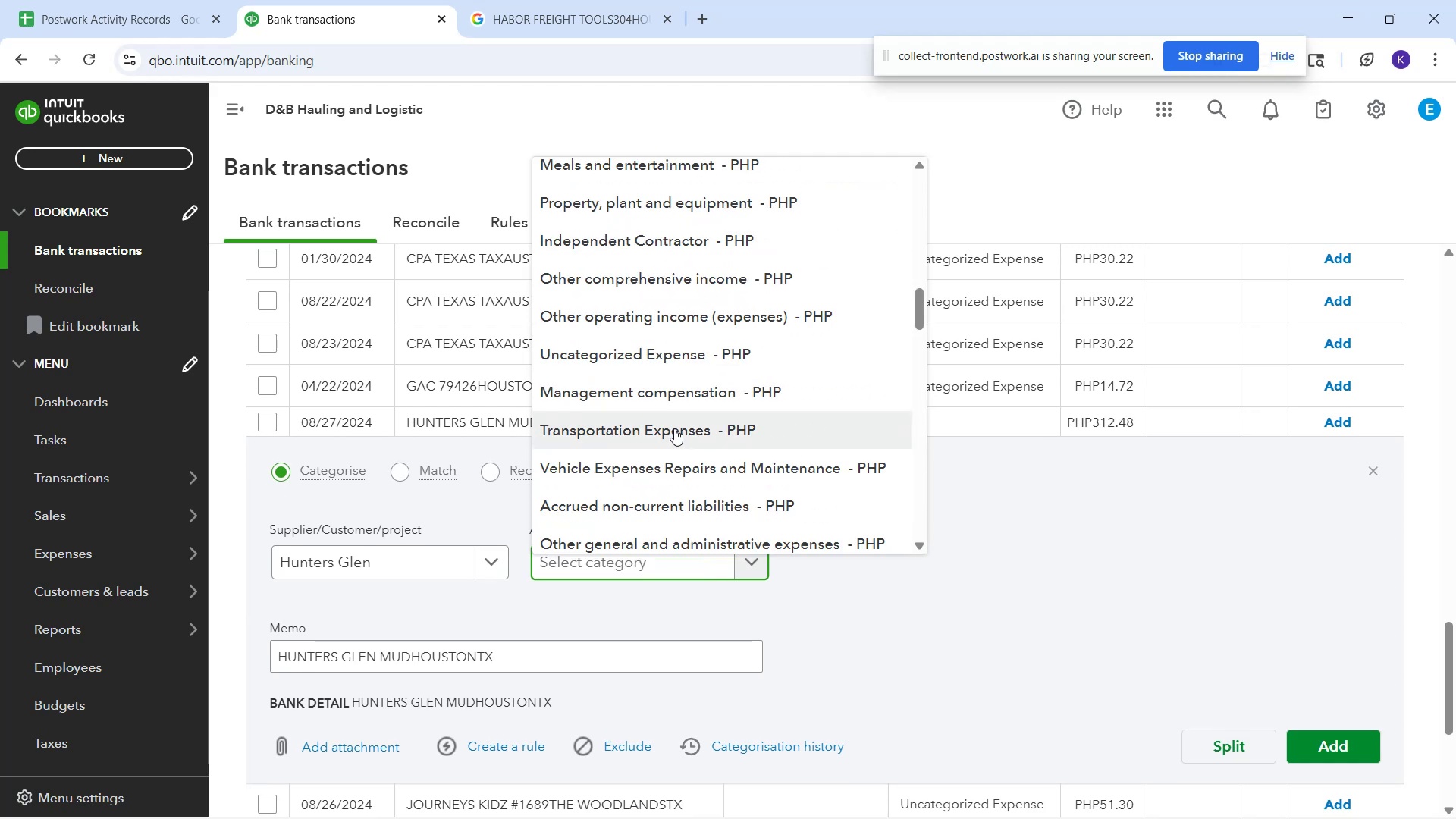 
scroll: coordinate [742, 403], scroll_direction: up, amount: 14.0
 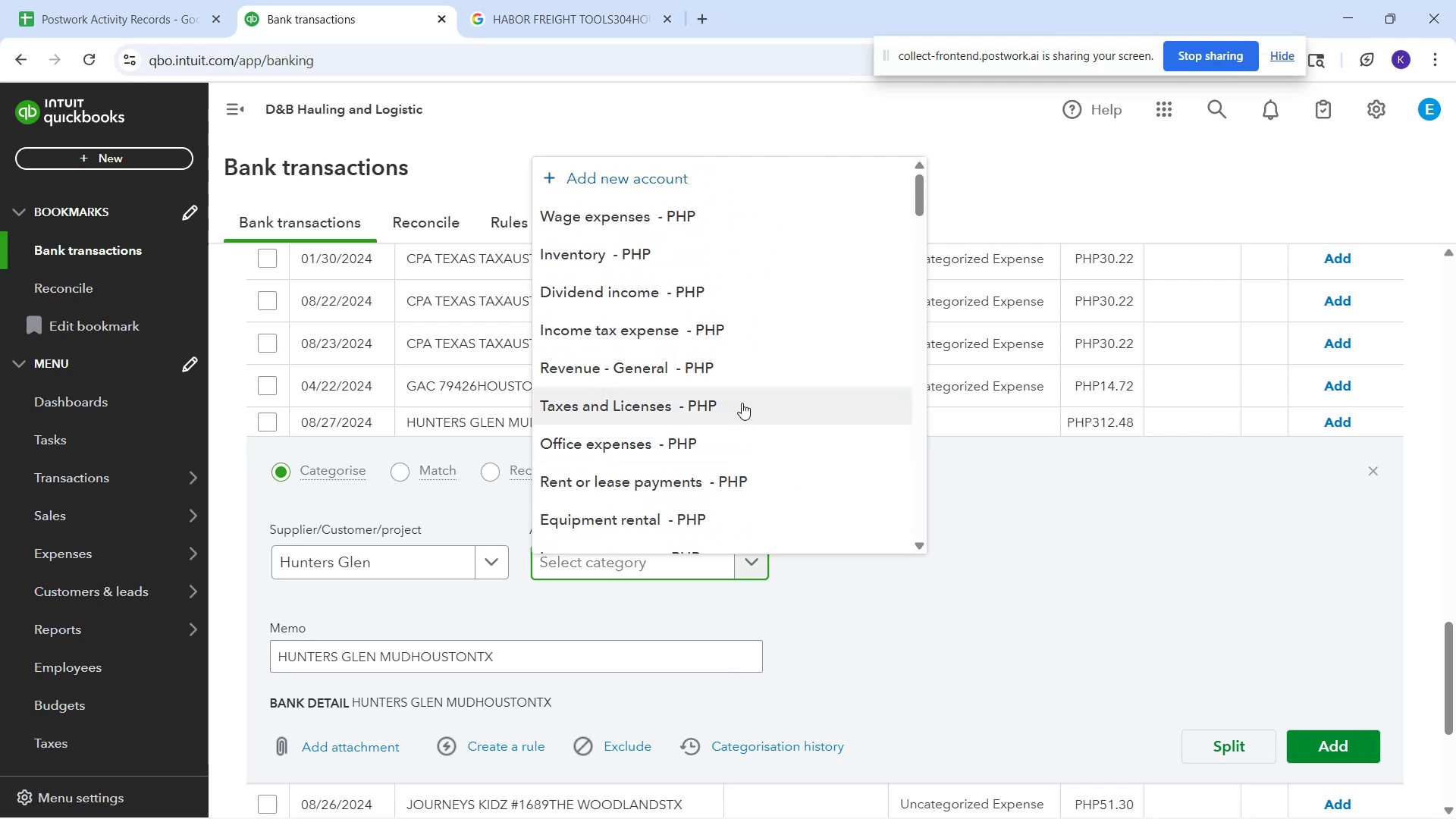 
scroll: coordinate [742, 403], scroll_direction: down, amount: 3.0
 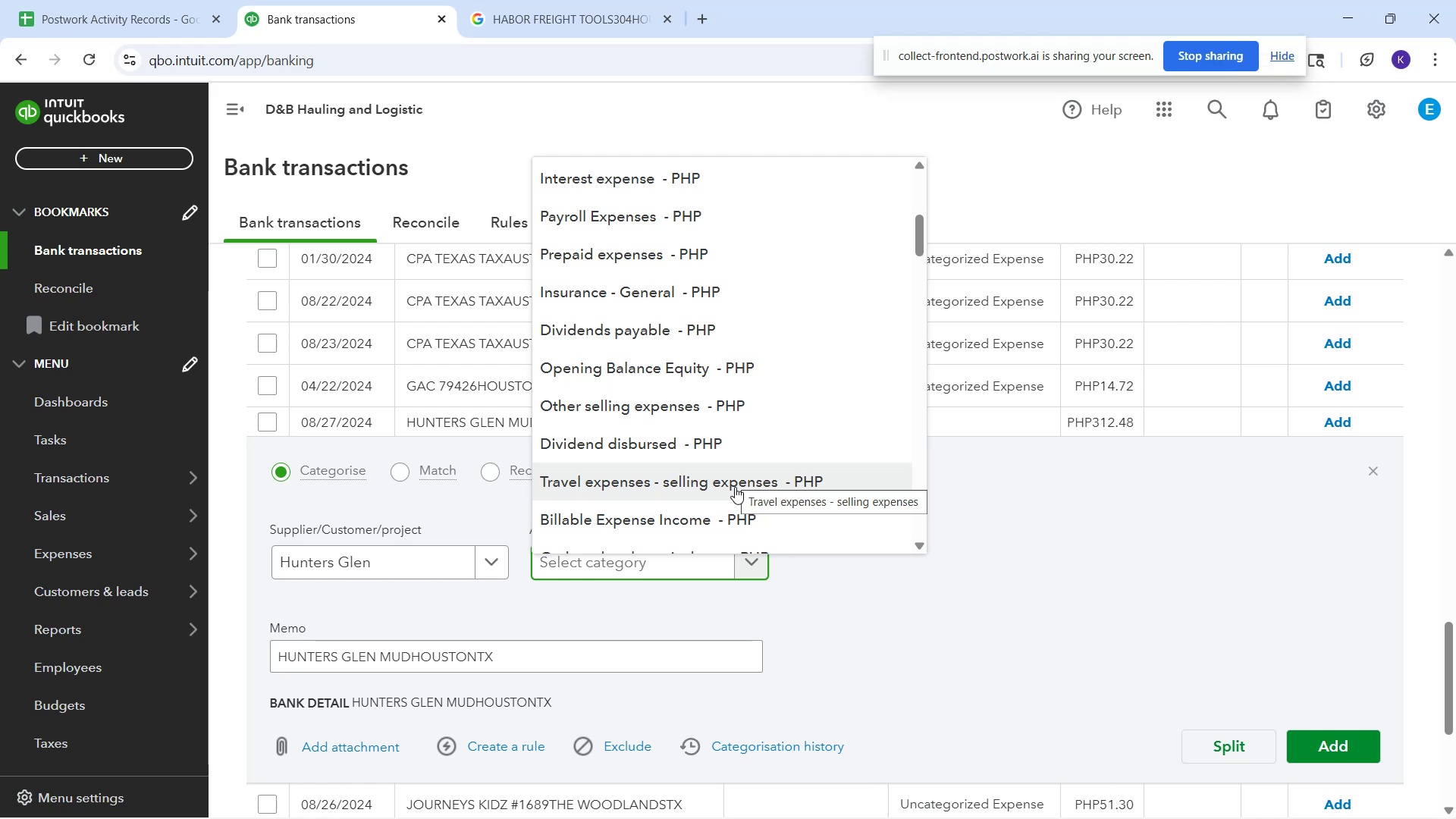 
wait(29.3)
 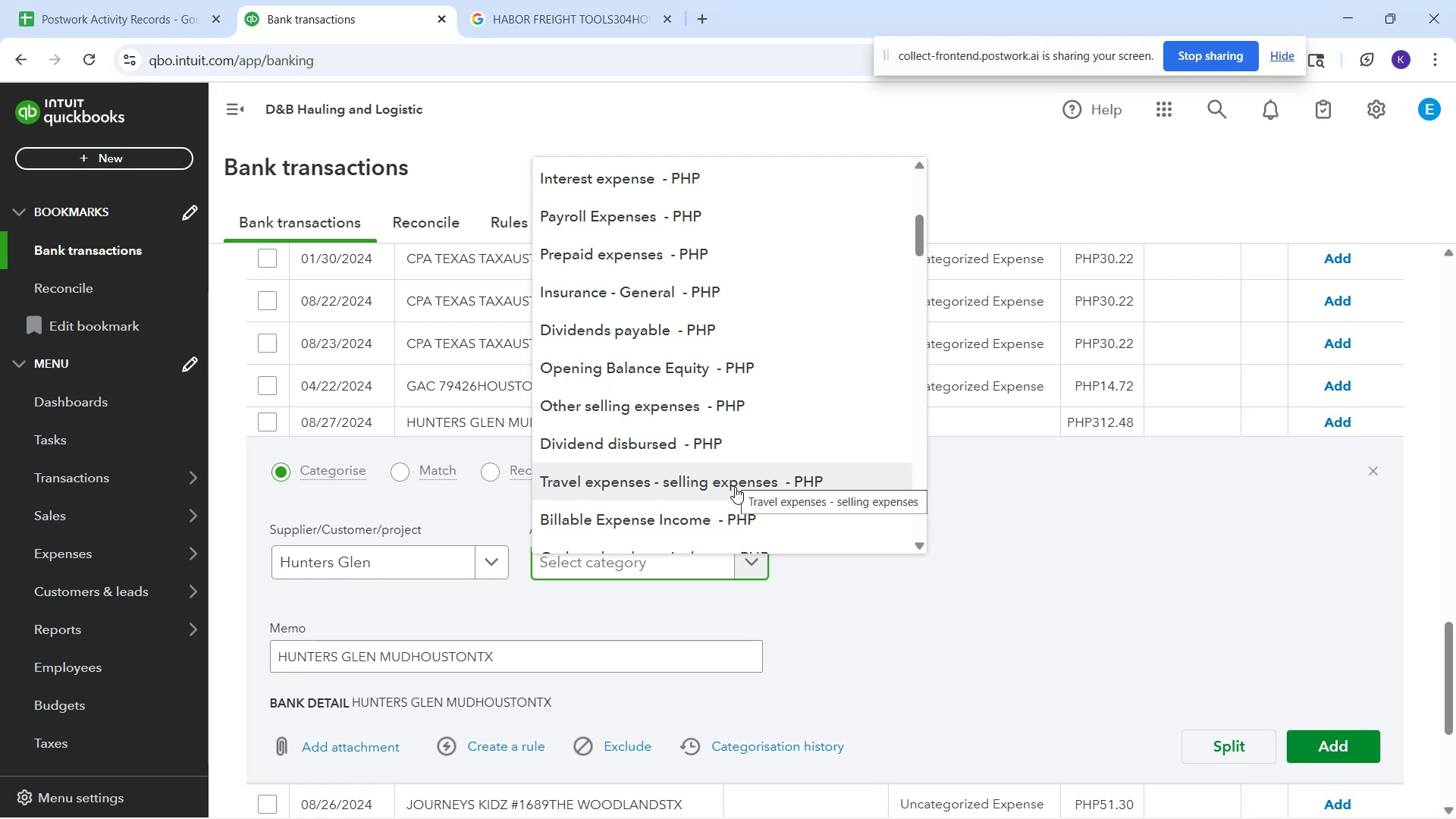 
left_click_drag(start_coordinate=[531, 660], to_coordinate=[281, 648])
 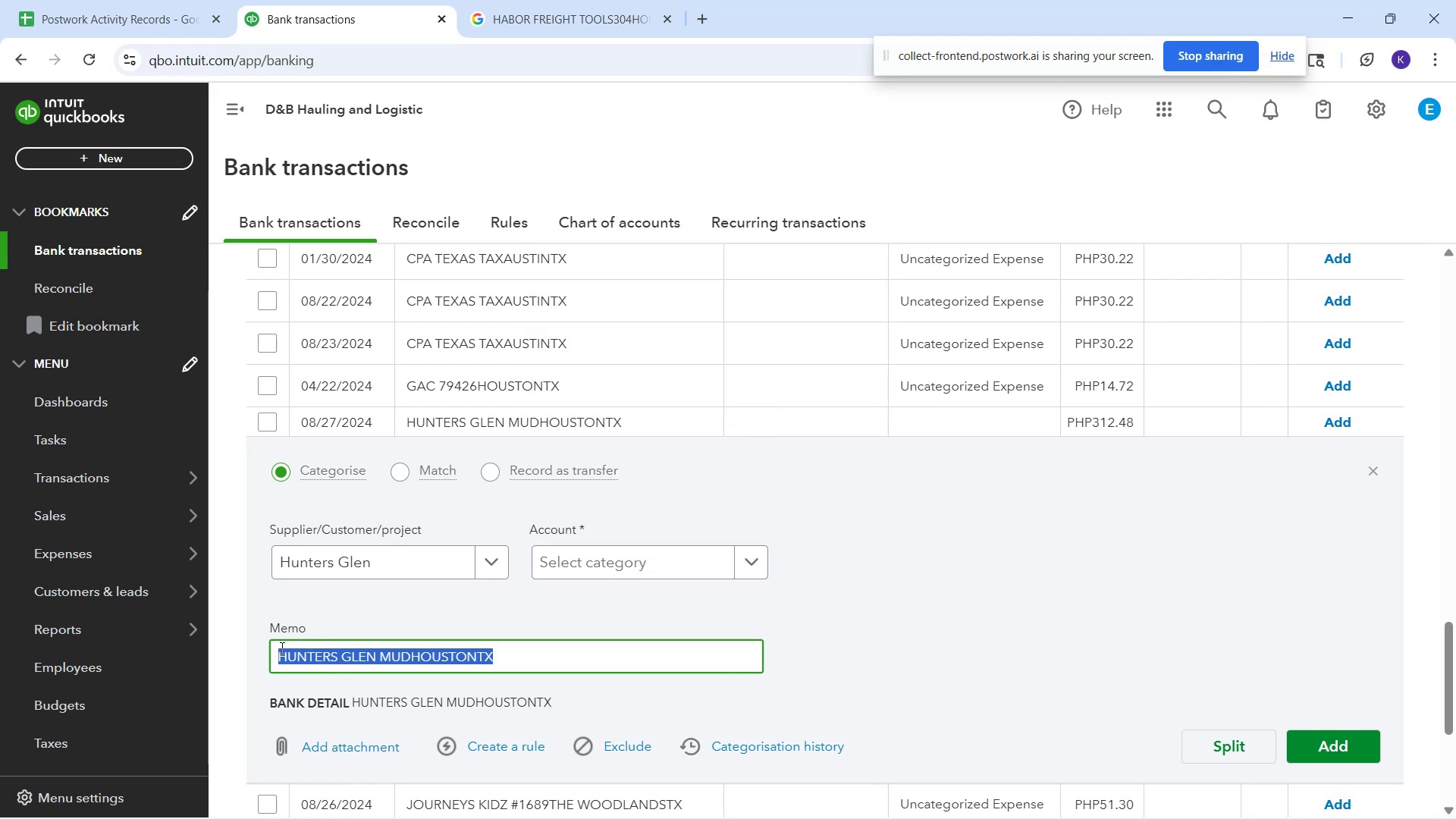 
key(Control+C)
 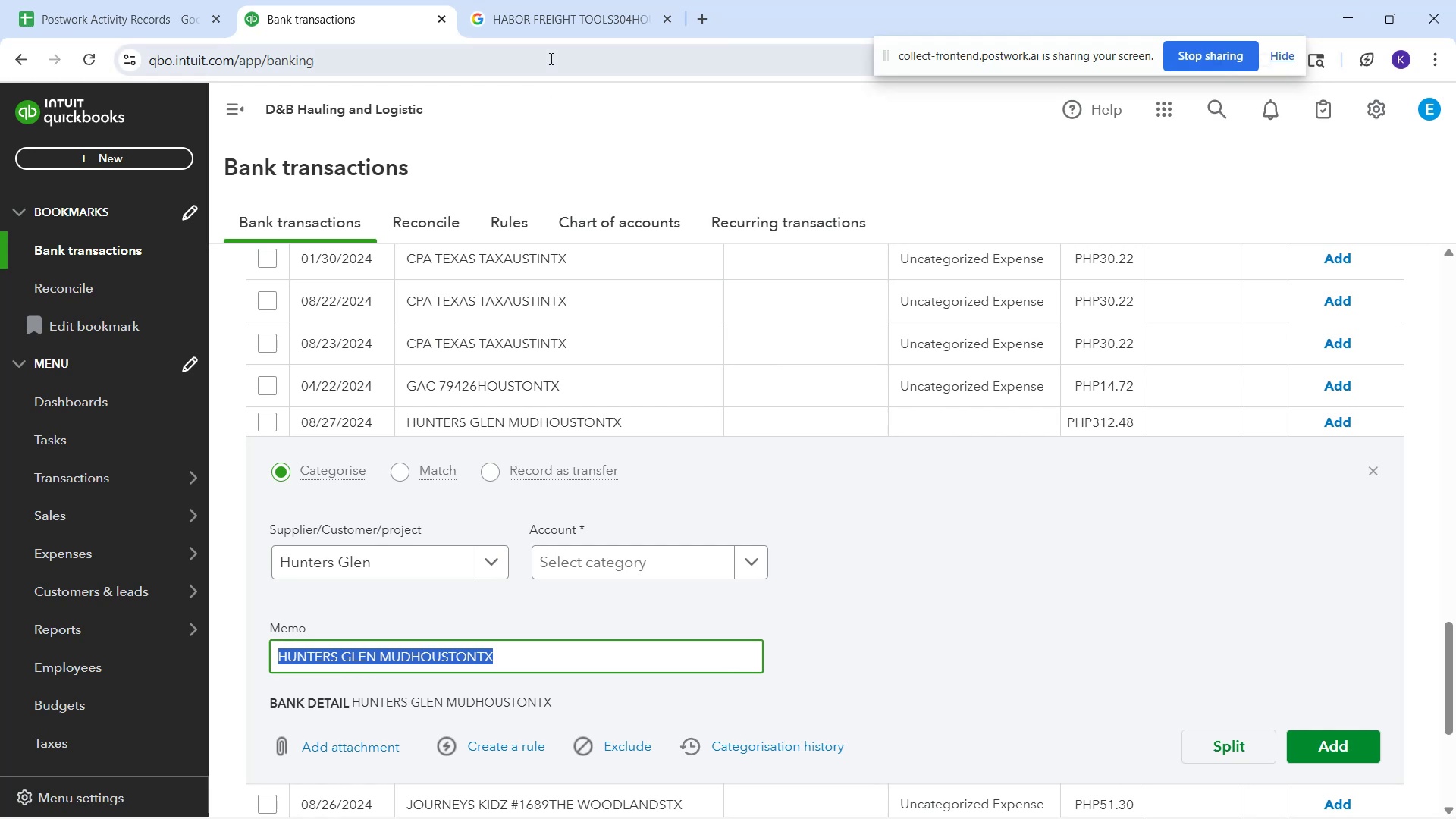 
left_click([551, 32])
 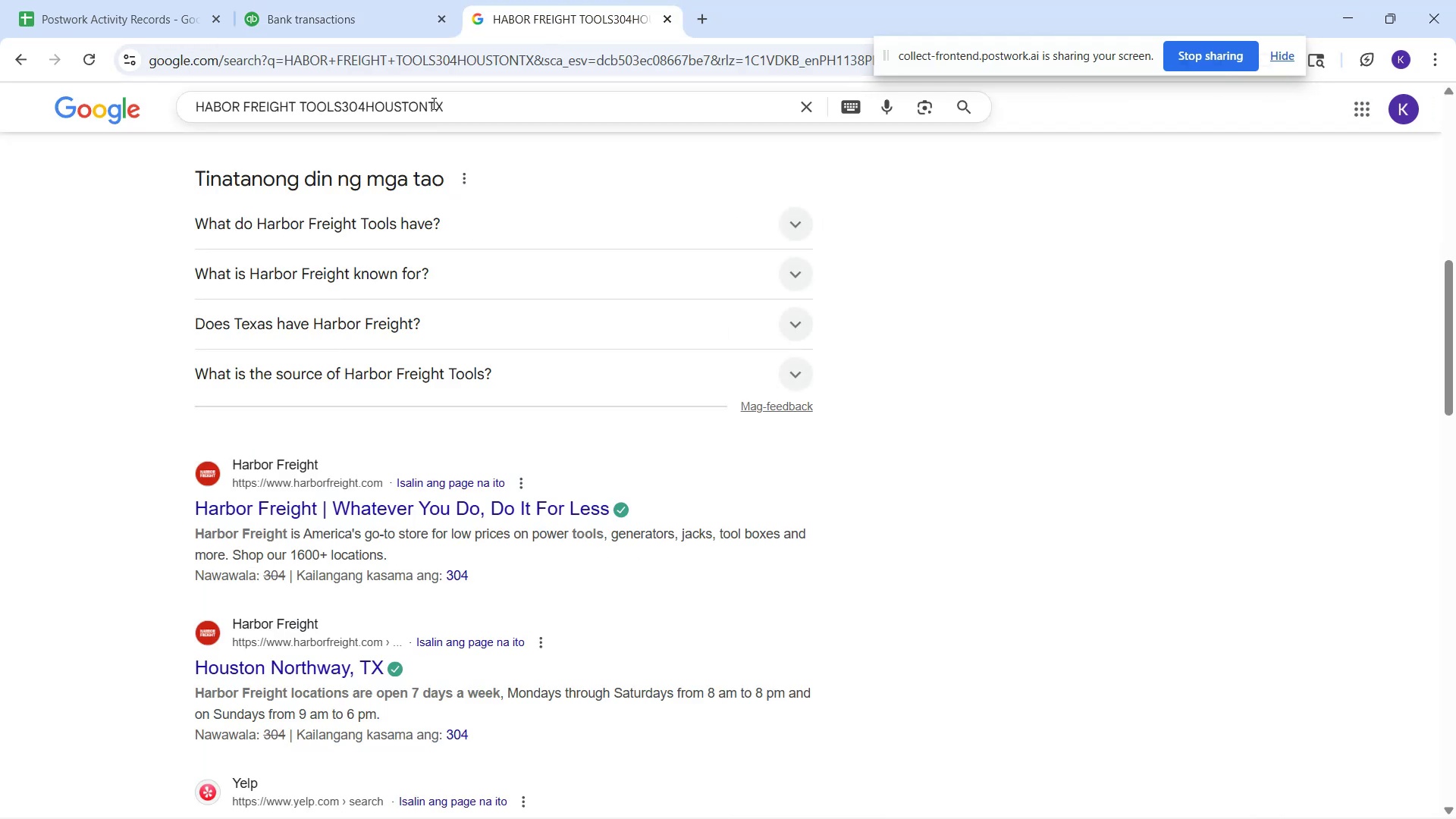 
left_click([445, 98])
 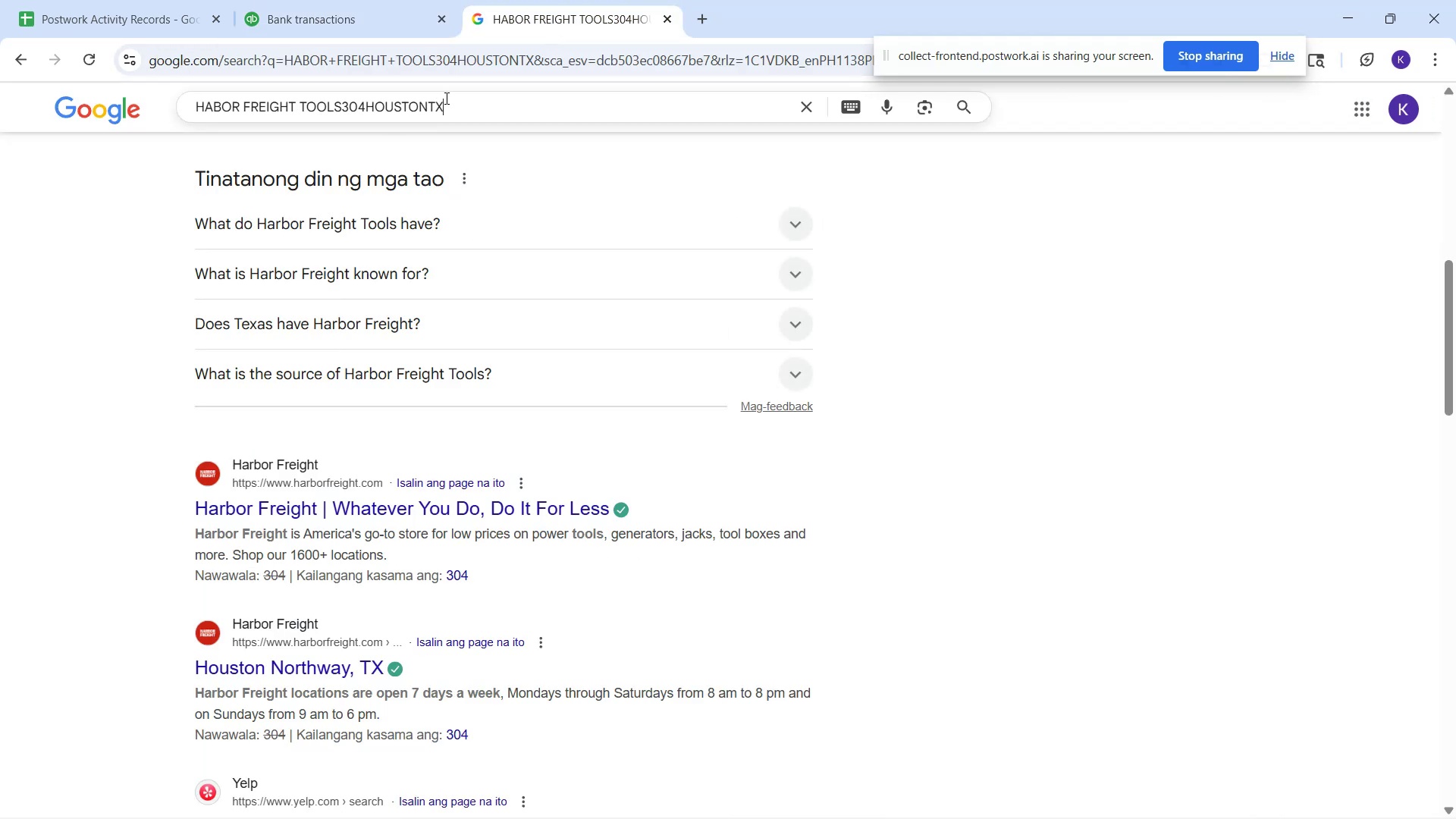 
key(Control+A)
 